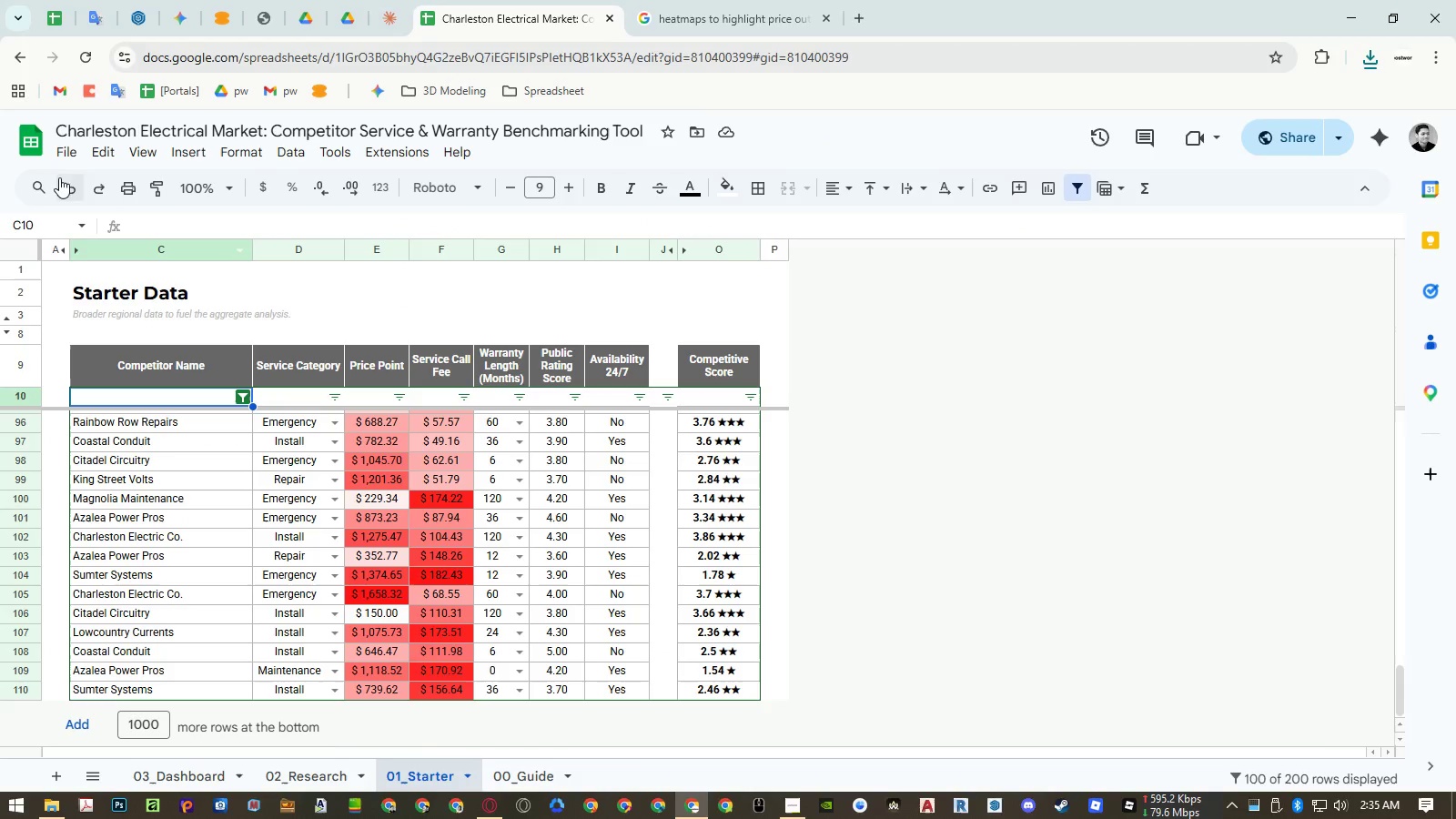 
left_click([60, 147])
 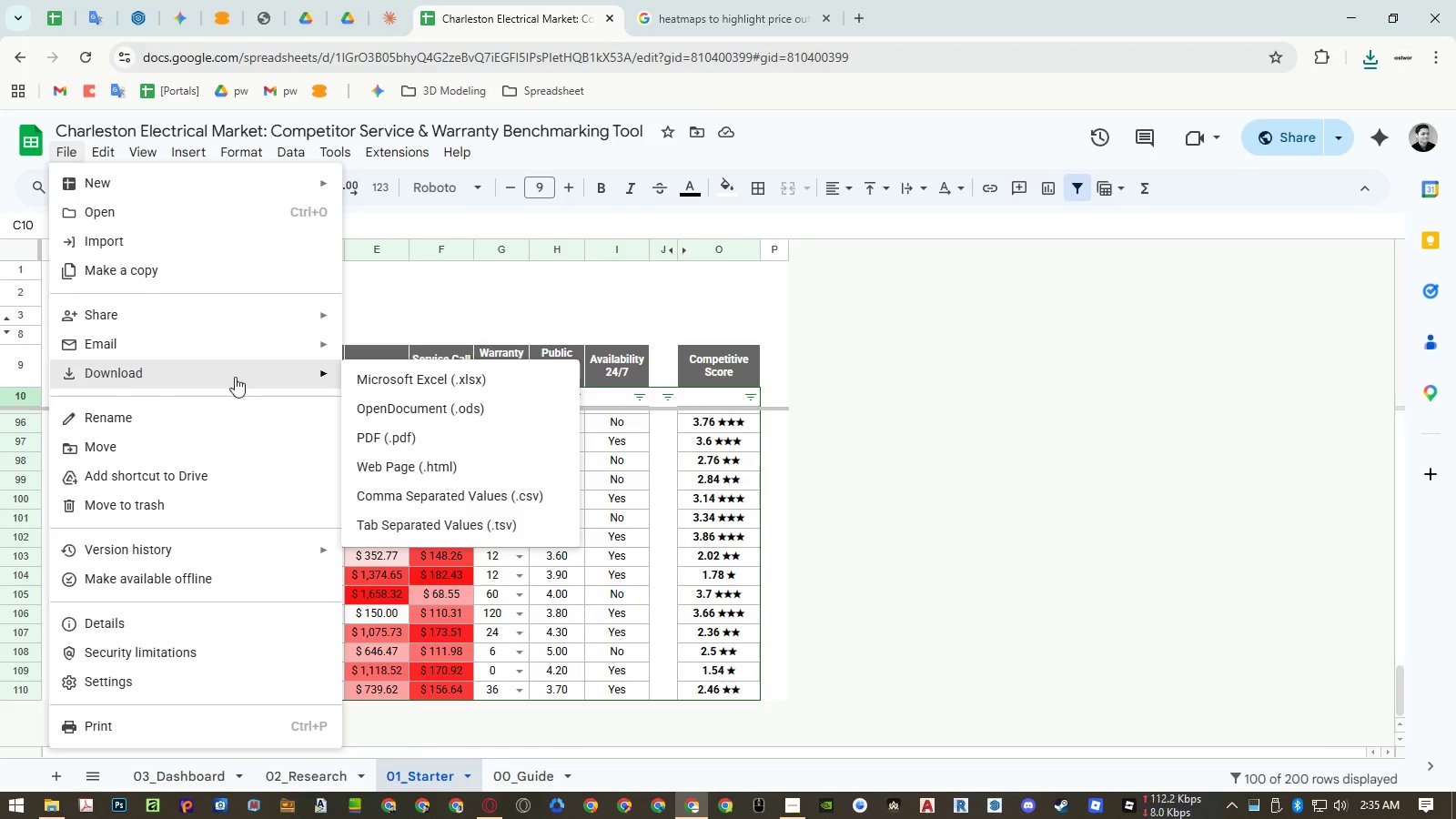 
left_click([405, 443])
 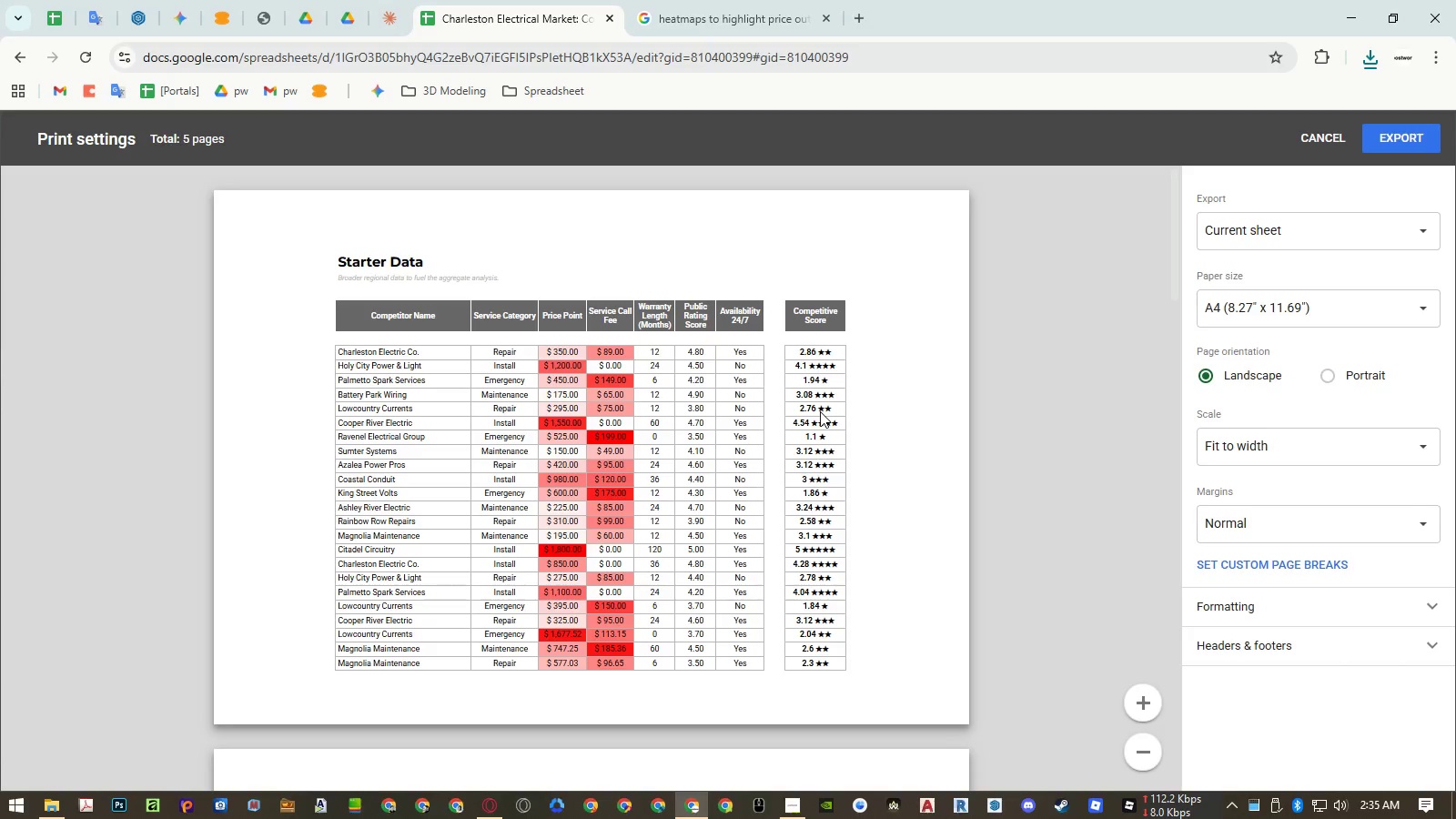 
scroll: coordinate [820, 411], scroll_direction: down, amount: 31.0
 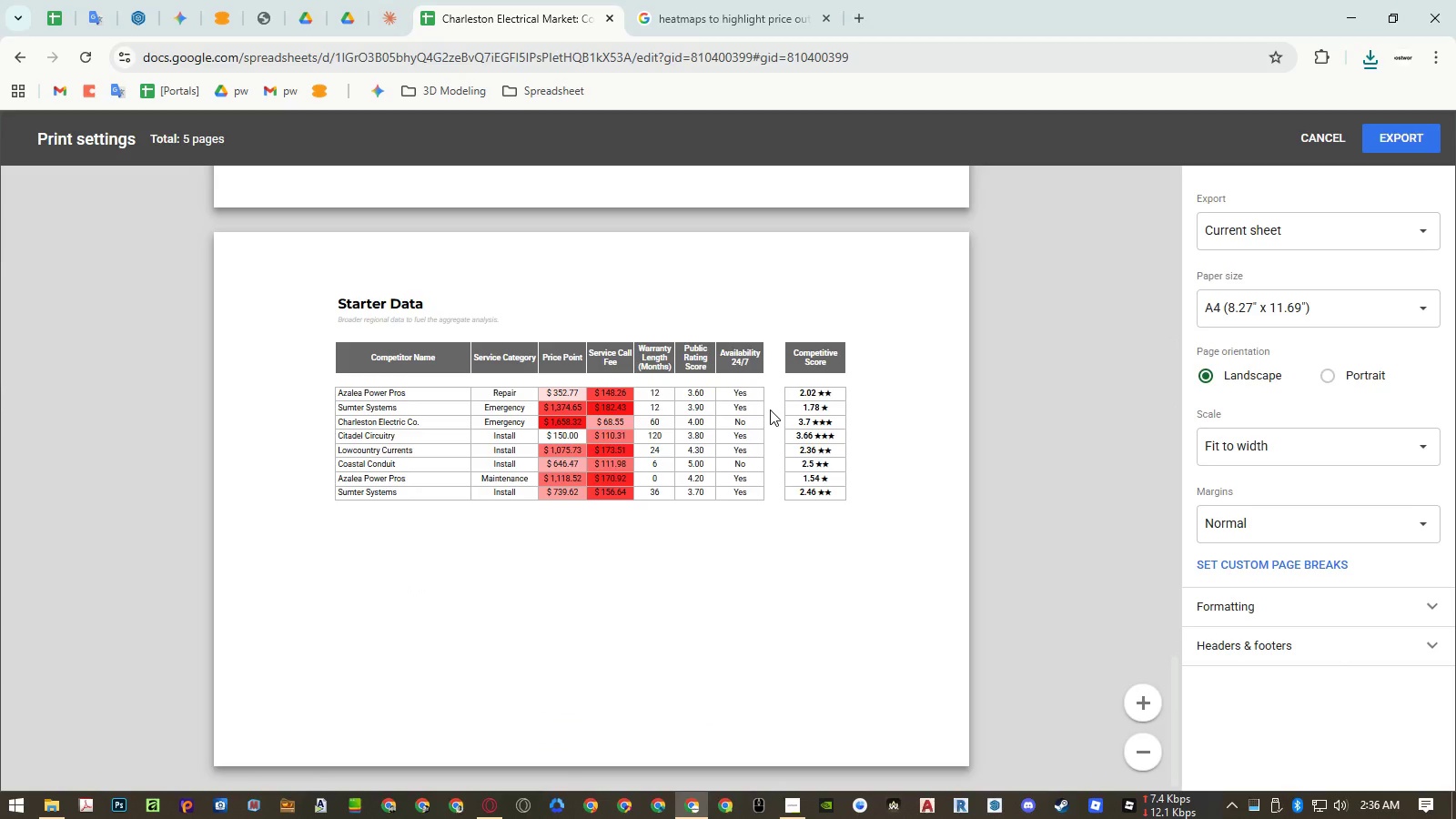 
key(Escape)
 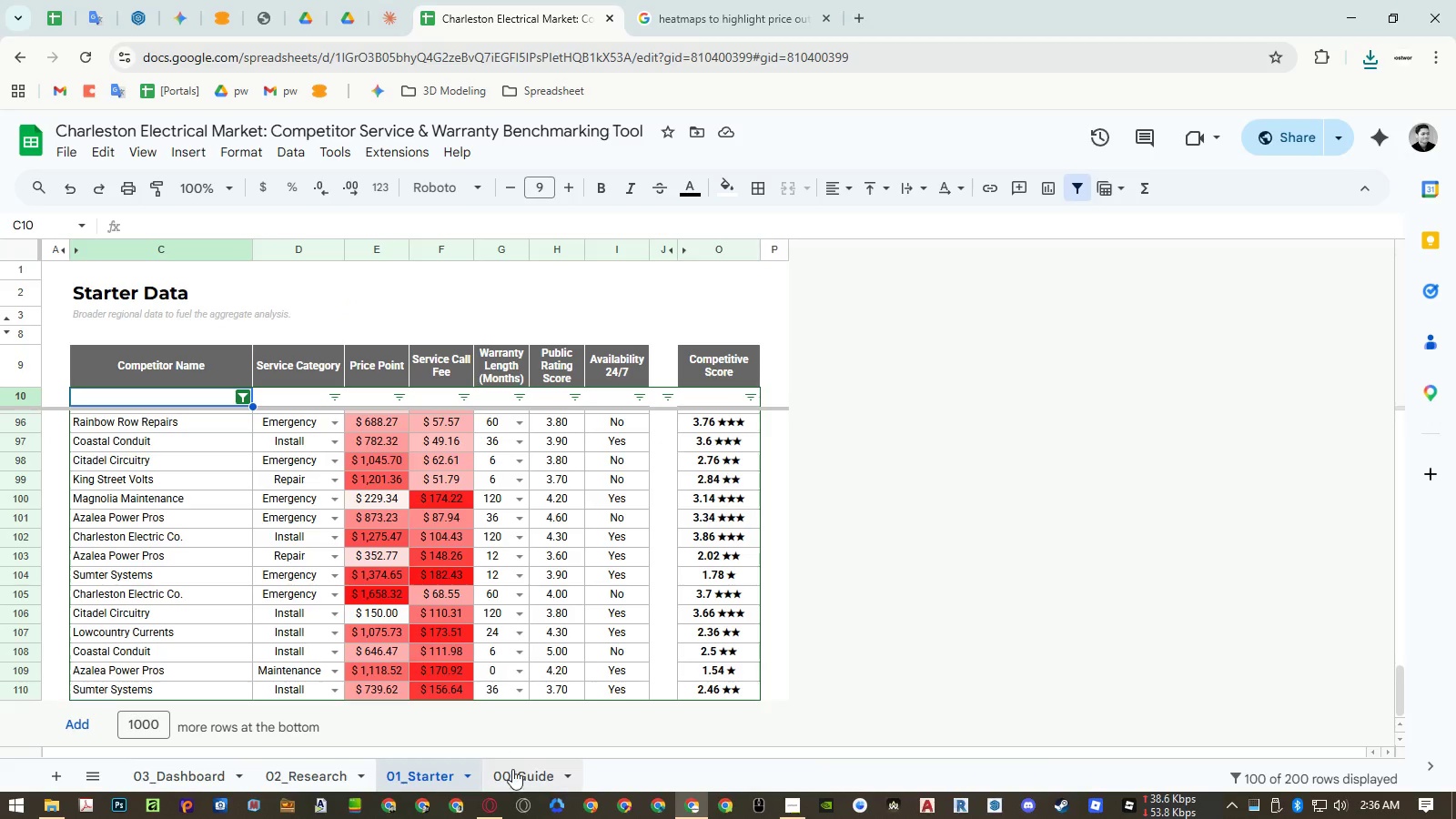 
left_click([512, 771])
 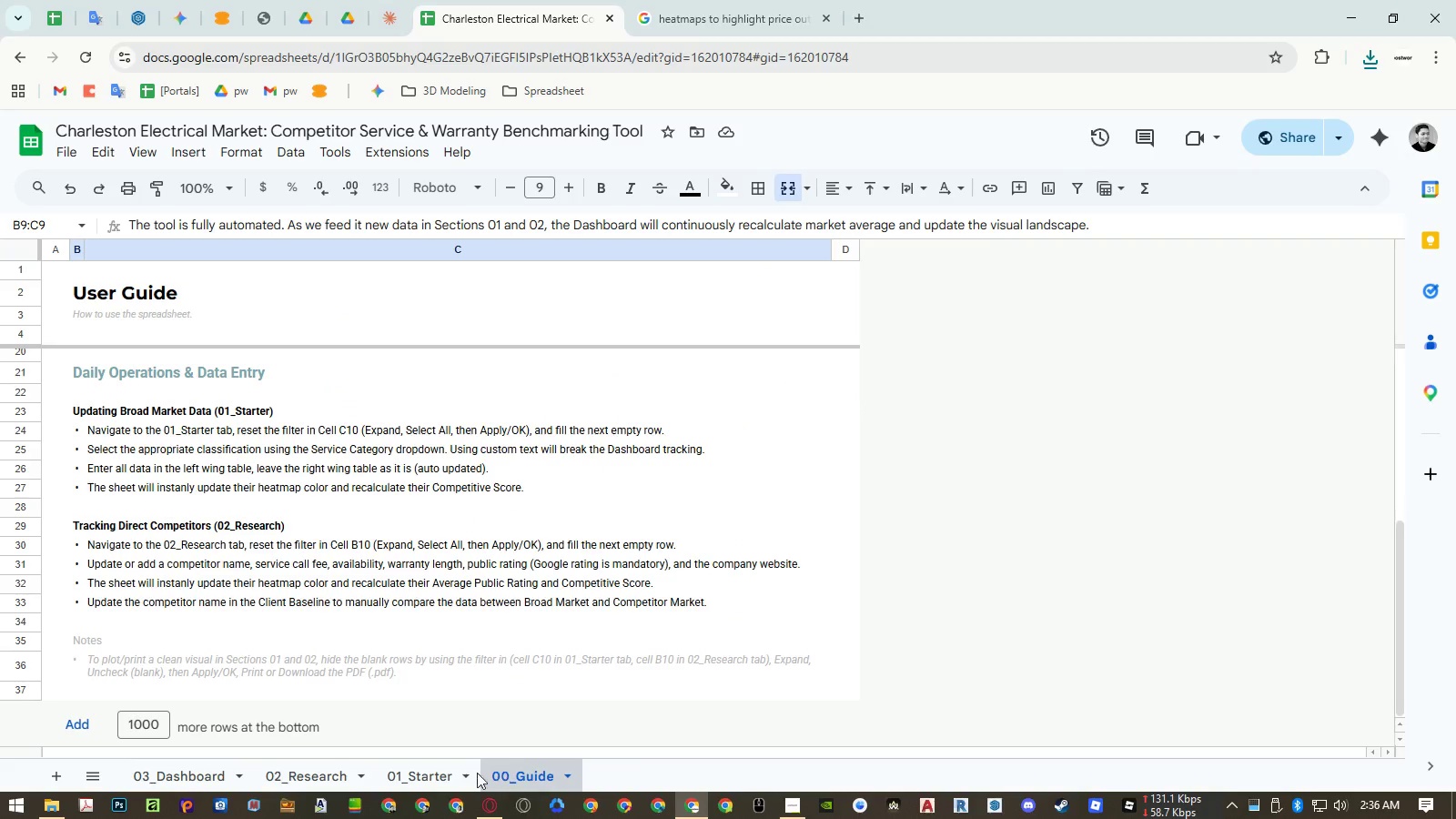 
left_click([439, 776])
 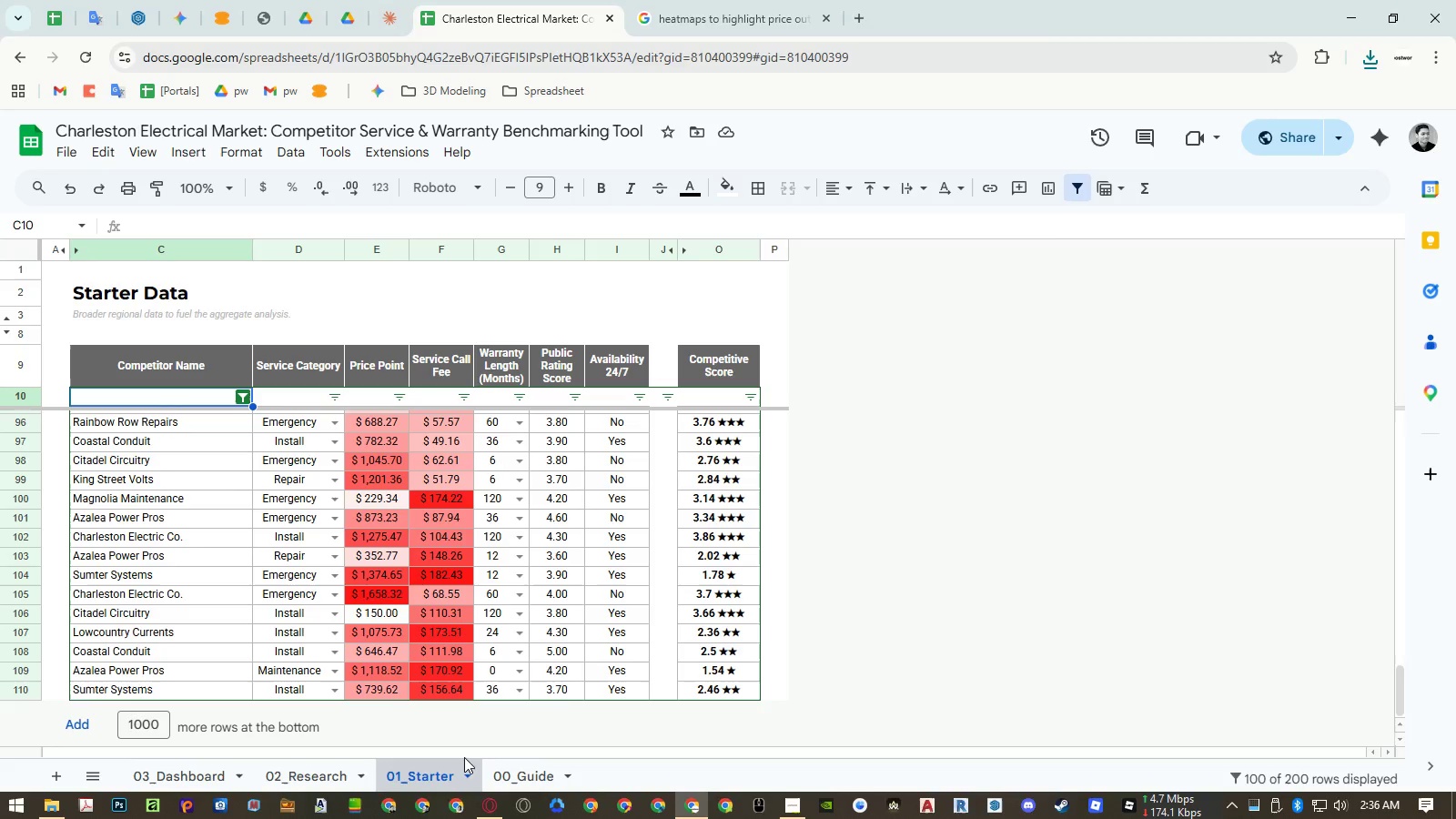 
wait(5.47)
 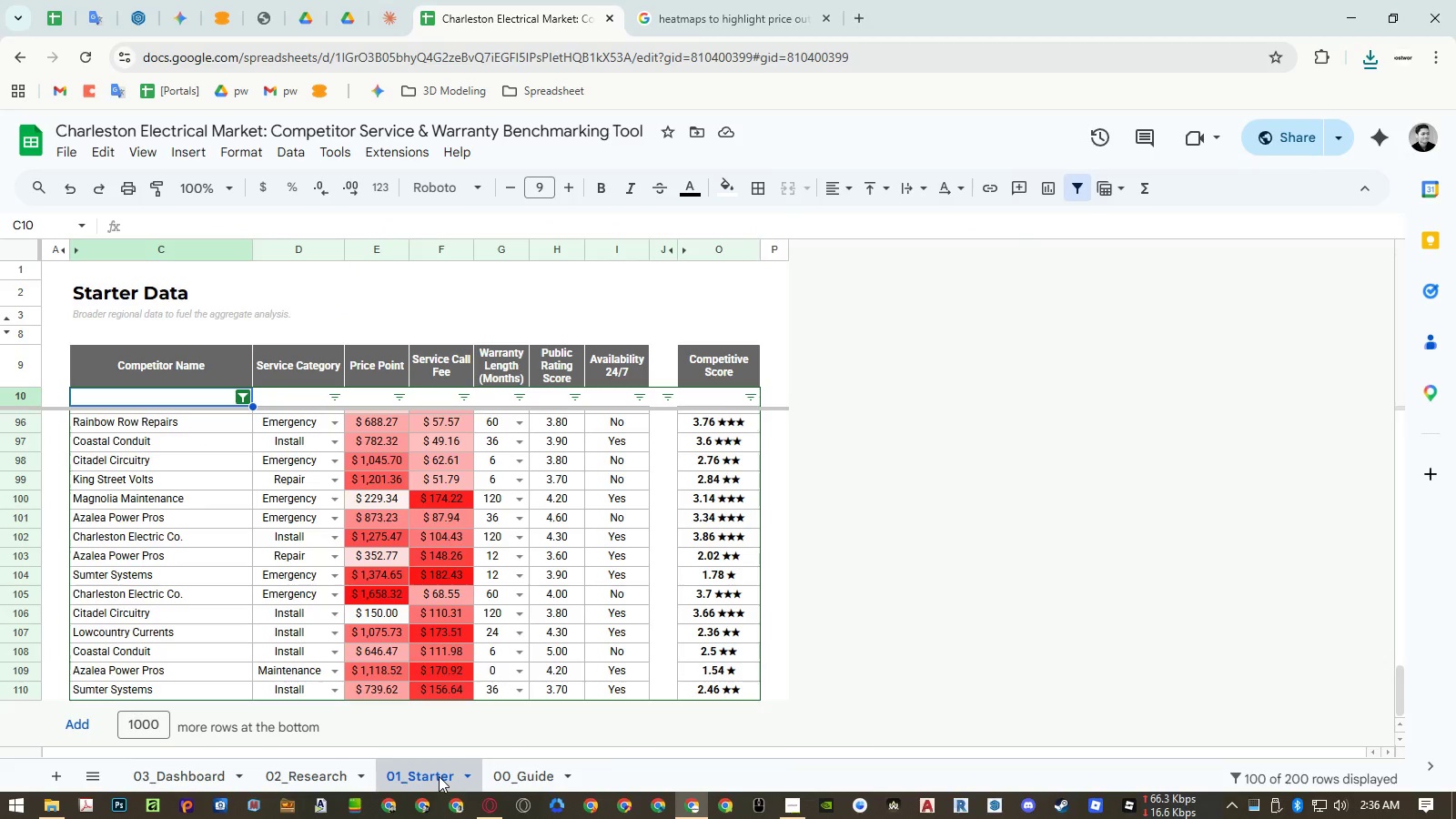 
left_click([325, 774])
 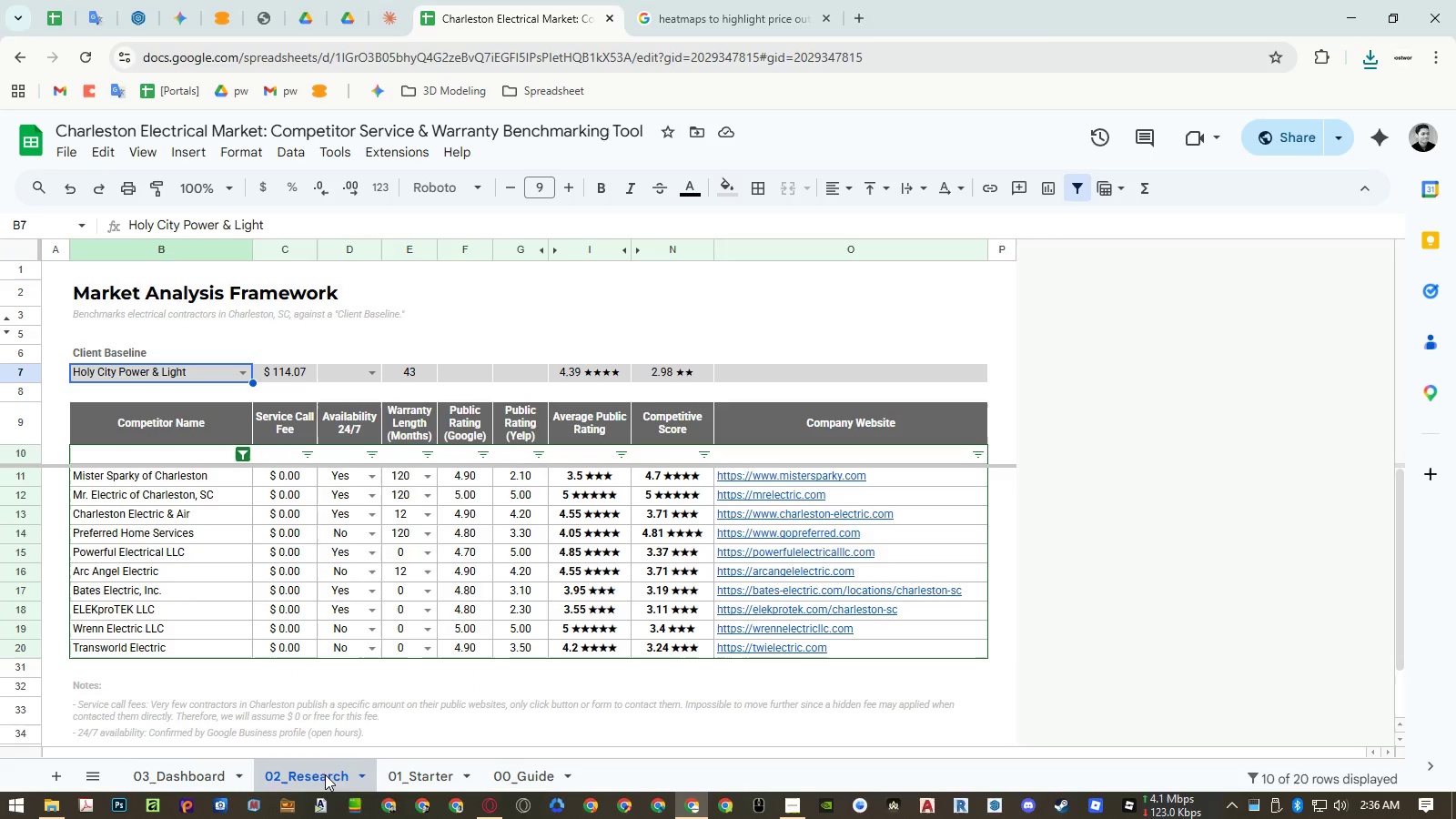 
left_click([404, 771])
 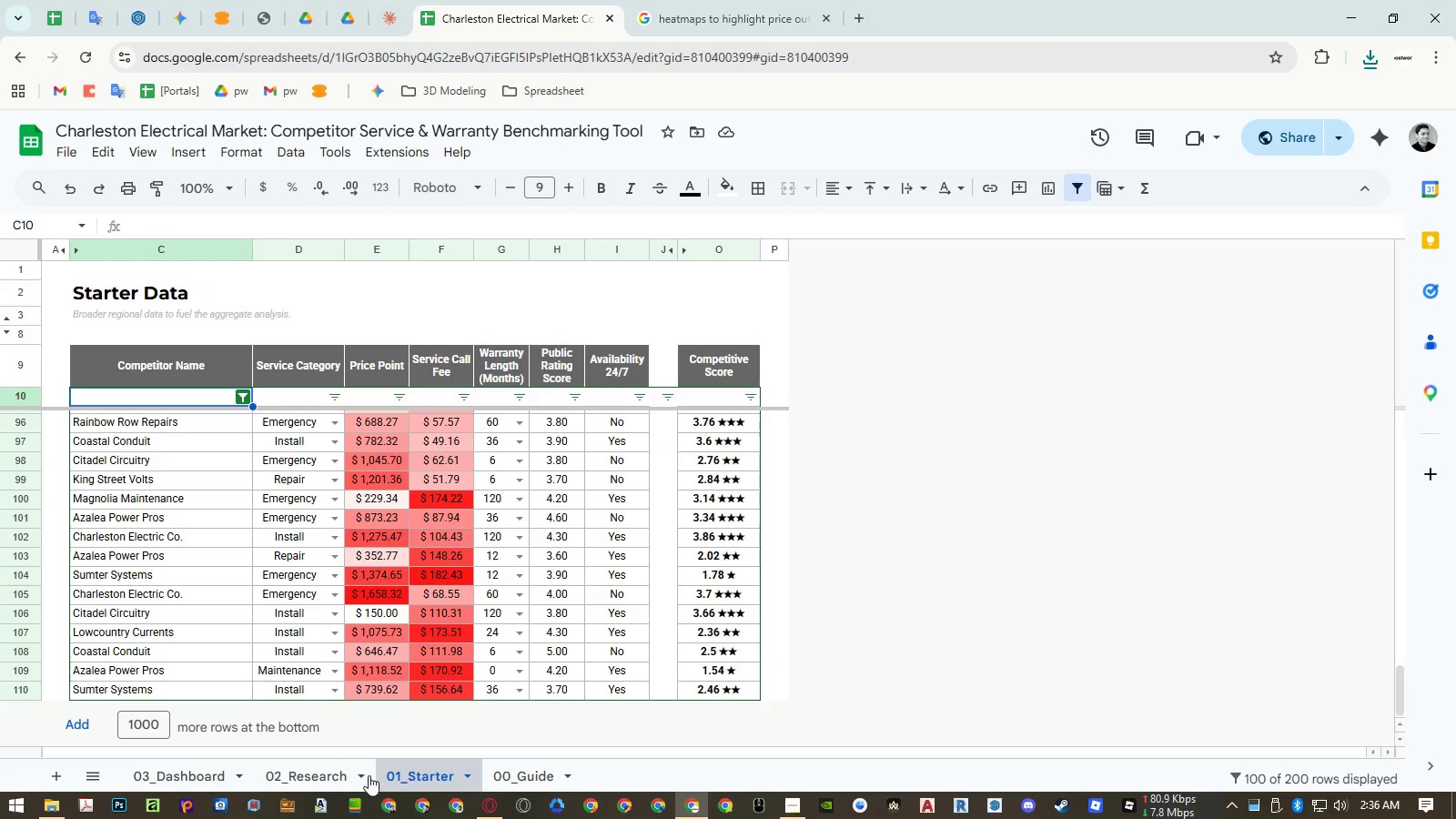 
left_click([317, 776])
 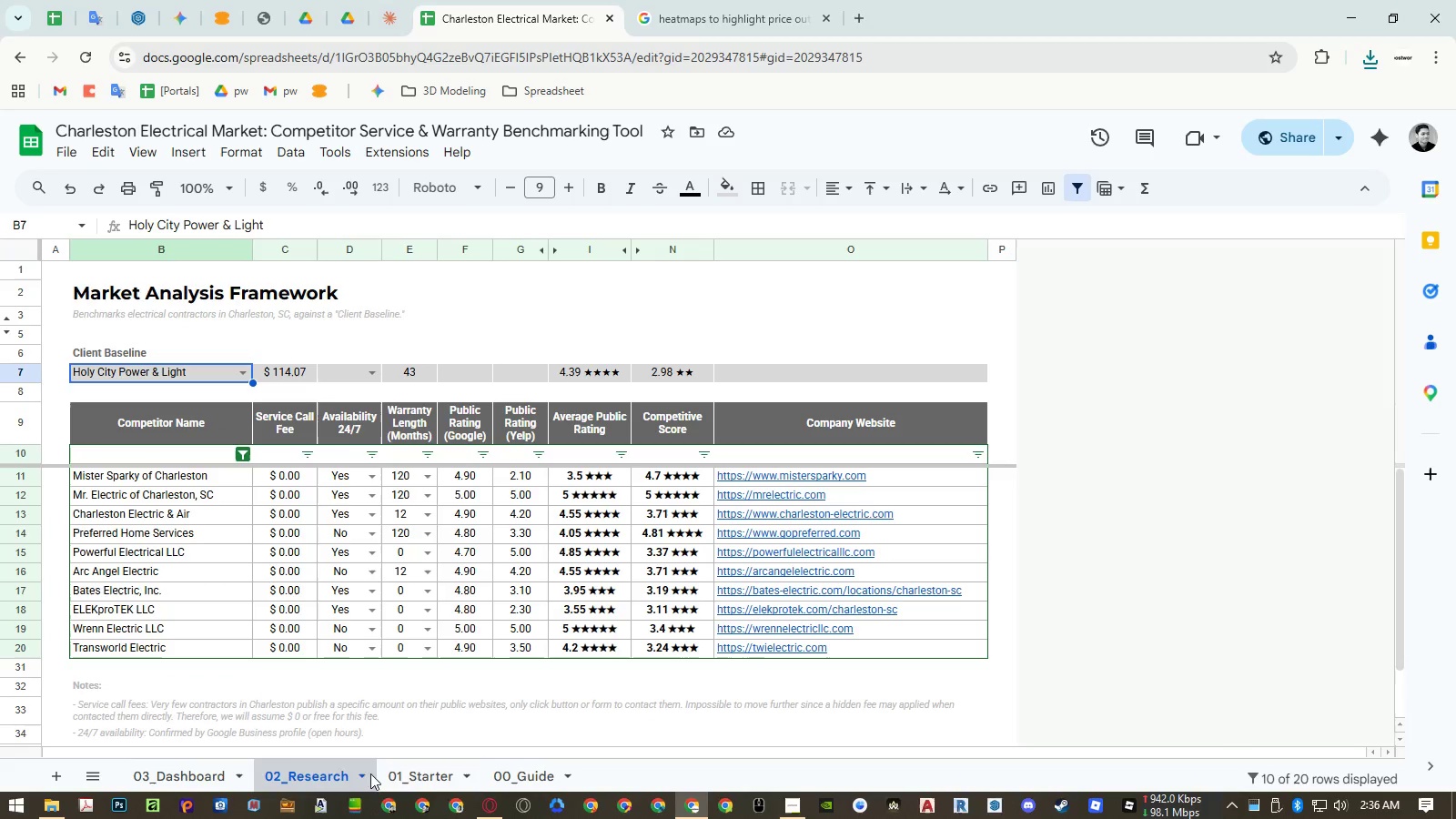 
left_click([416, 773])
 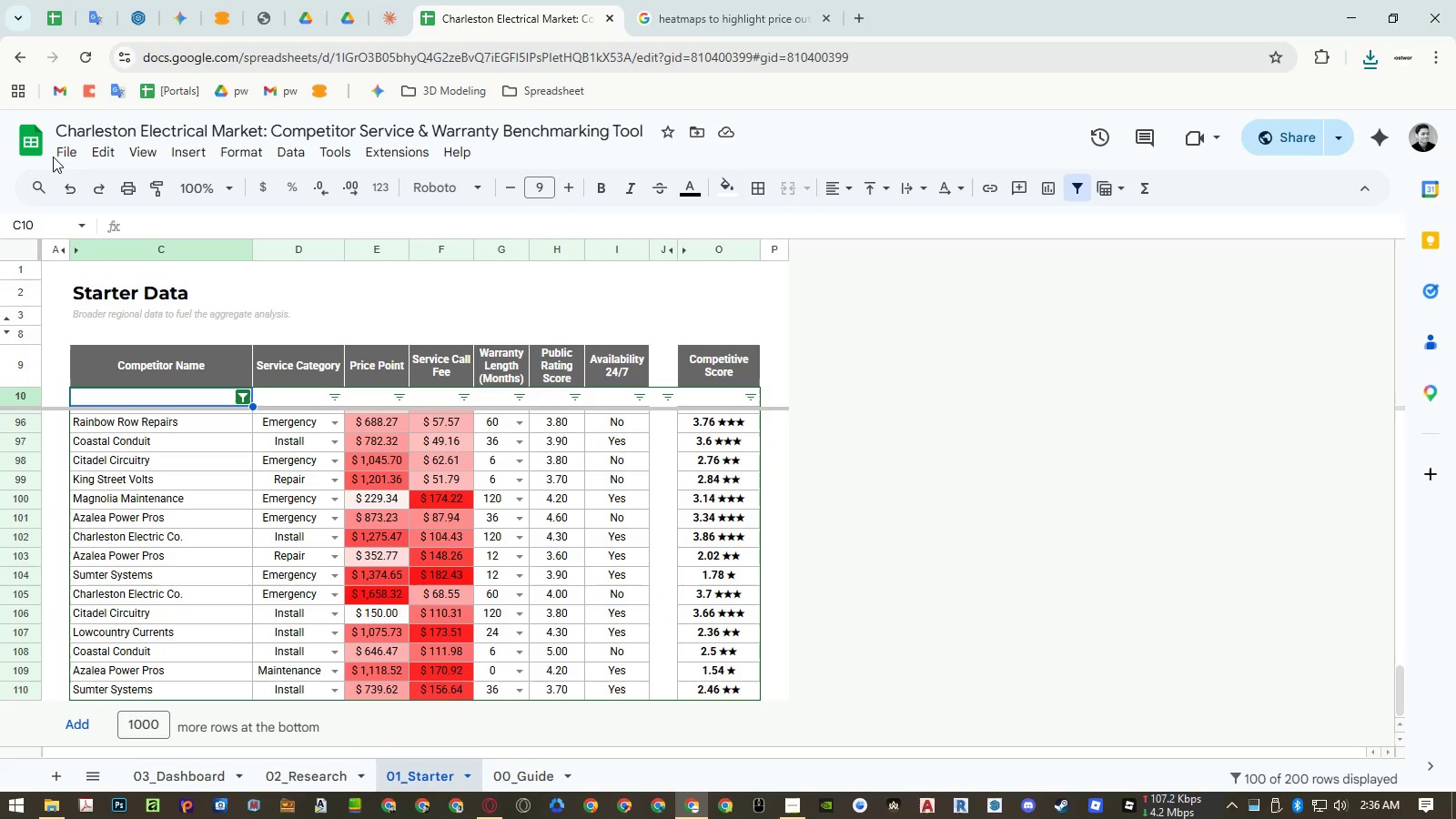 
double_click([56, 153])
 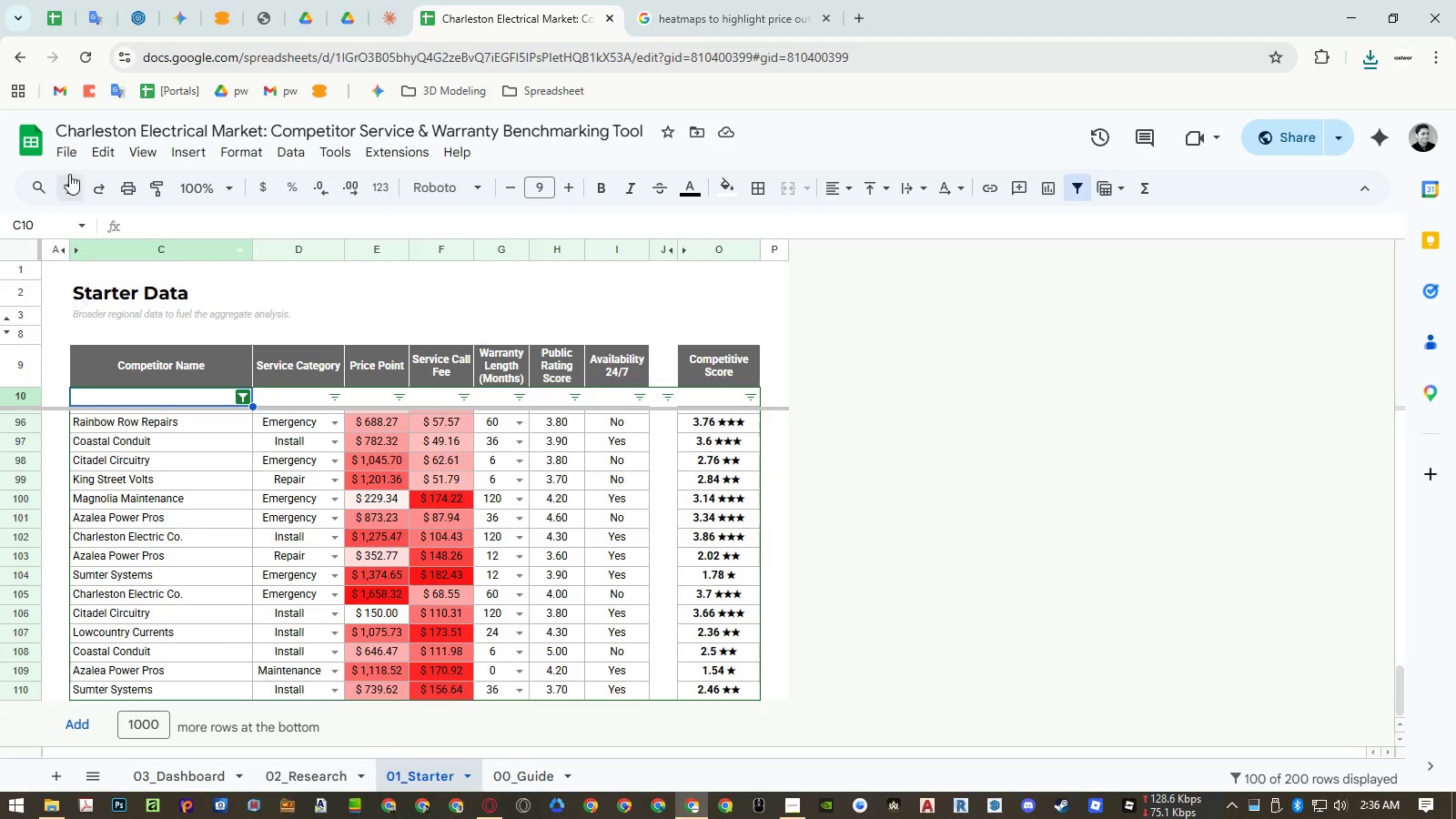 
left_click([67, 148])
 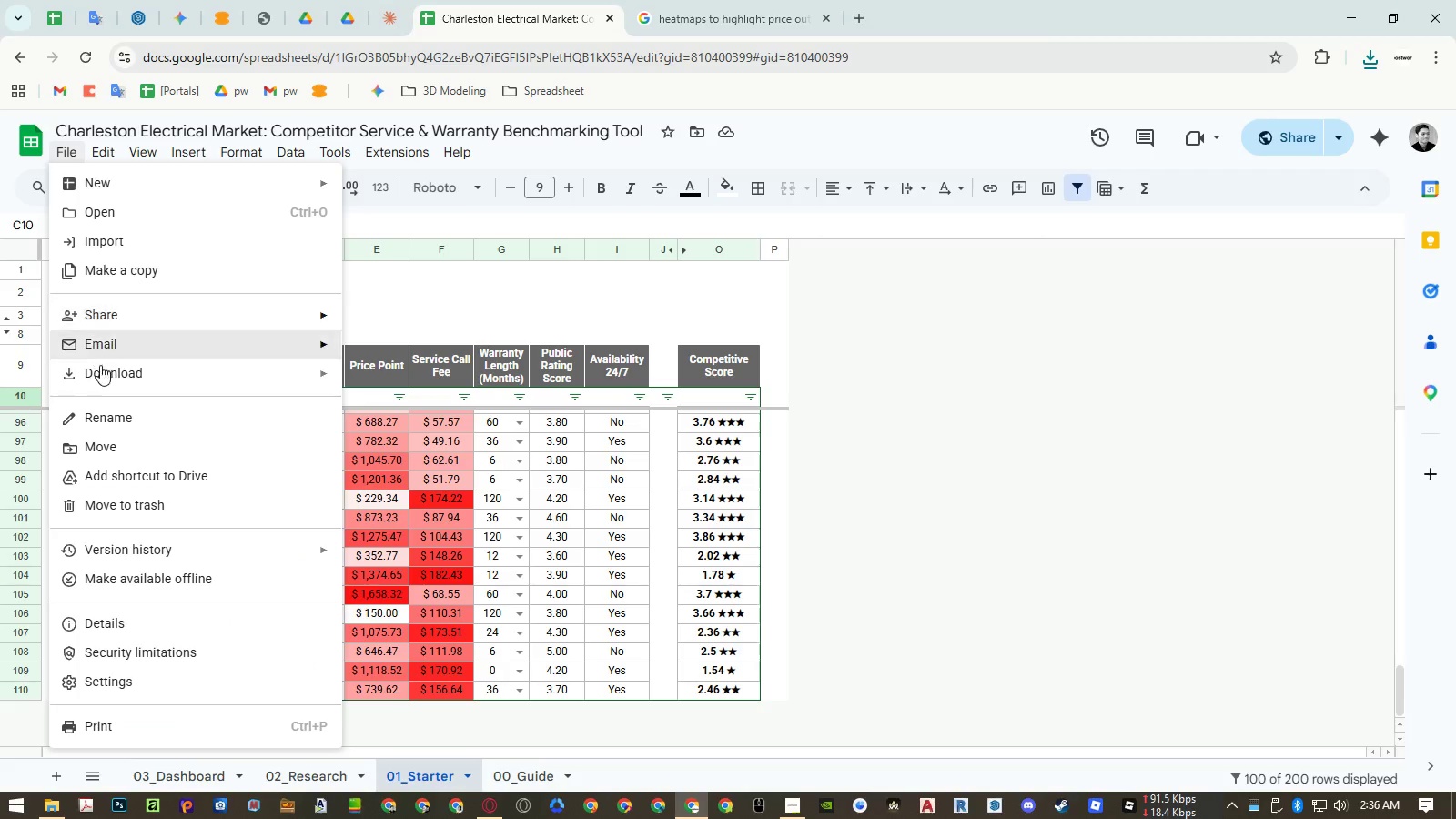 
left_click([102, 376])
 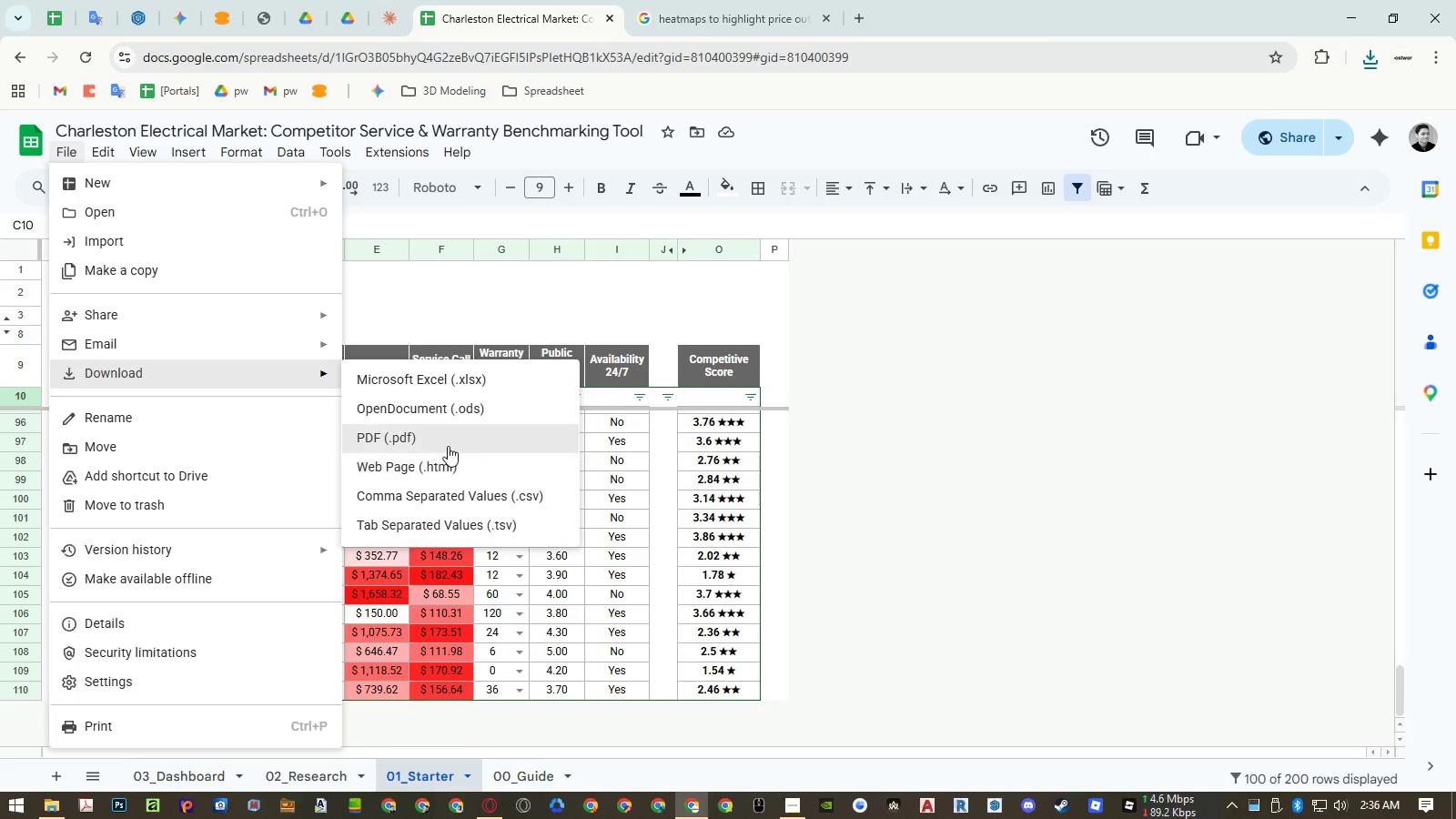 
left_click([448, 445])
 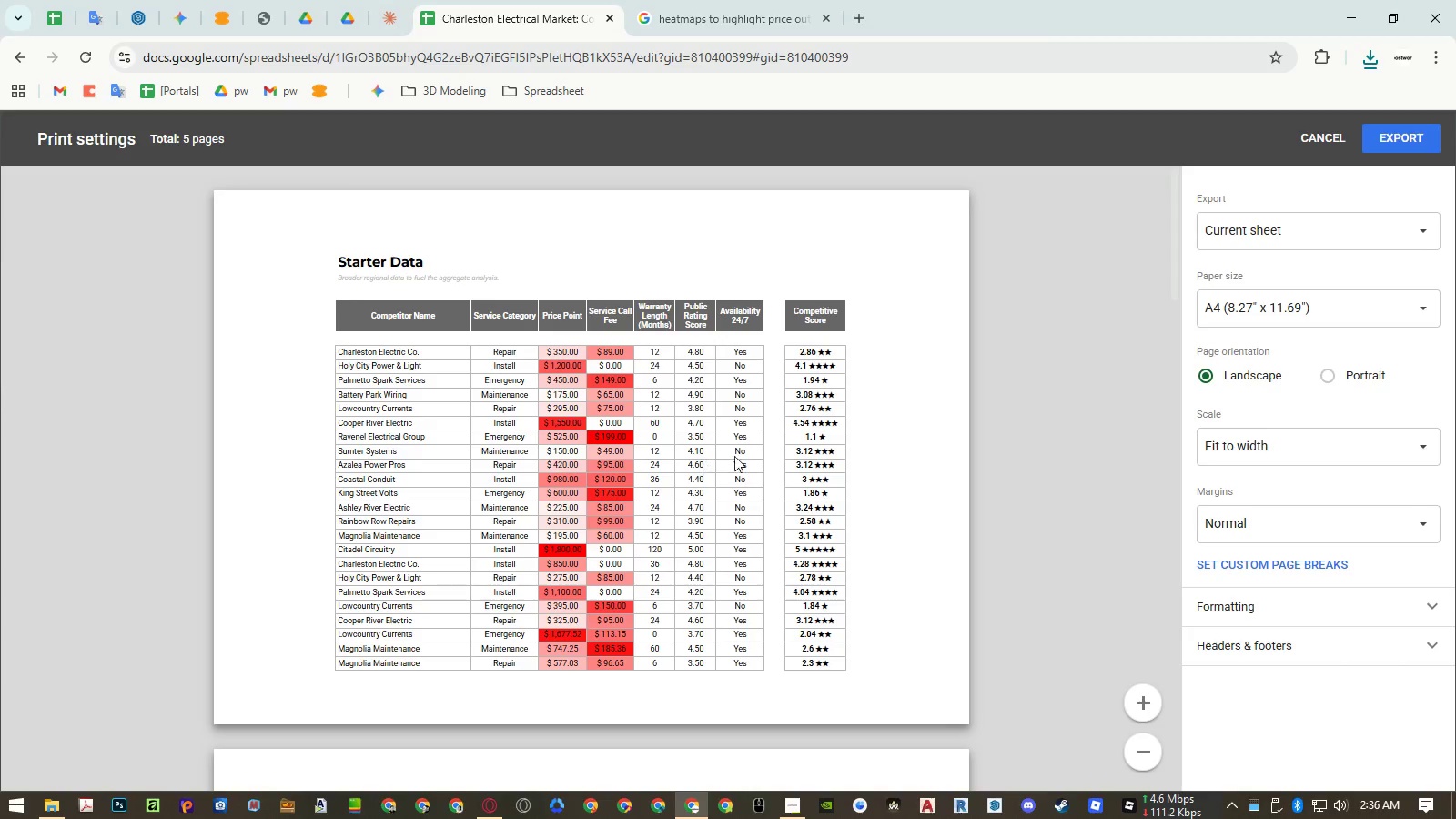 
scroll: coordinate [809, 449], scroll_direction: down, amount: 23.0
 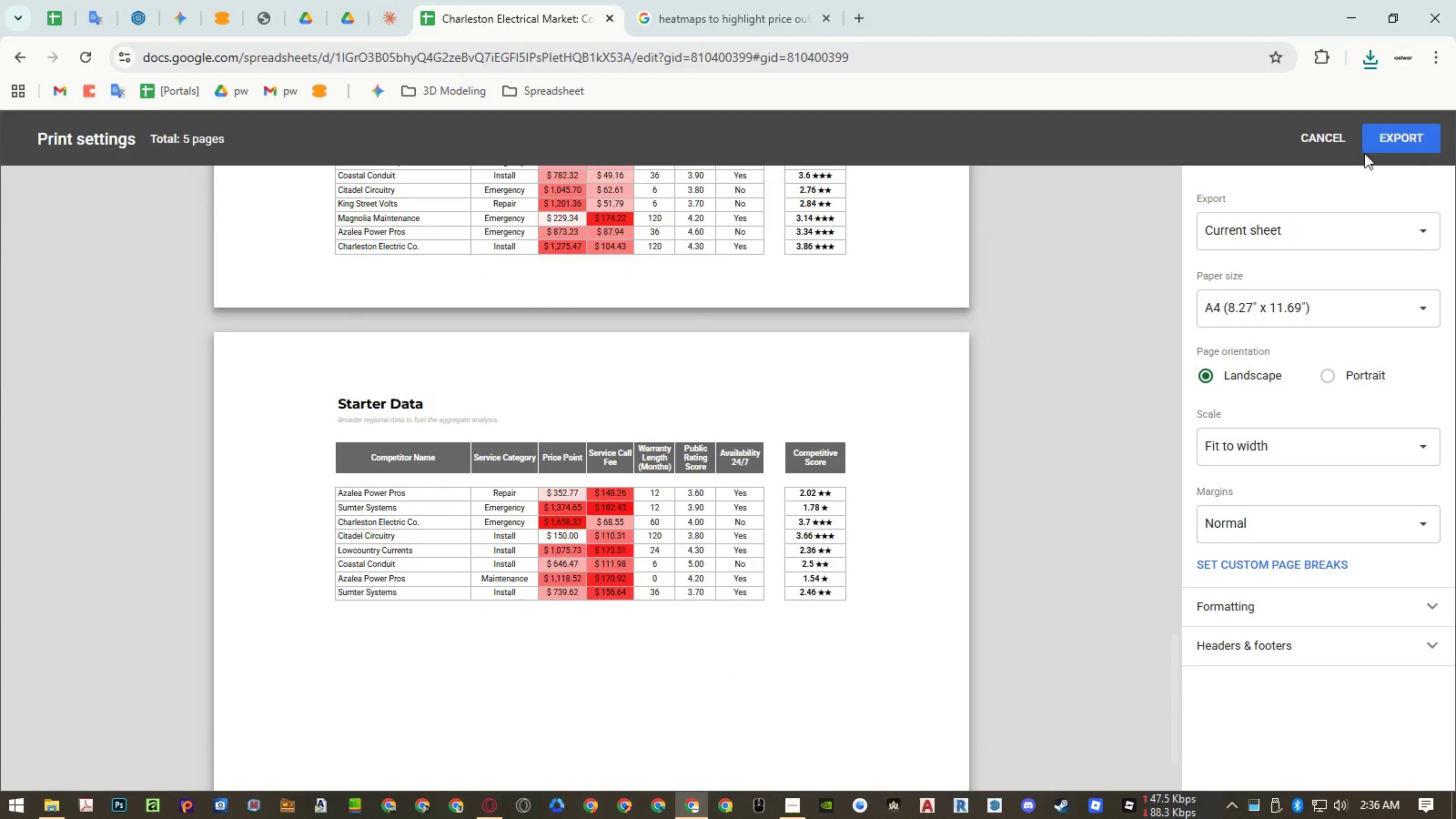 
left_click([1393, 136])
 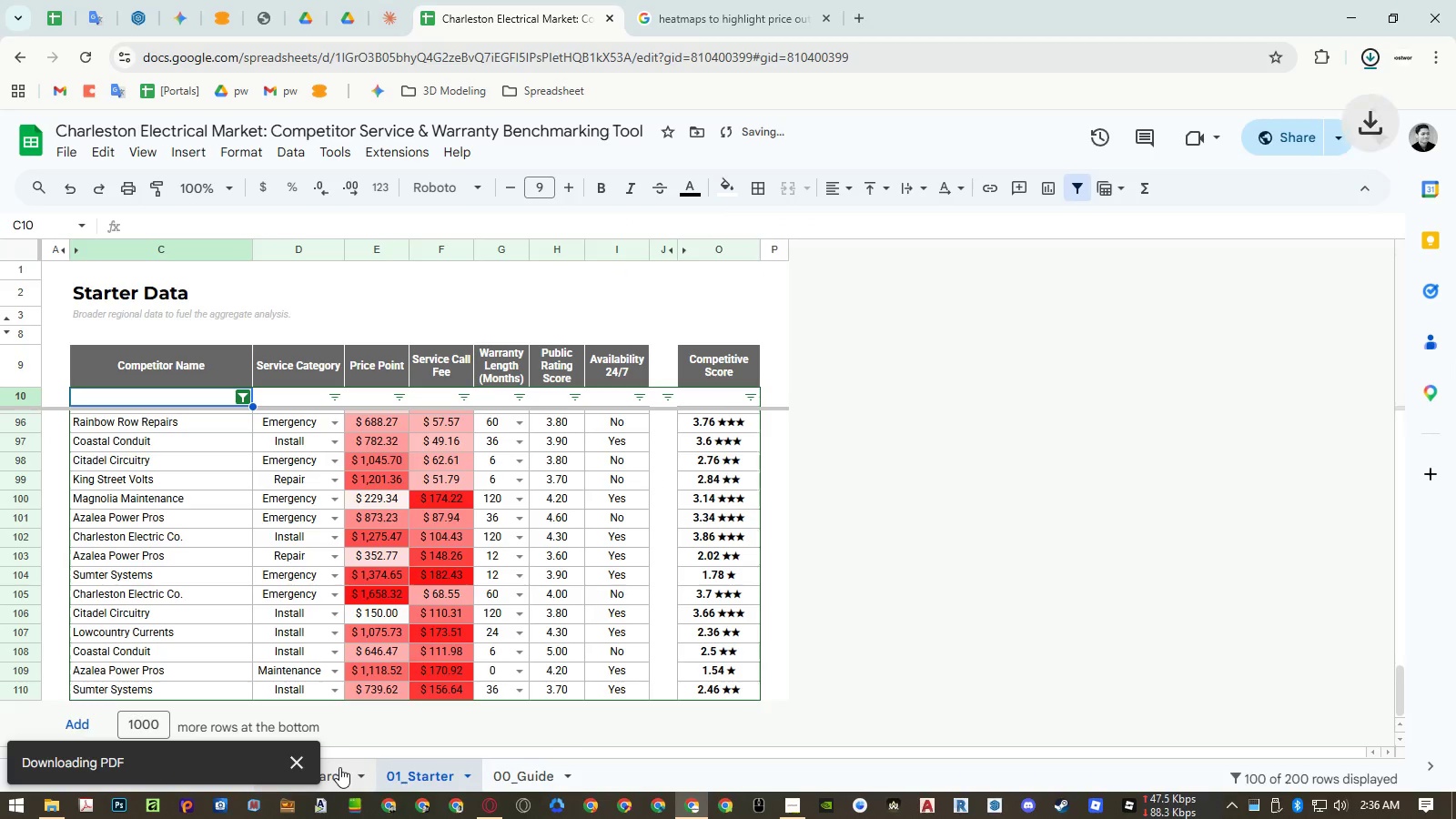 
left_click([339, 767])
 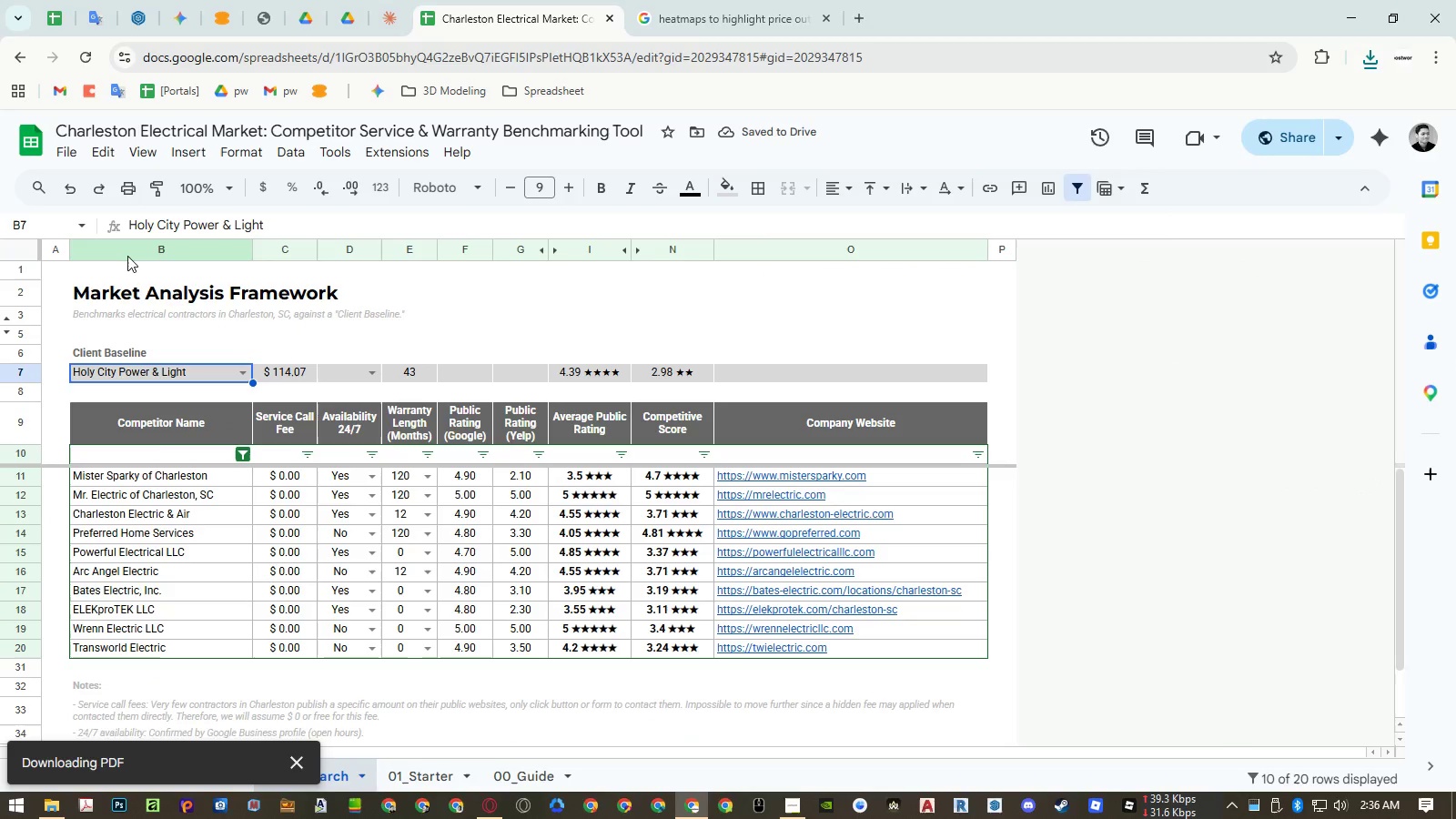 
left_click([66, 152])
 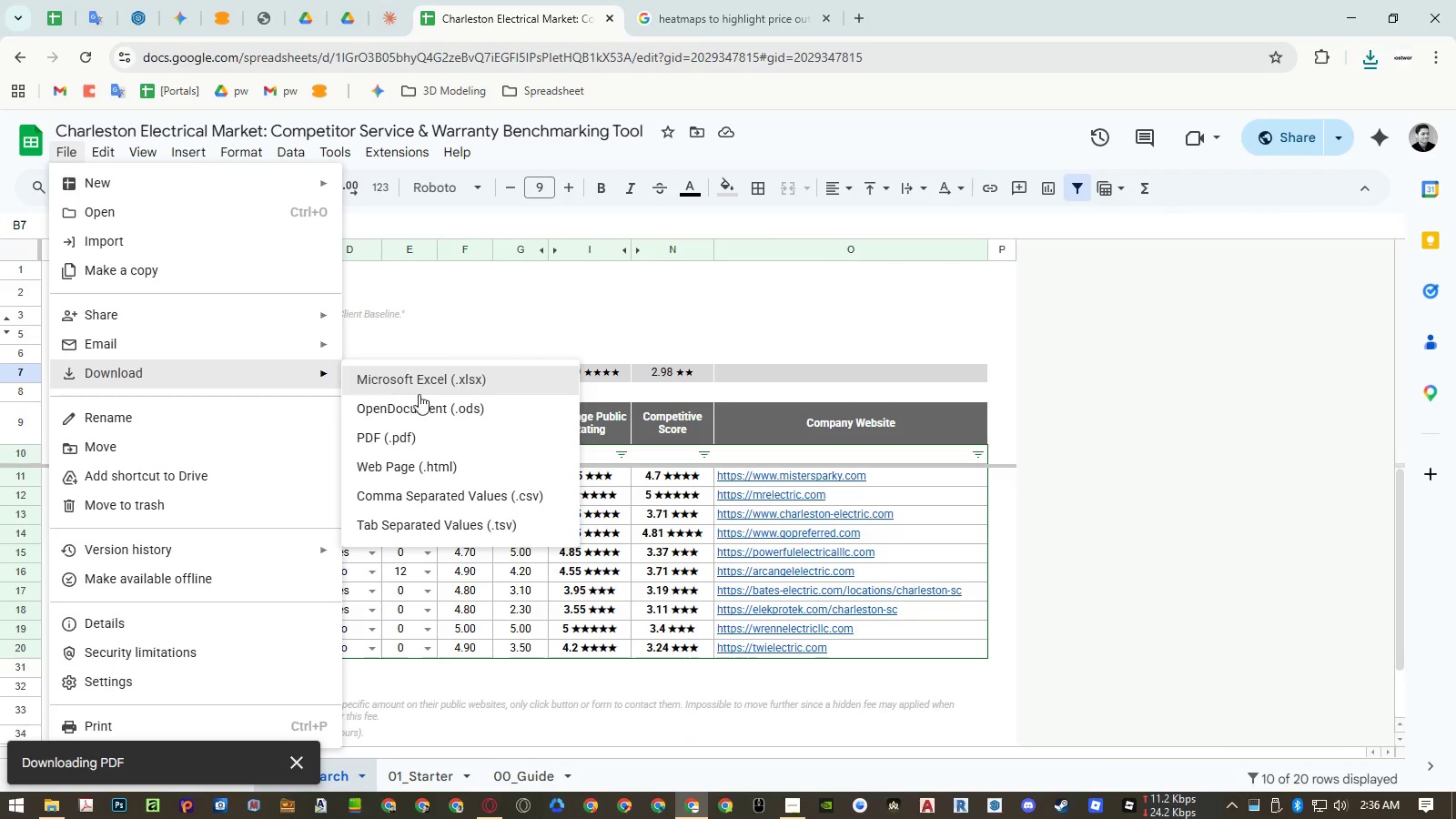 
left_click([443, 437])
 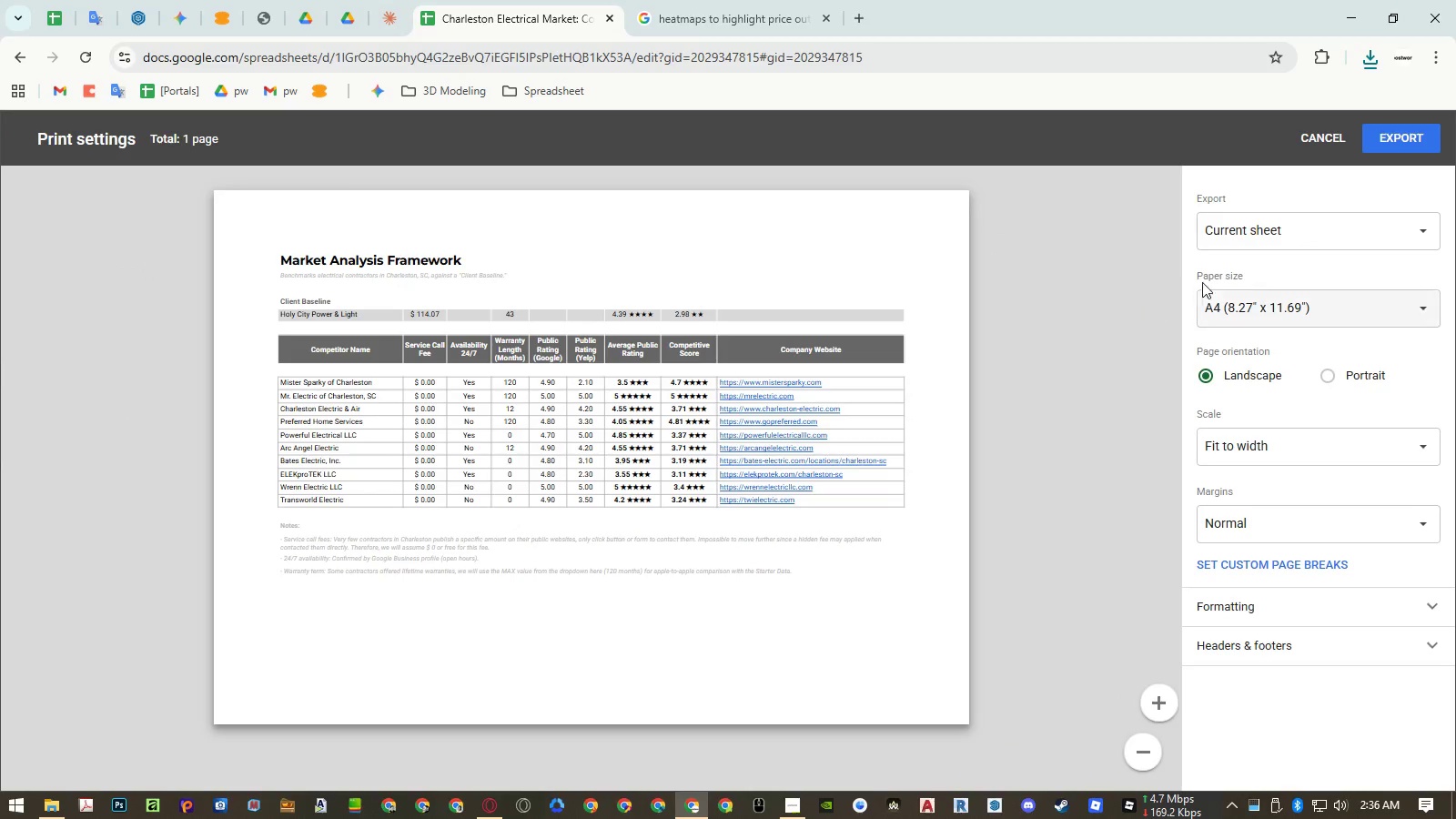 
left_click([1392, 143])
 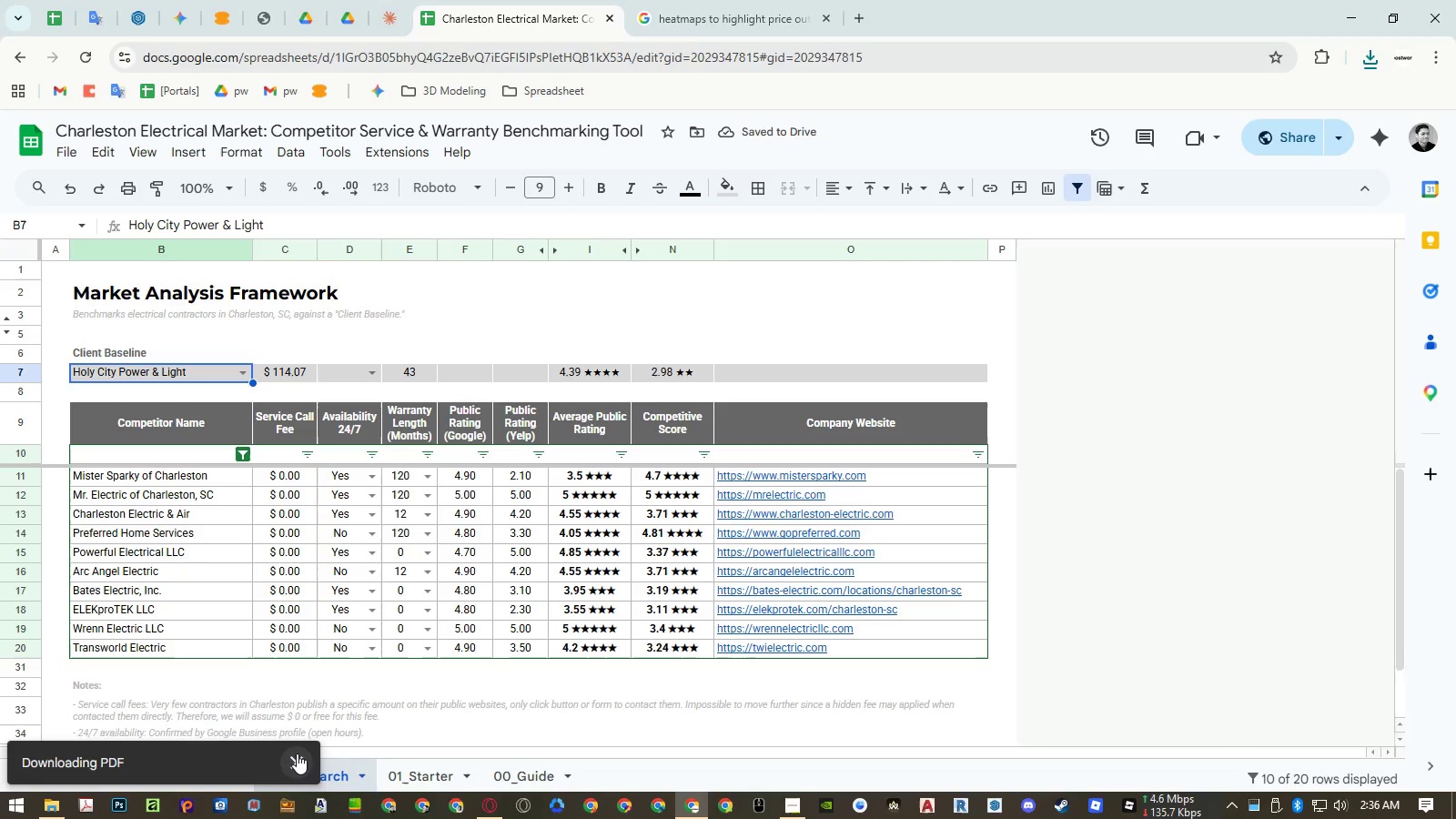 
left_click([295, 756])
 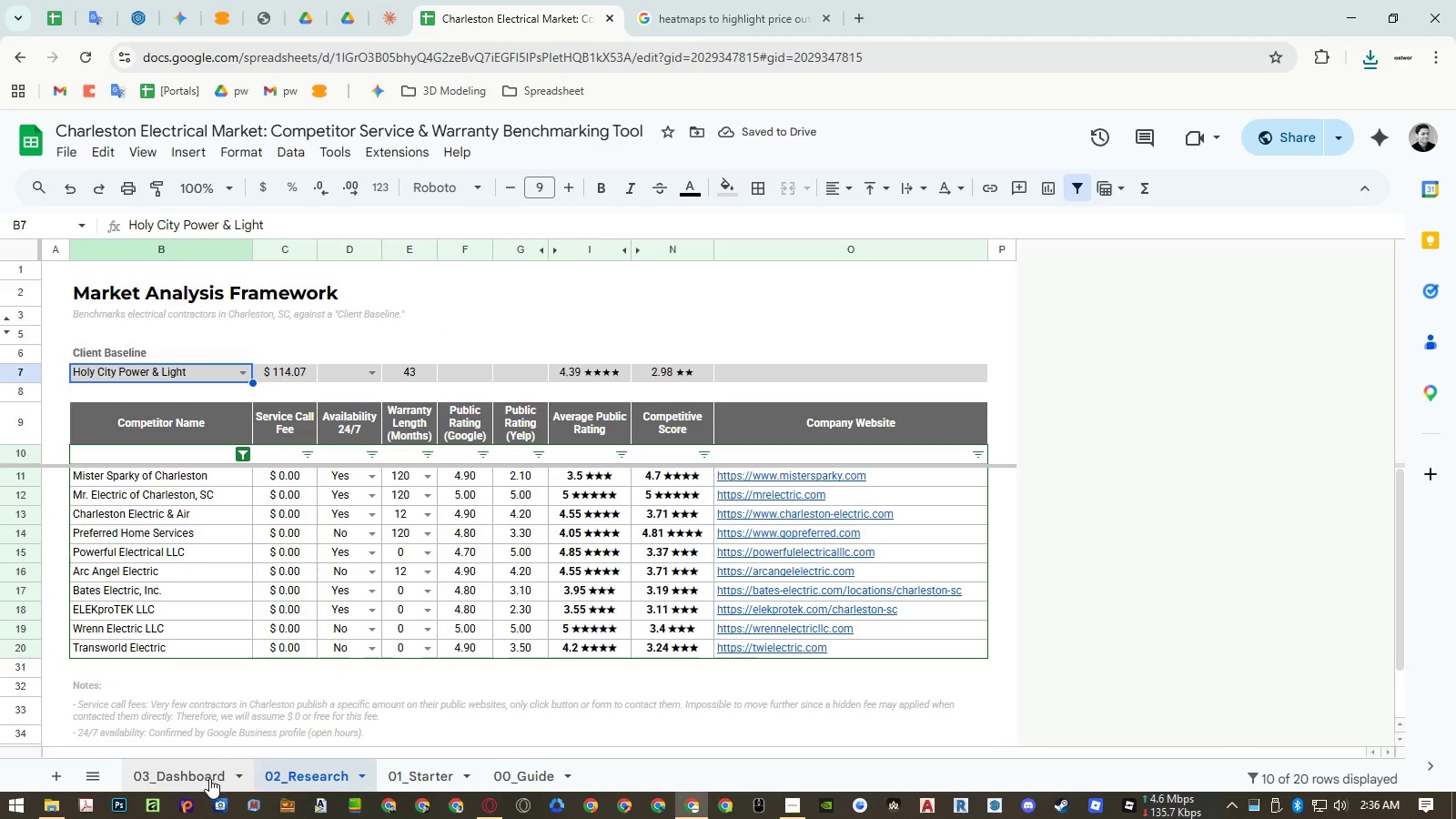 
left_click([209, 778])
 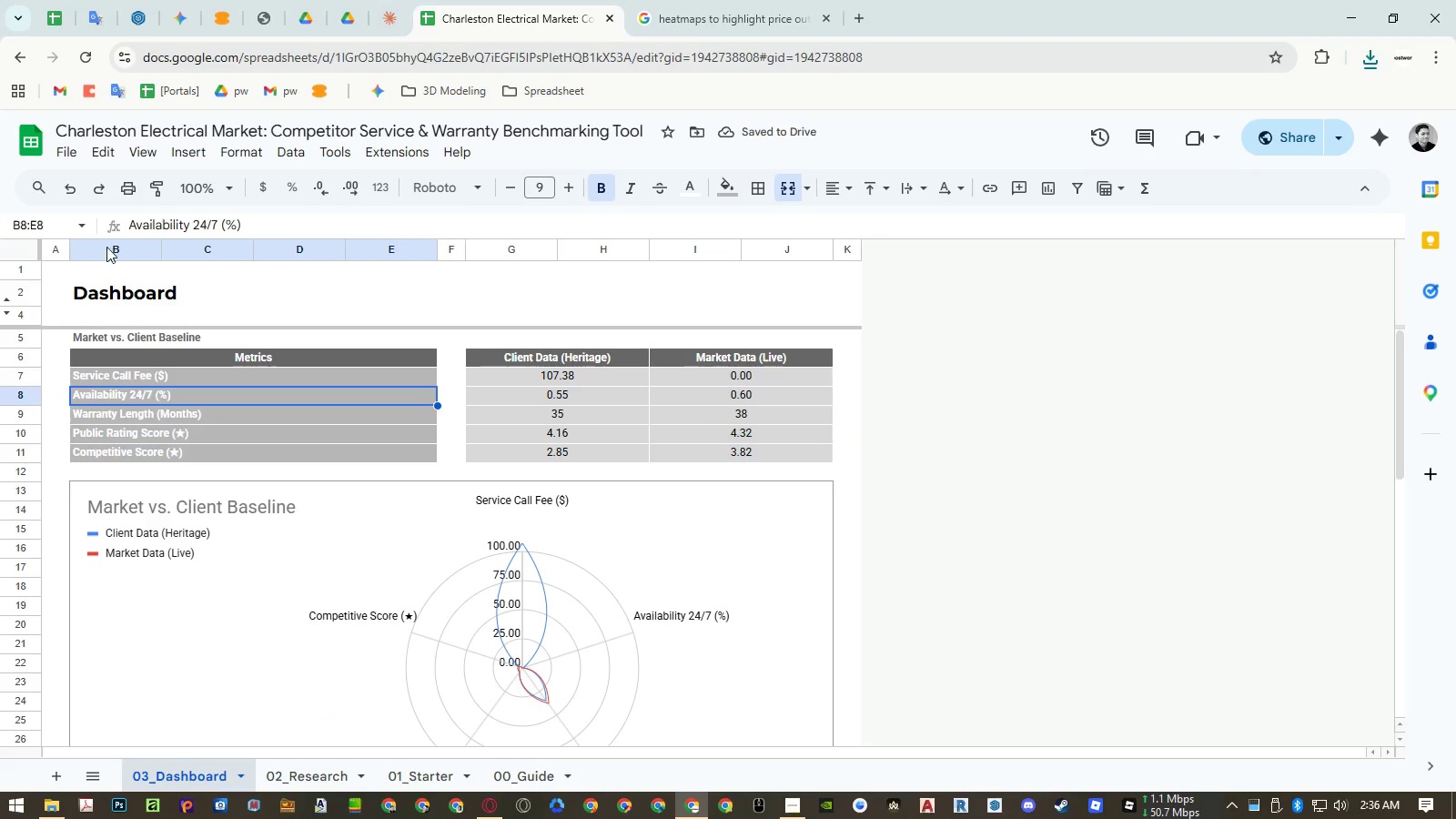 
left_click([66, 157])
 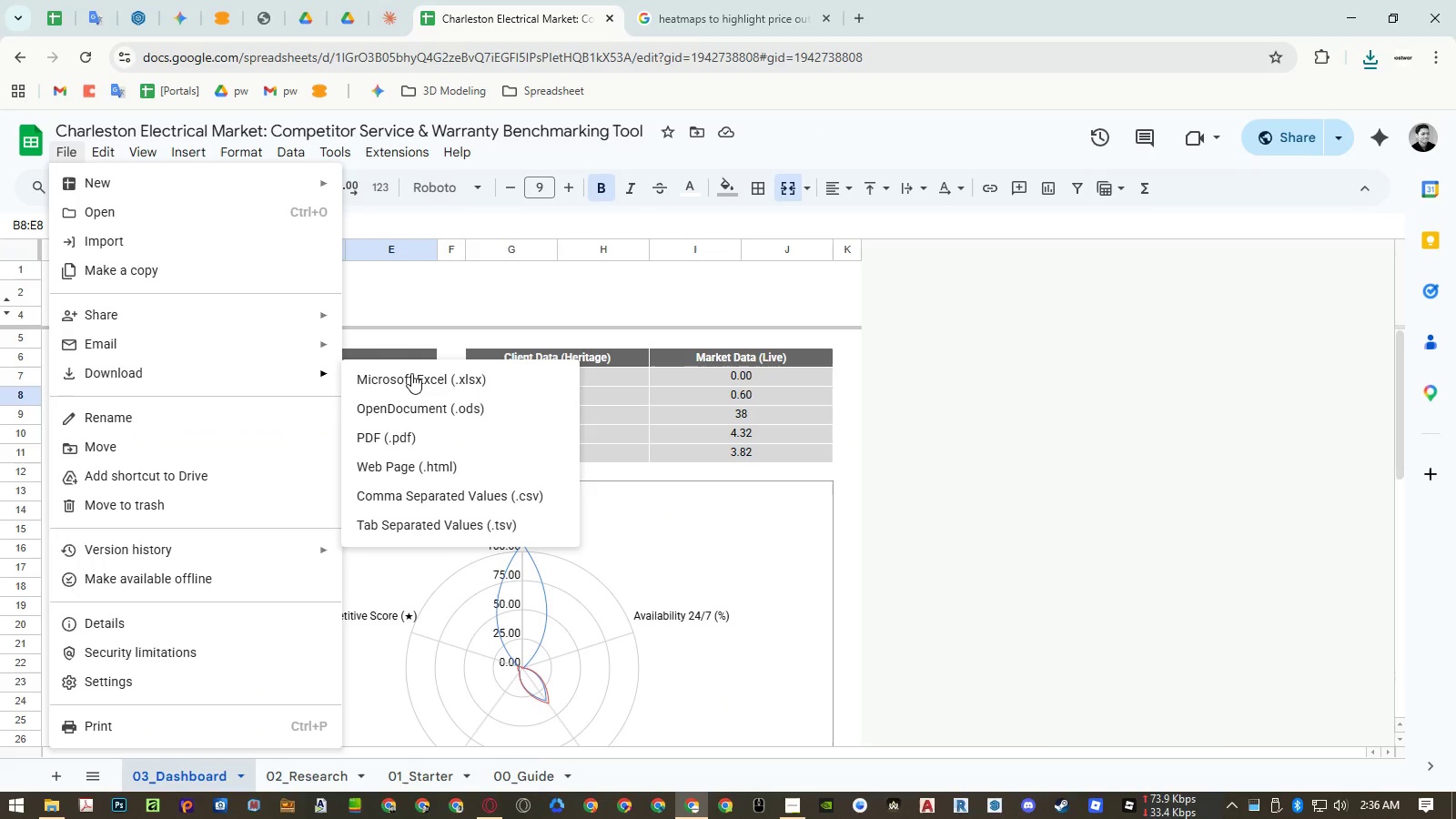 
left_click([449, 440])
 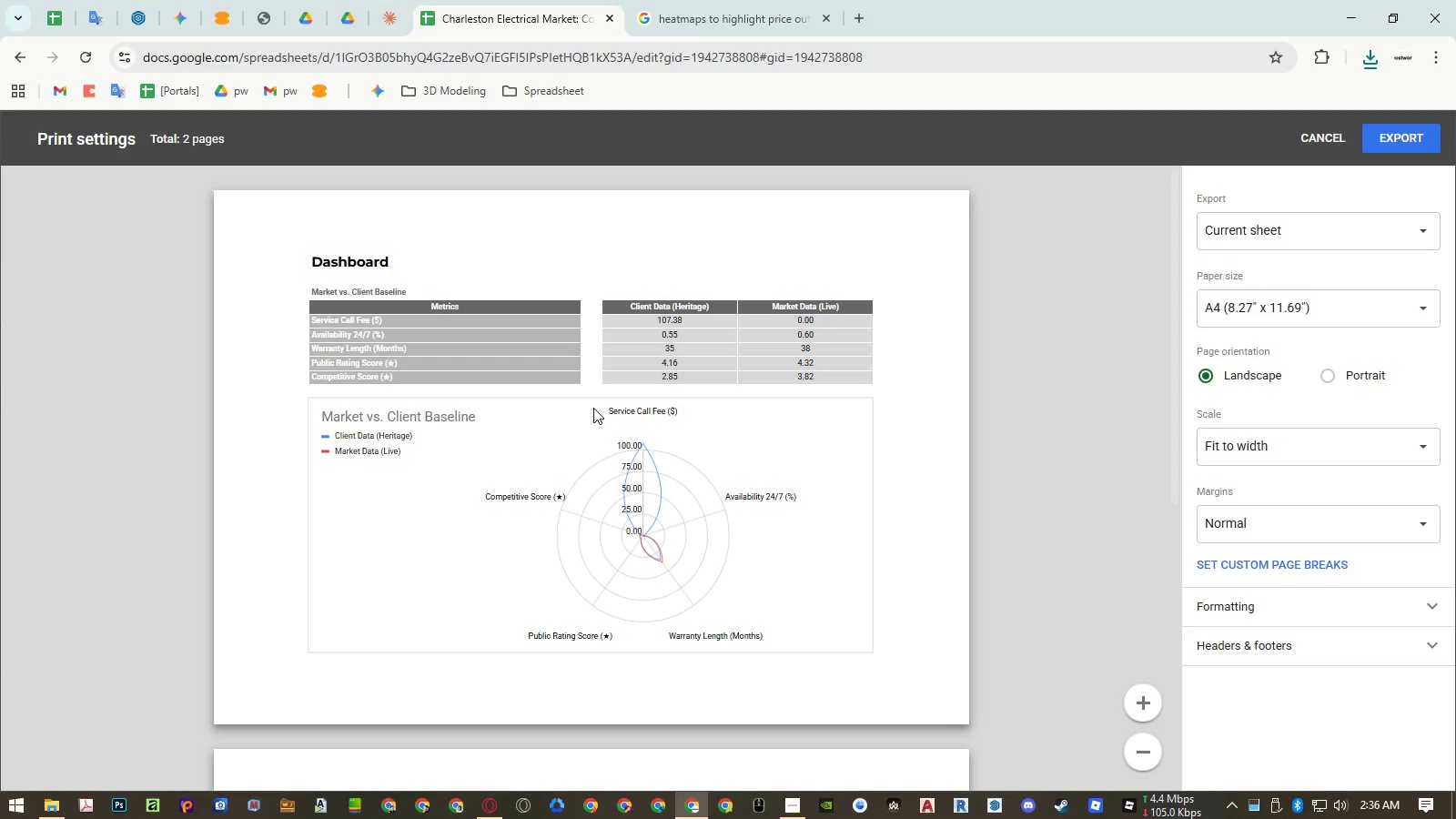 
scroll: coordinate [766, 376], scroll_direction: down, amount: 14.0
 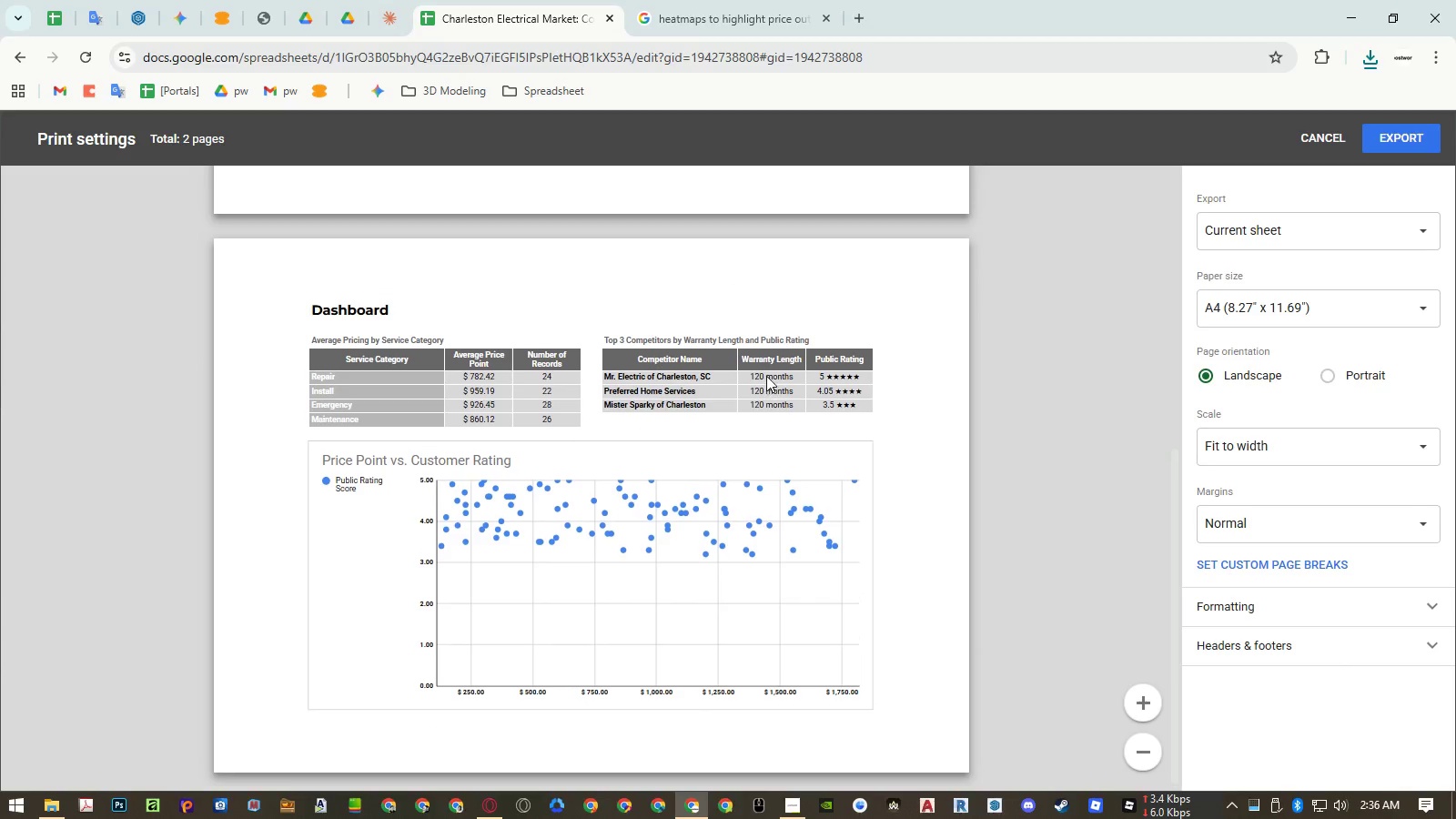 
scroll: coordinate [766, 376], scroll_direction: up, amount: 7.0
 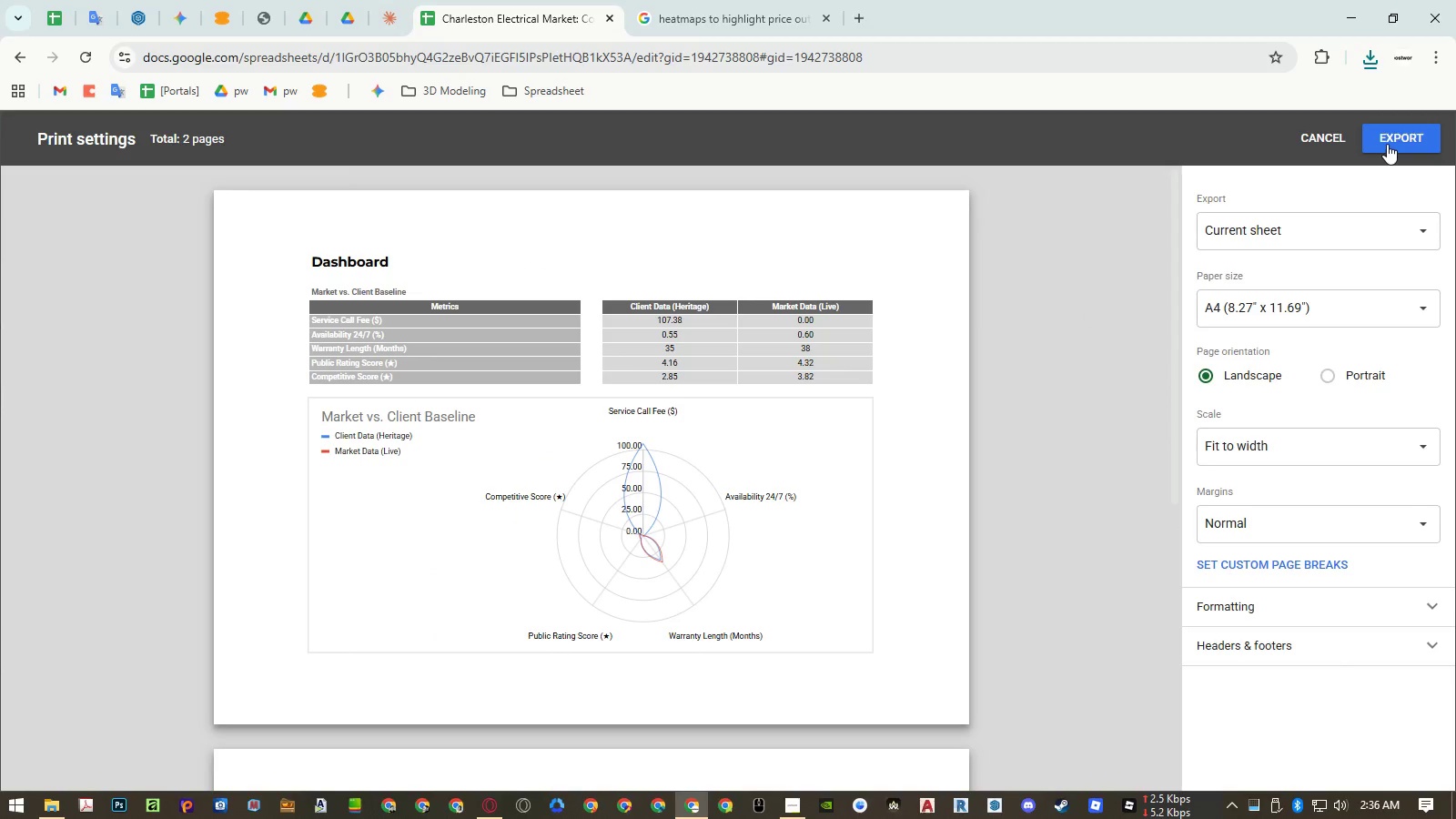 
scroll: coordinate [745, 384], scroll_direction: down, amount: 7.0
 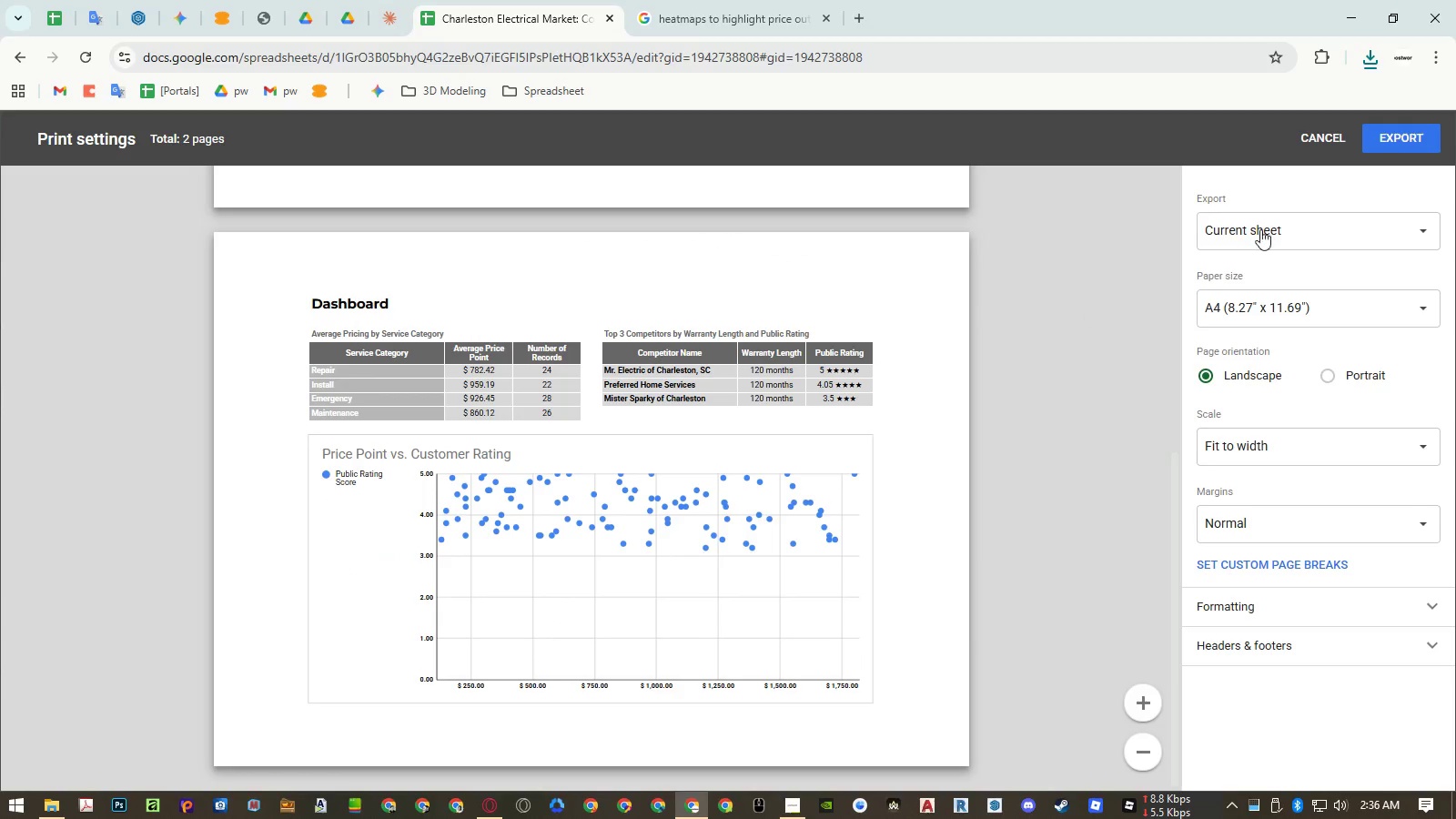 
left_click([1407, 149])
 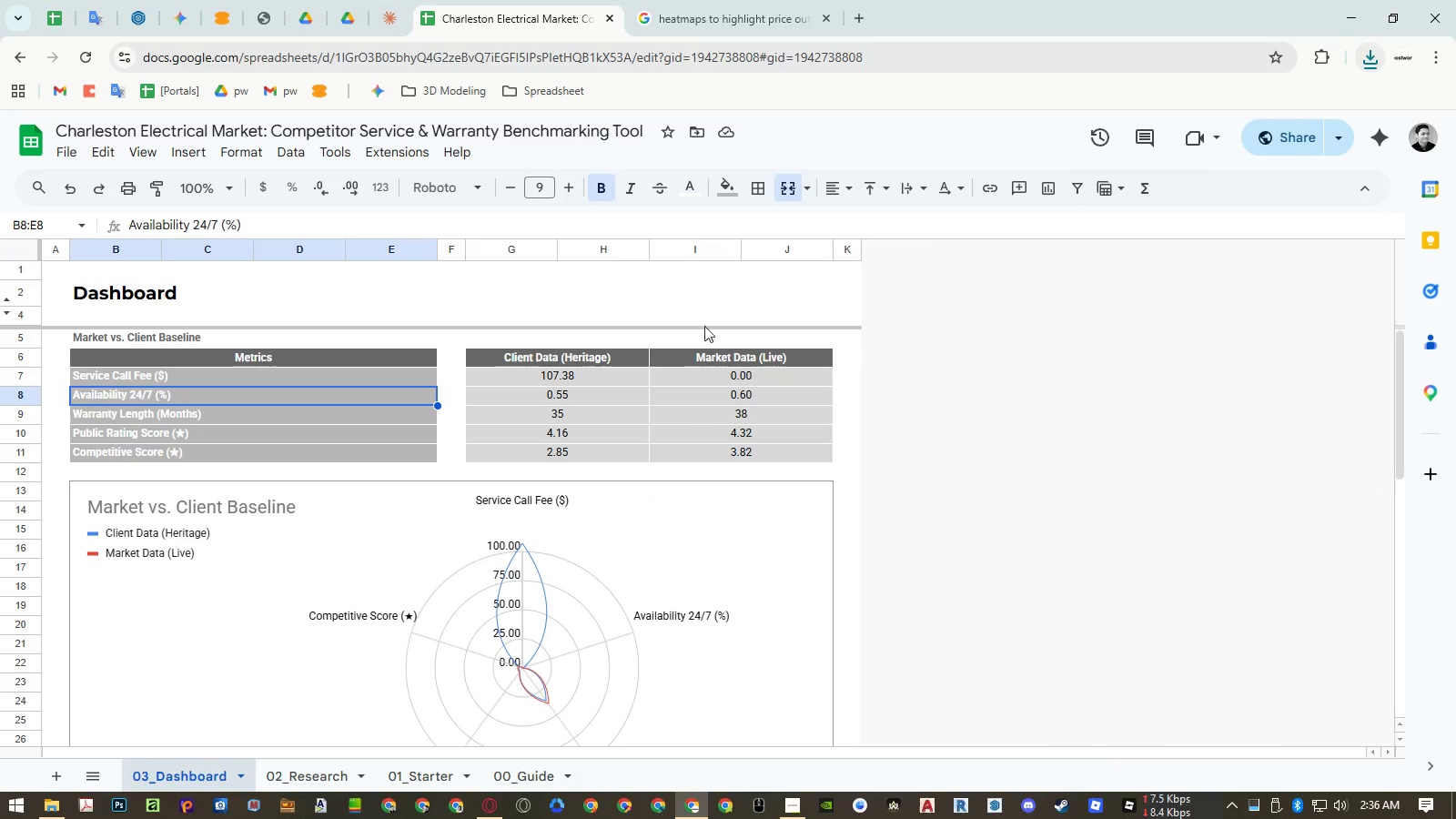 
wait(12.52)
 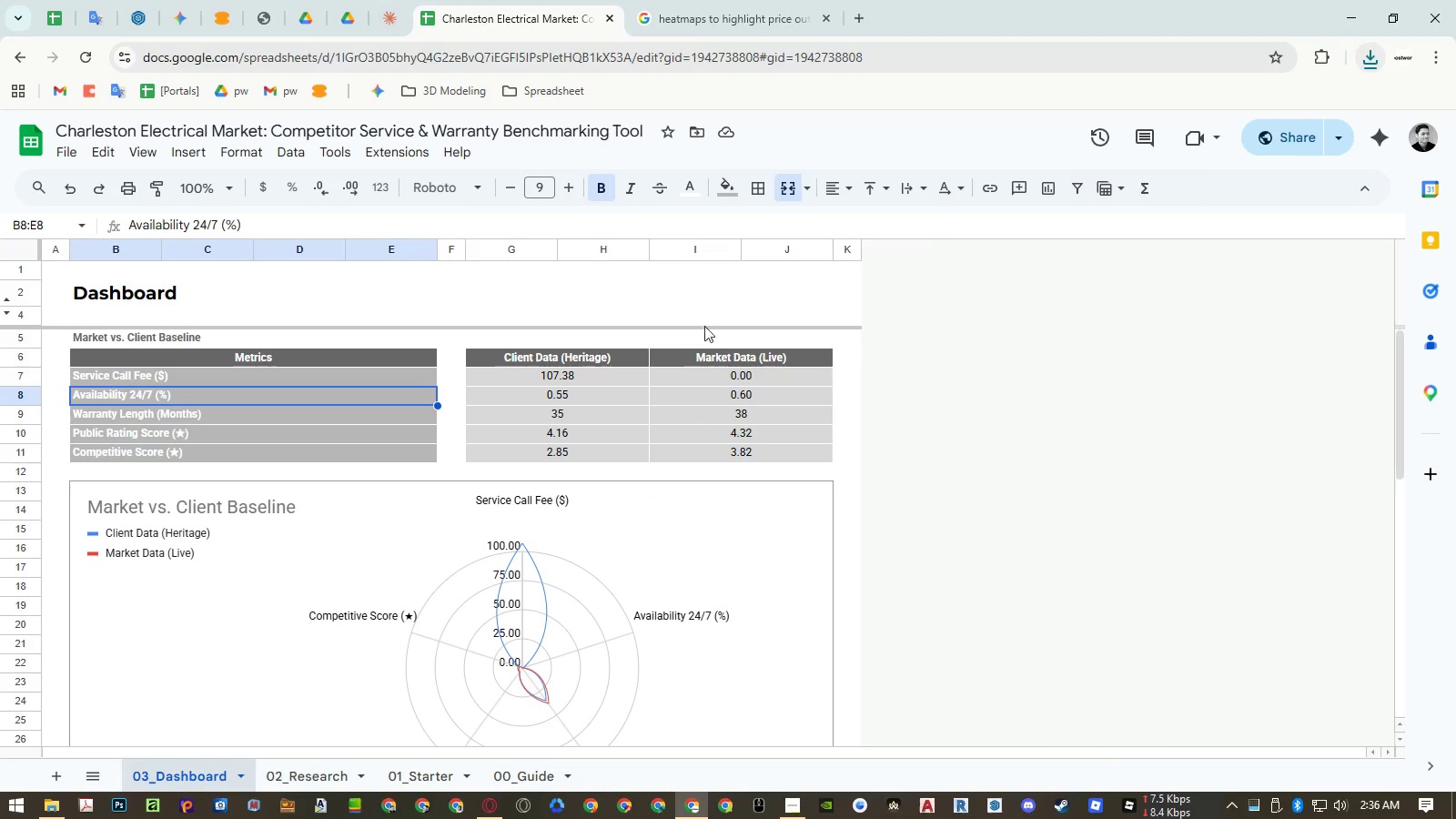 
left_click([76, 153])
 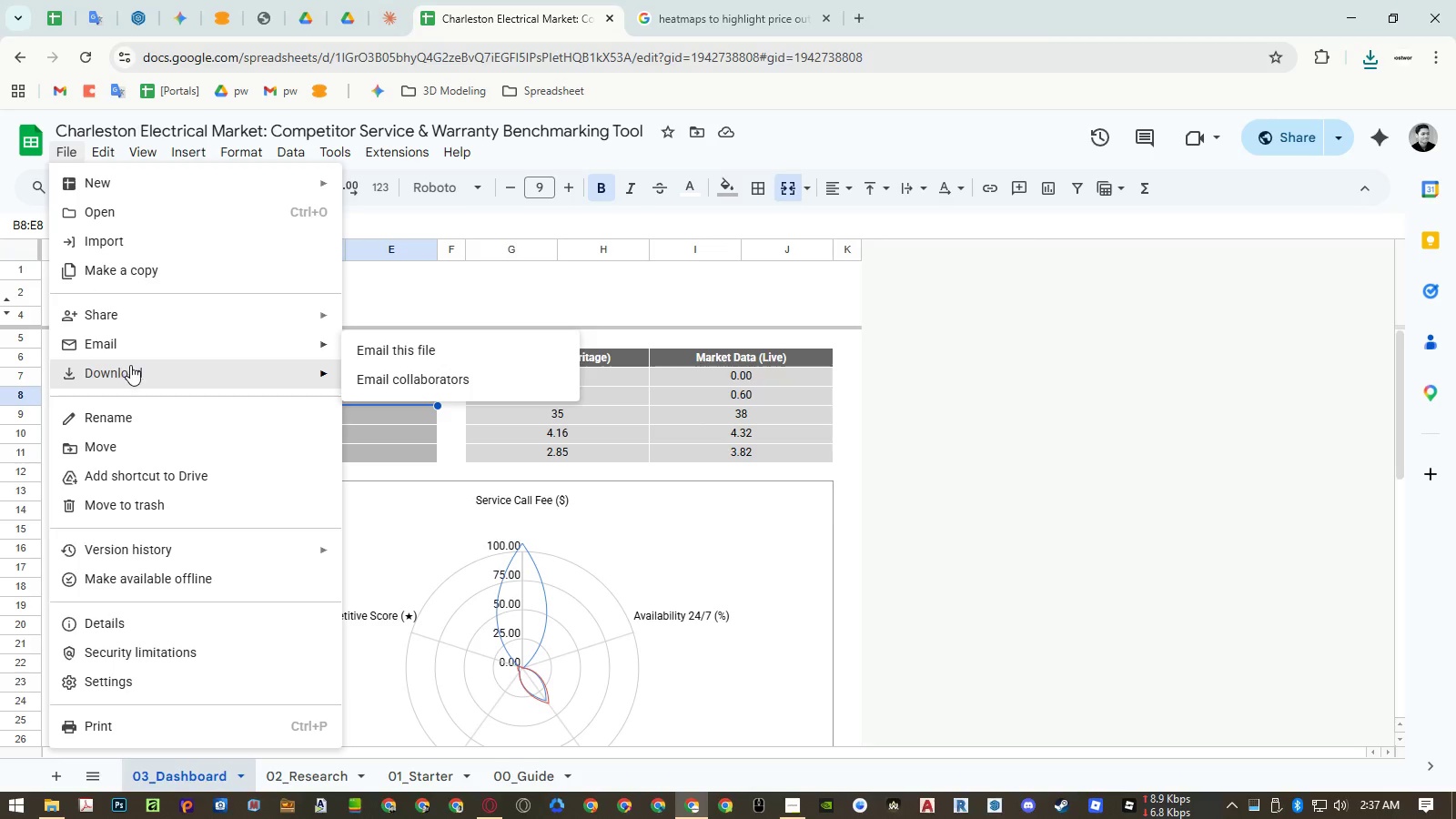 
left_click([411, 385])
 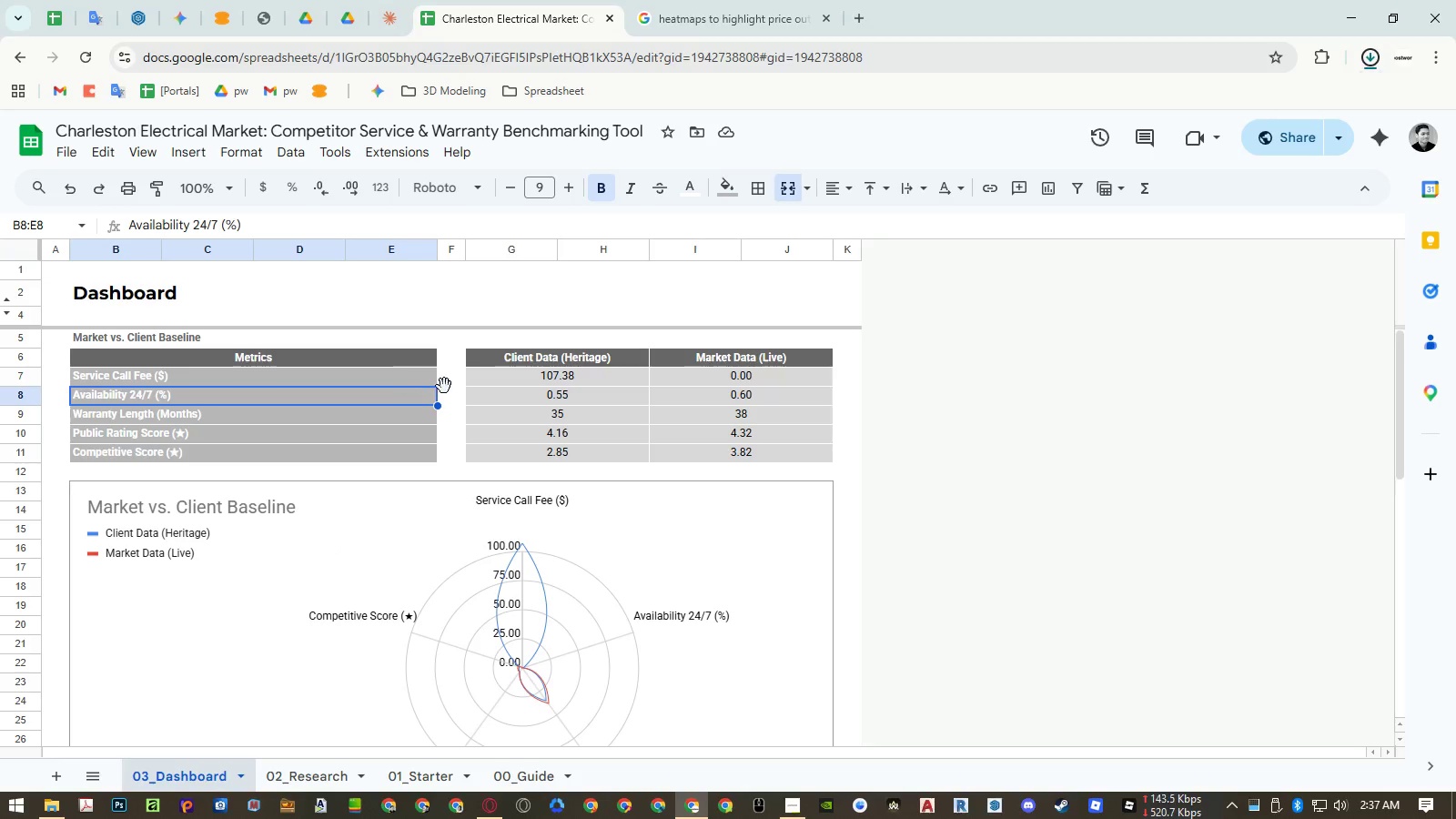 
mouse_move([1248, 155])
 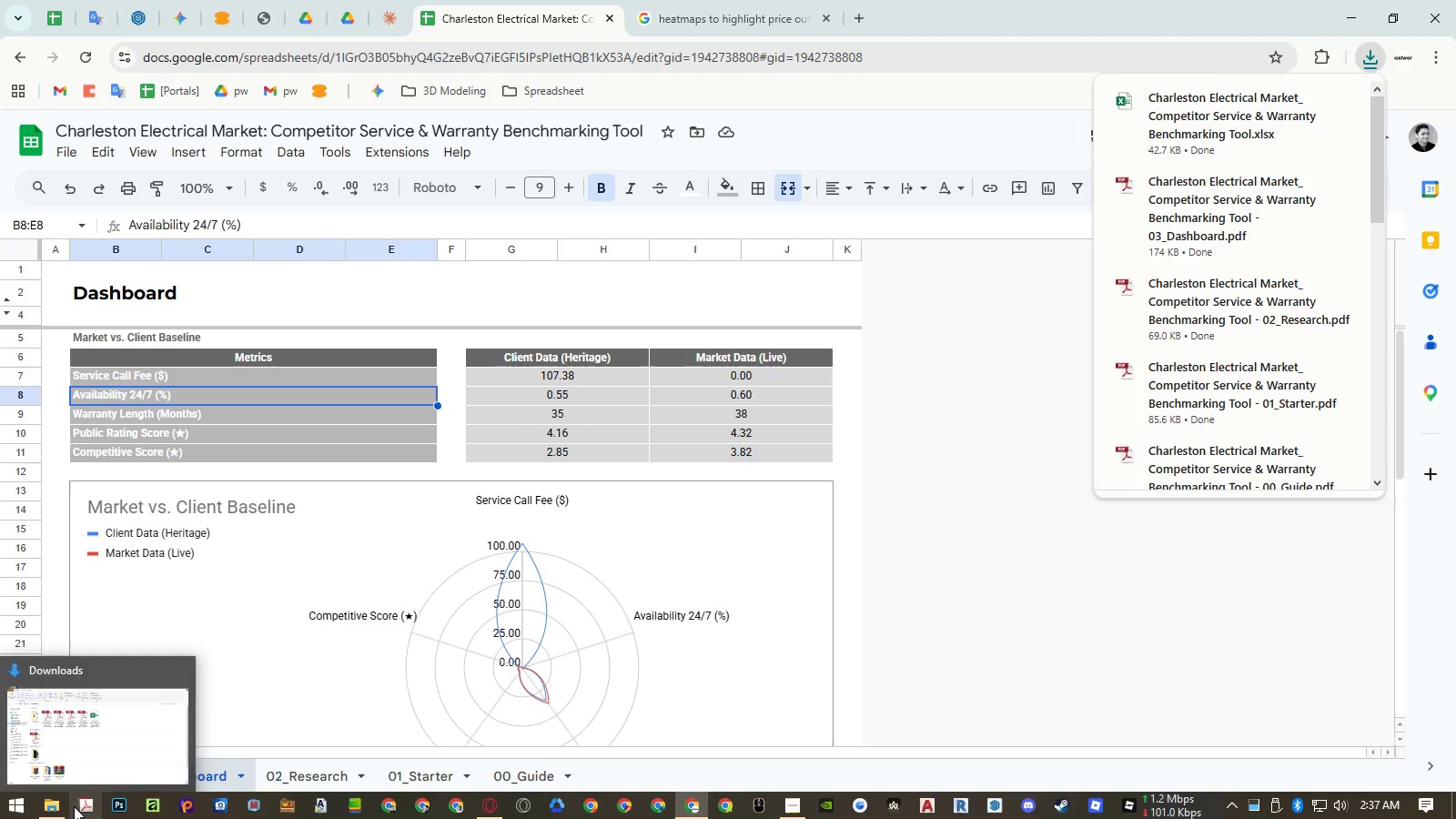 
left_click([59, 806])
 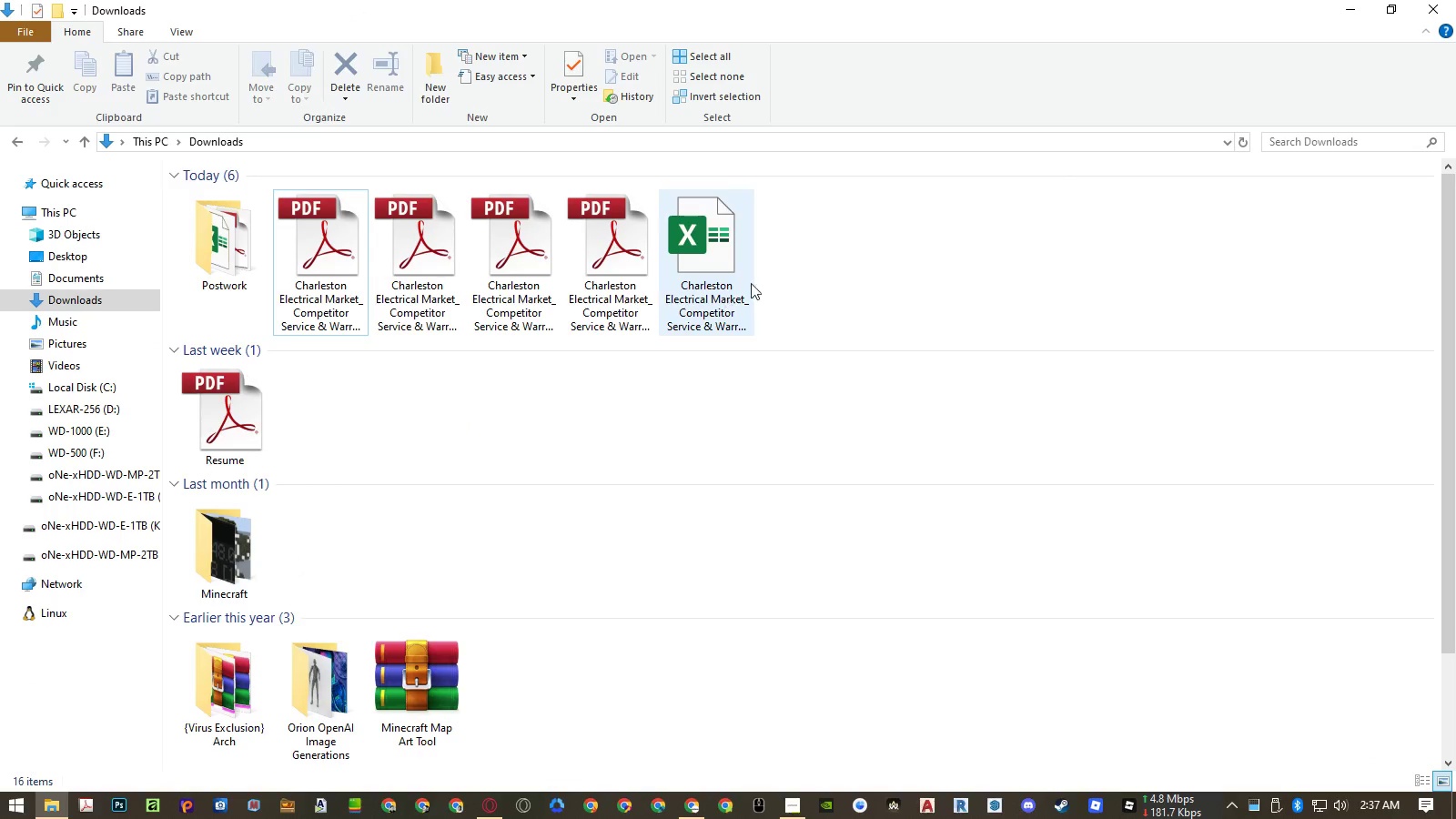 
left_click_drag(start_coordinate=[832, 234], to_coordinate=[322, 267])
 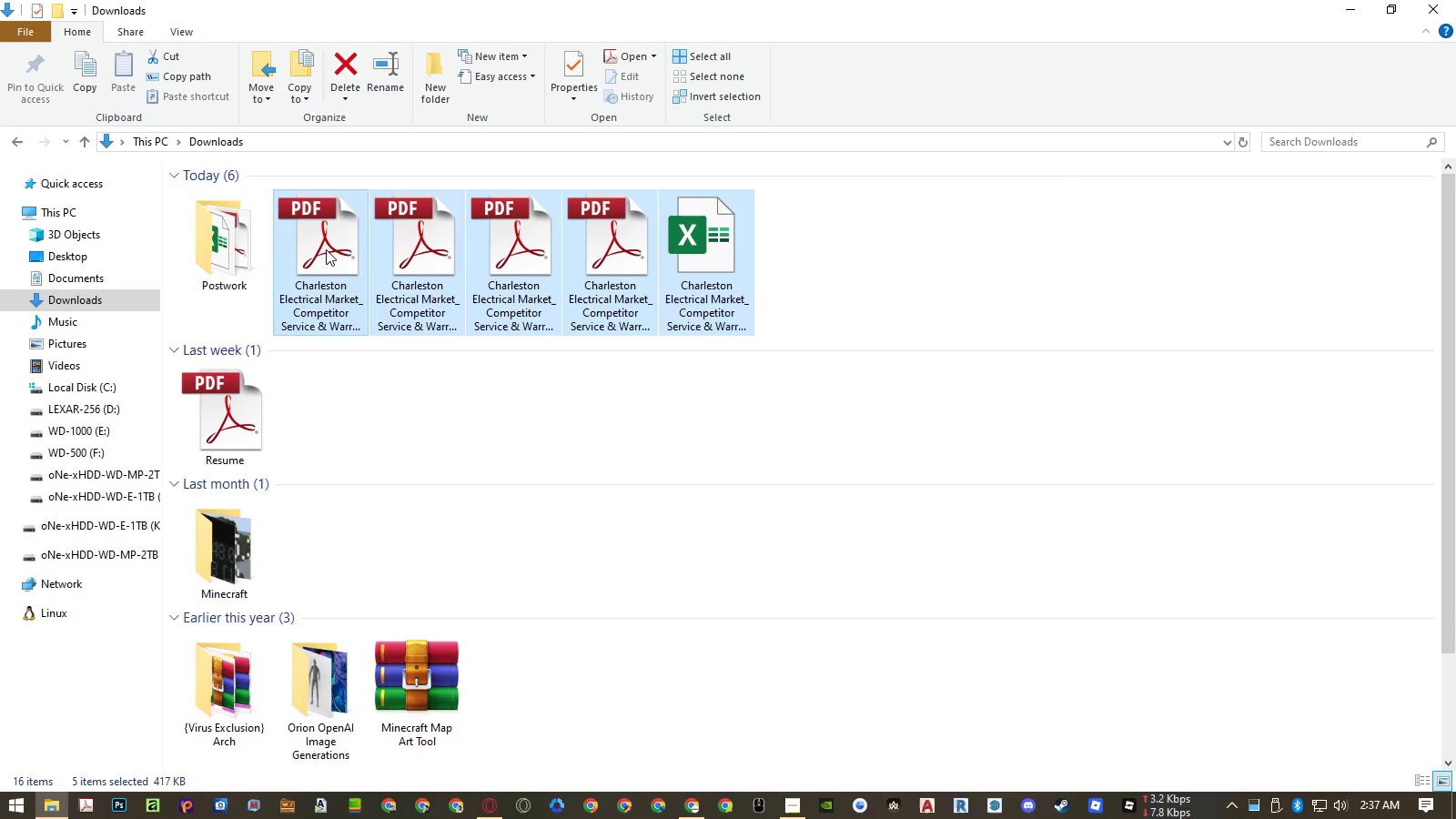 
left_click_drag(start_coordinate=[326, 249], to_coordinate=[246, 251])
 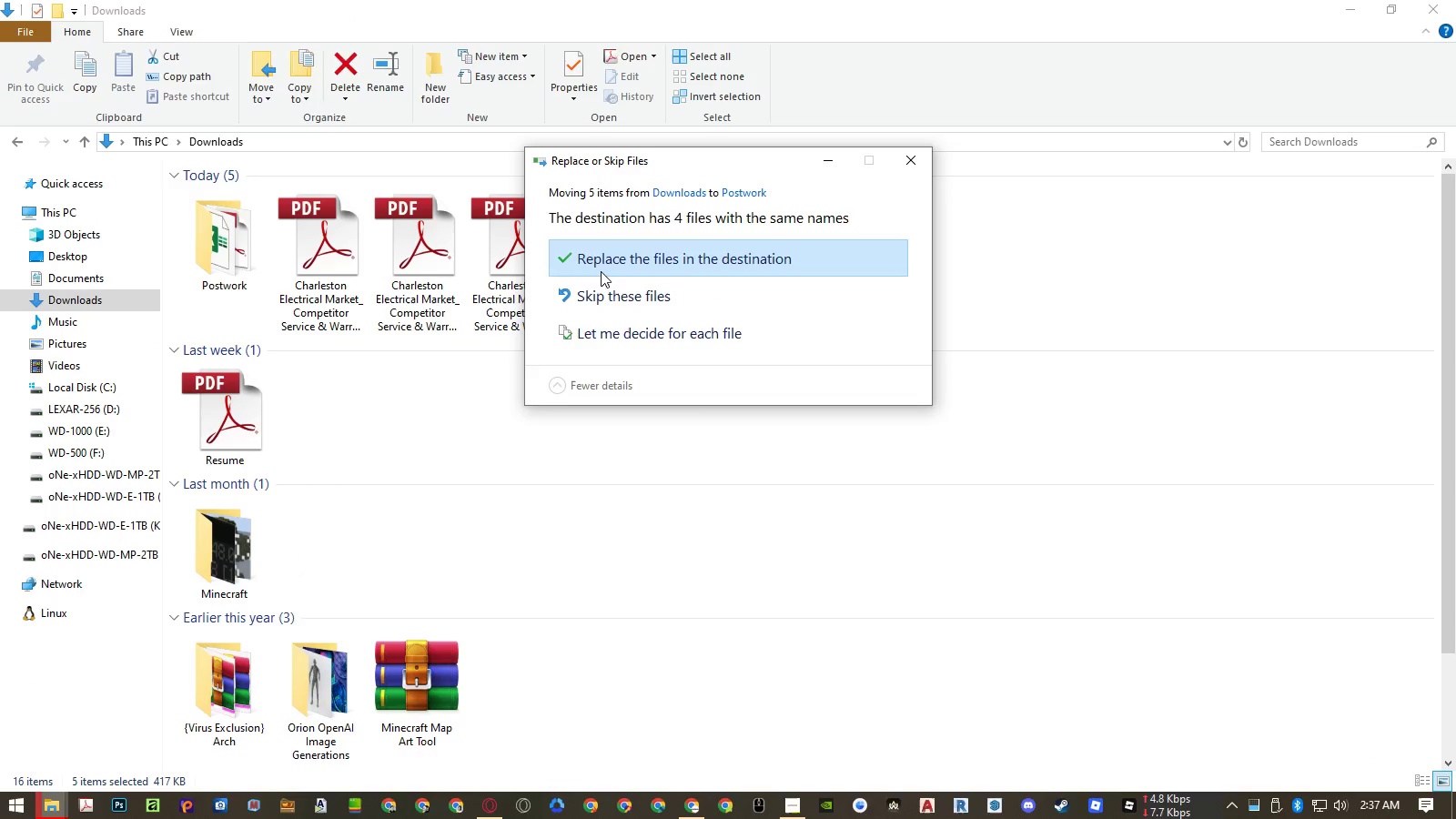 
left_click([614, 266])
 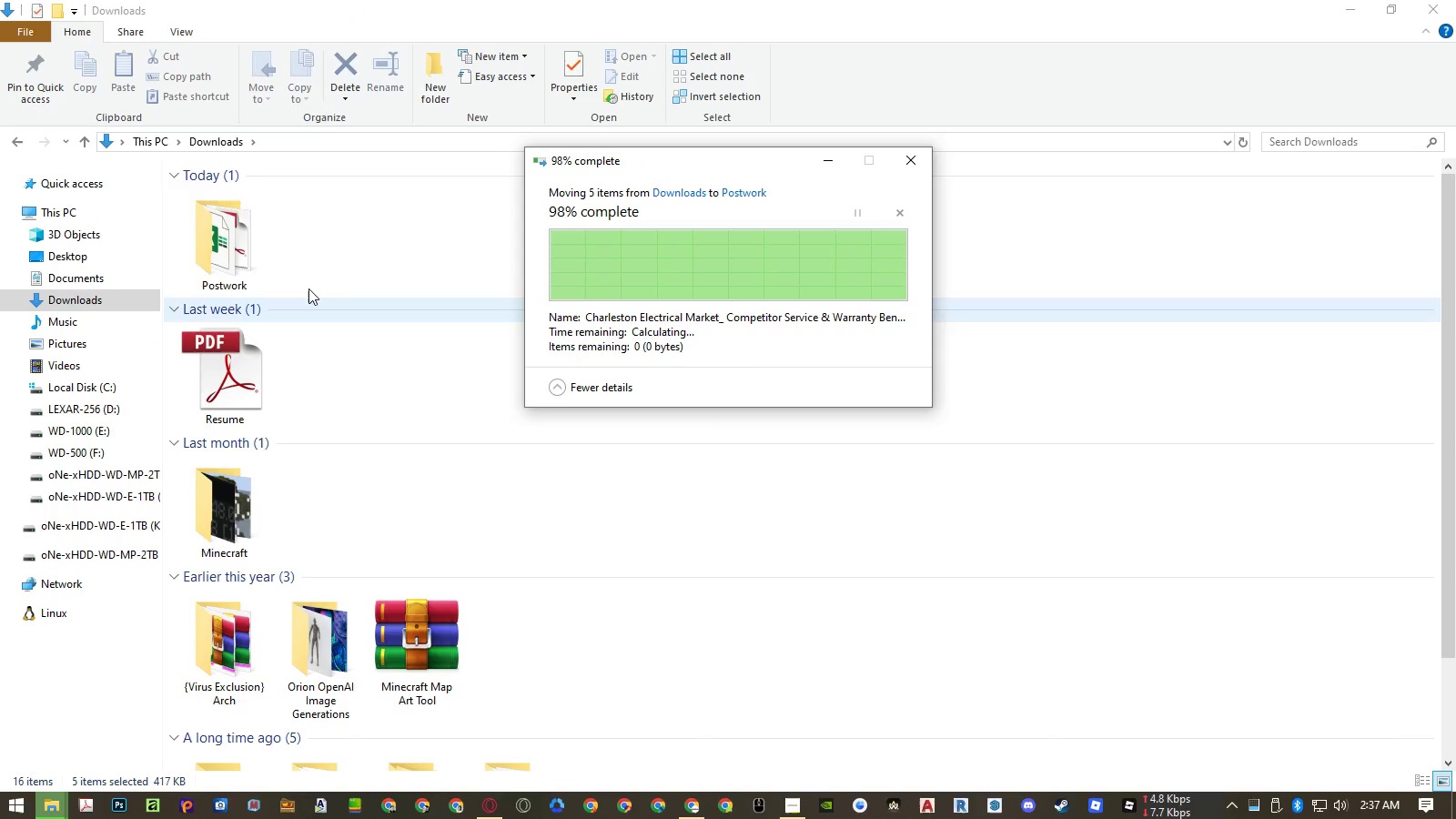 
double_click([233, 248])
 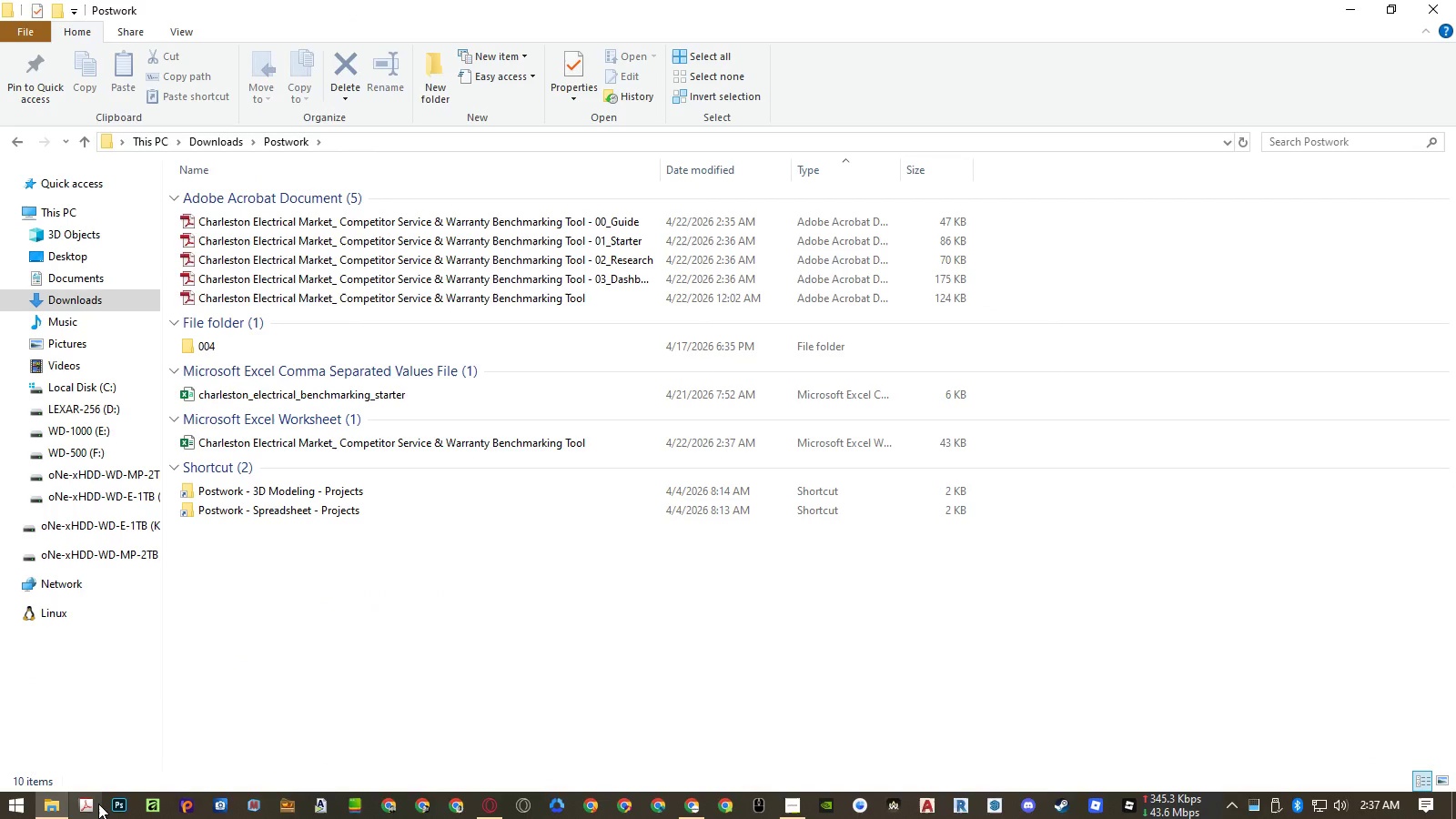 
left_click([98, 804])
 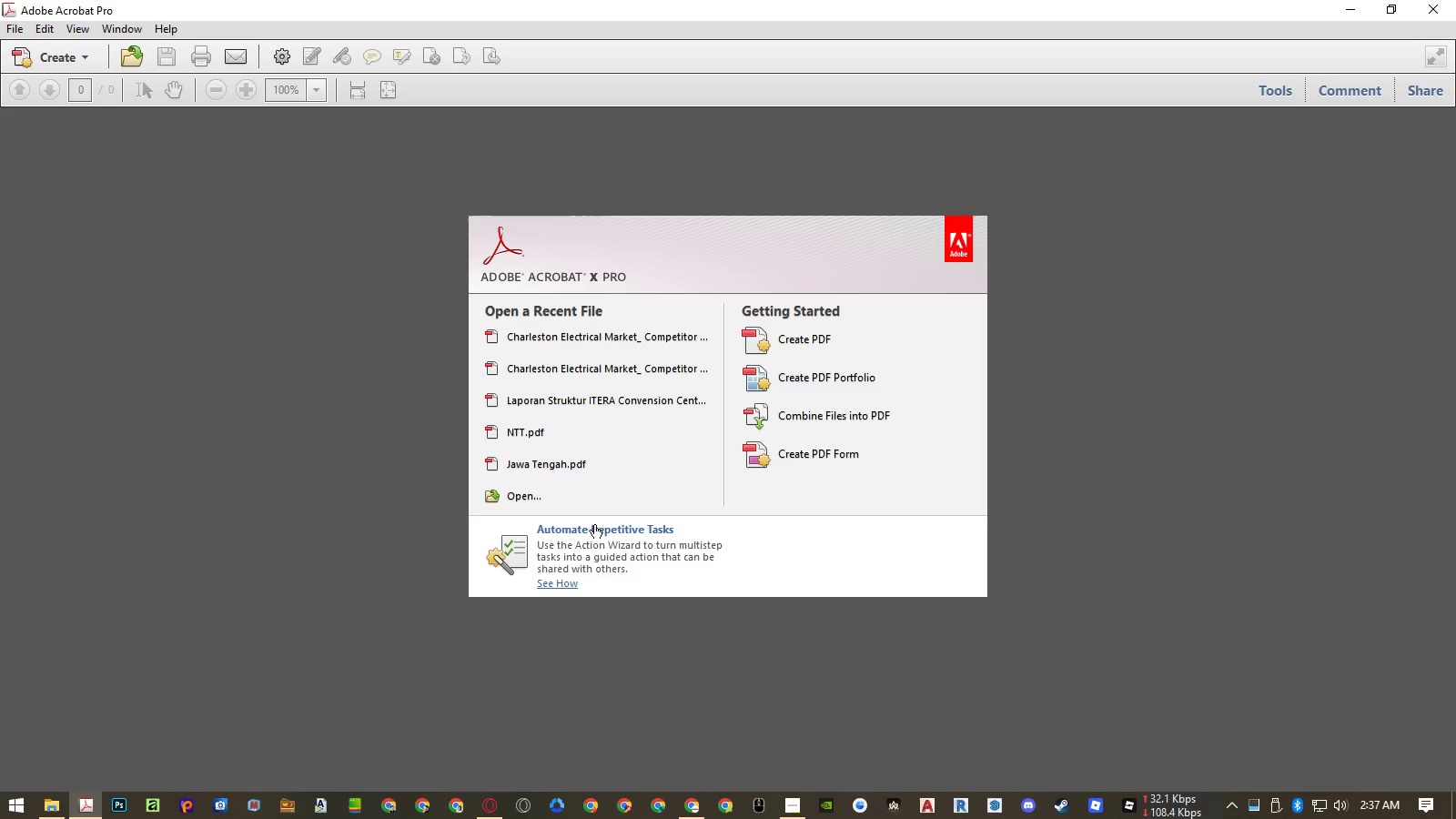 
left_click([807, 420])
 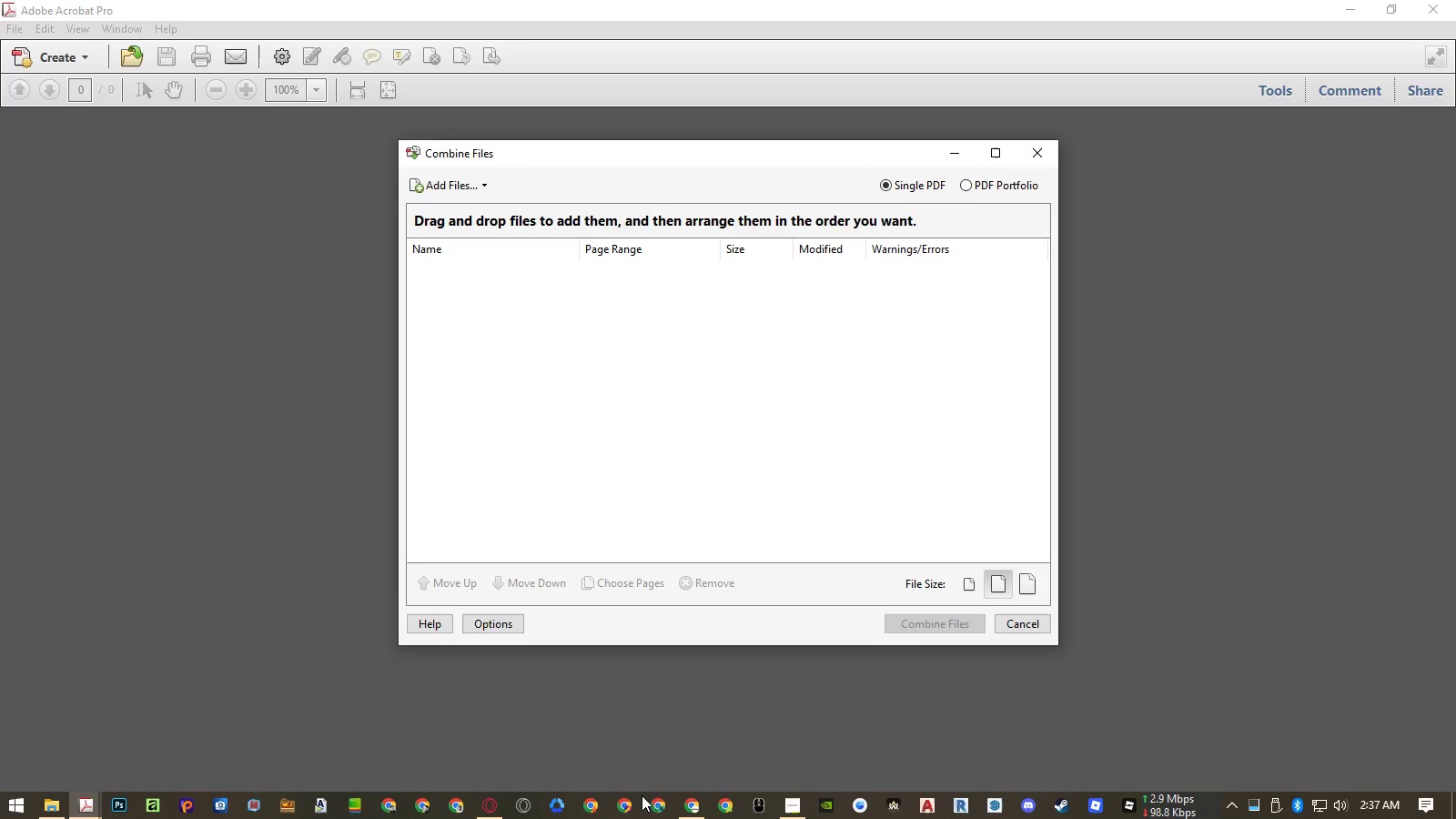 
left_click([684, 804])
 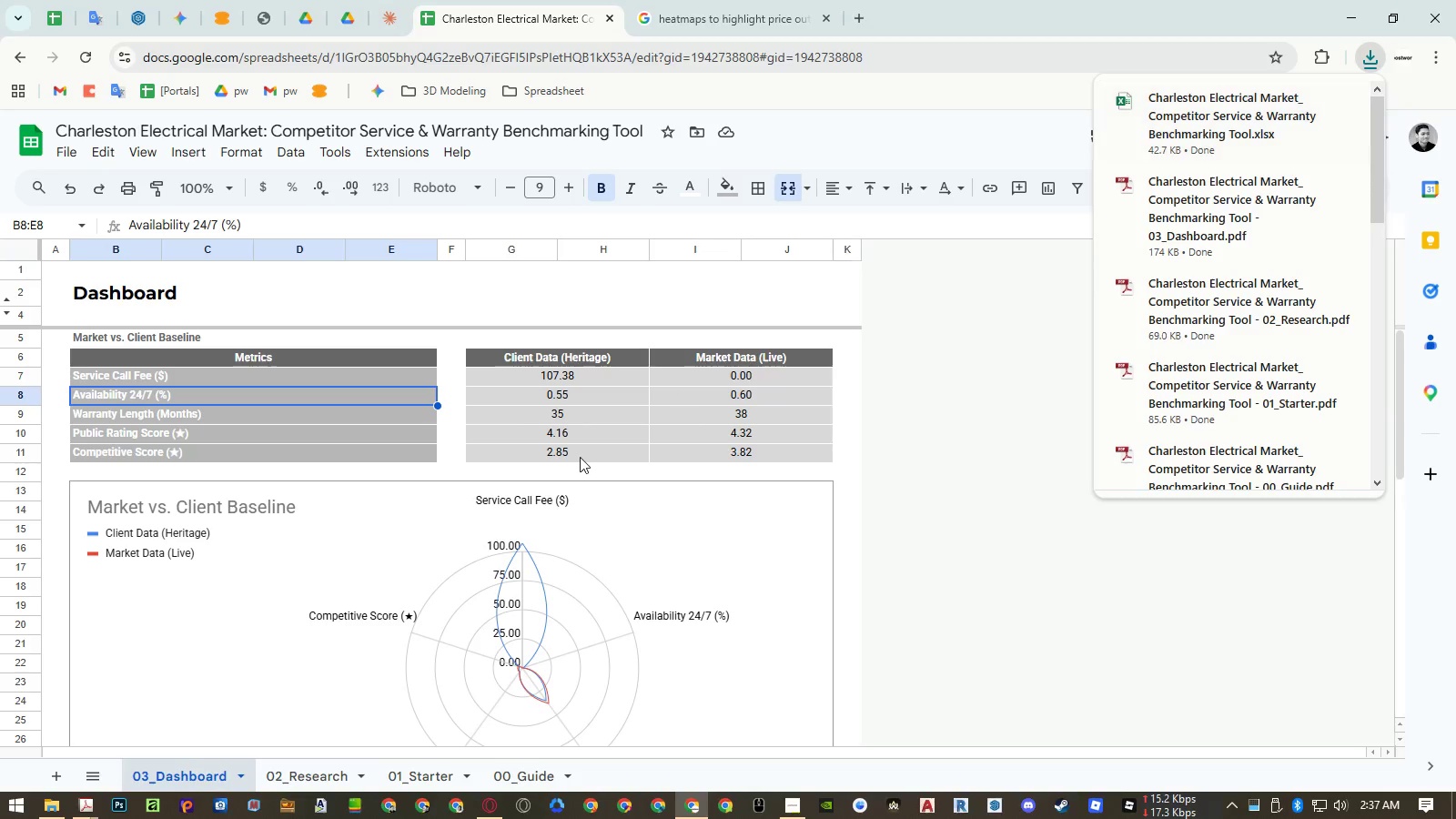 
left_click([579, 442])
 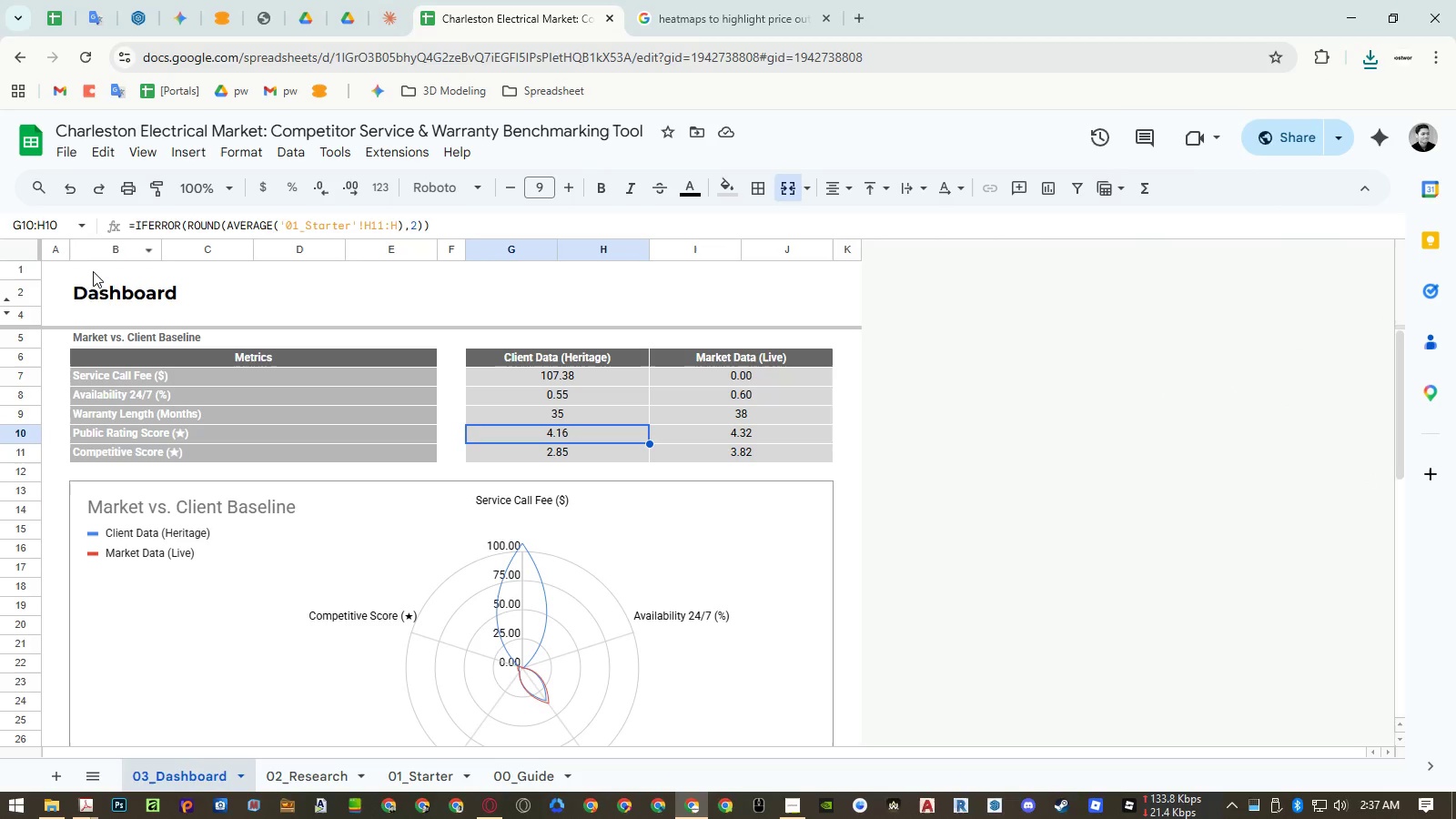 
left_click([87, 293])
 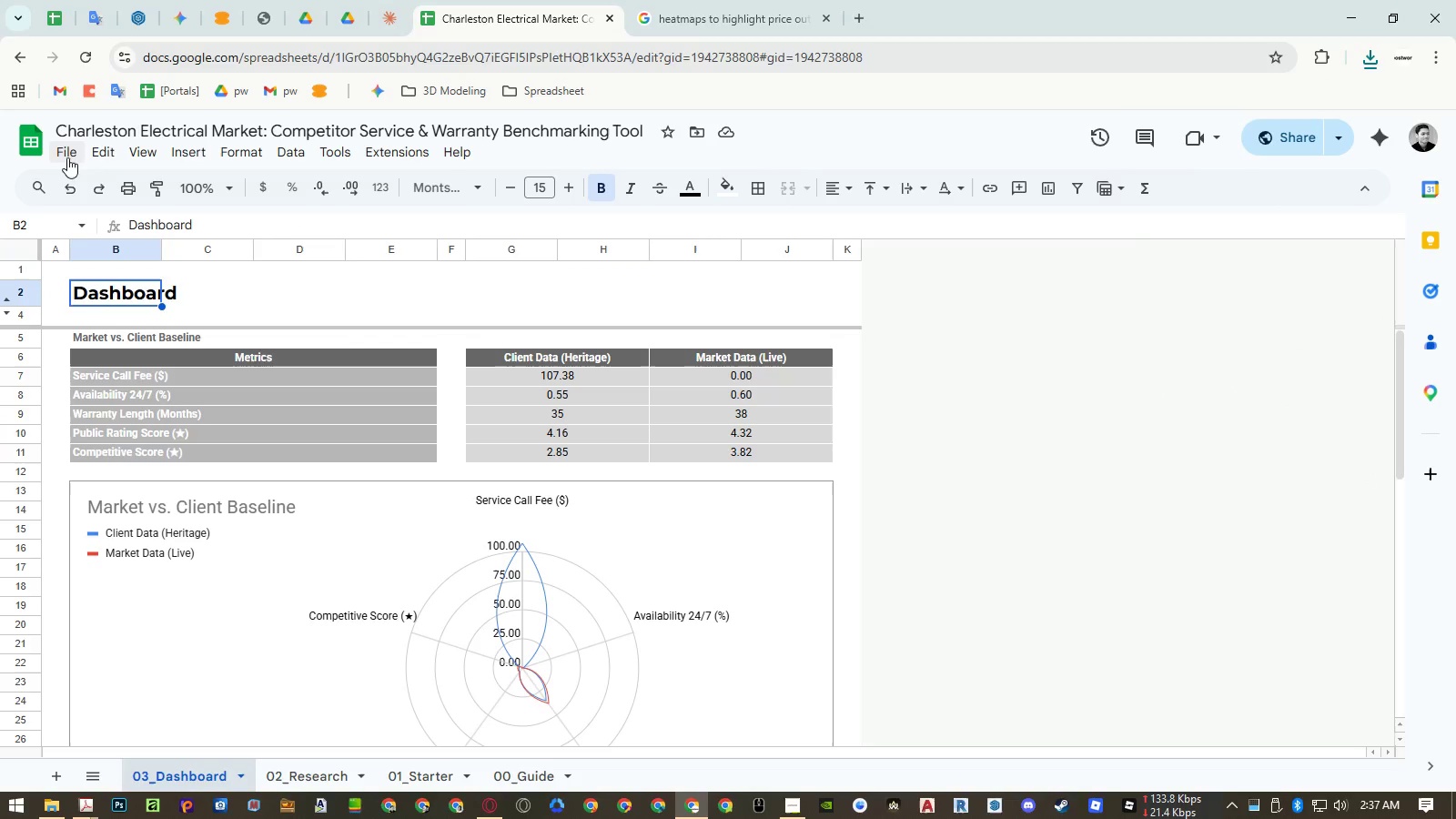 
left_click([67, 153])
 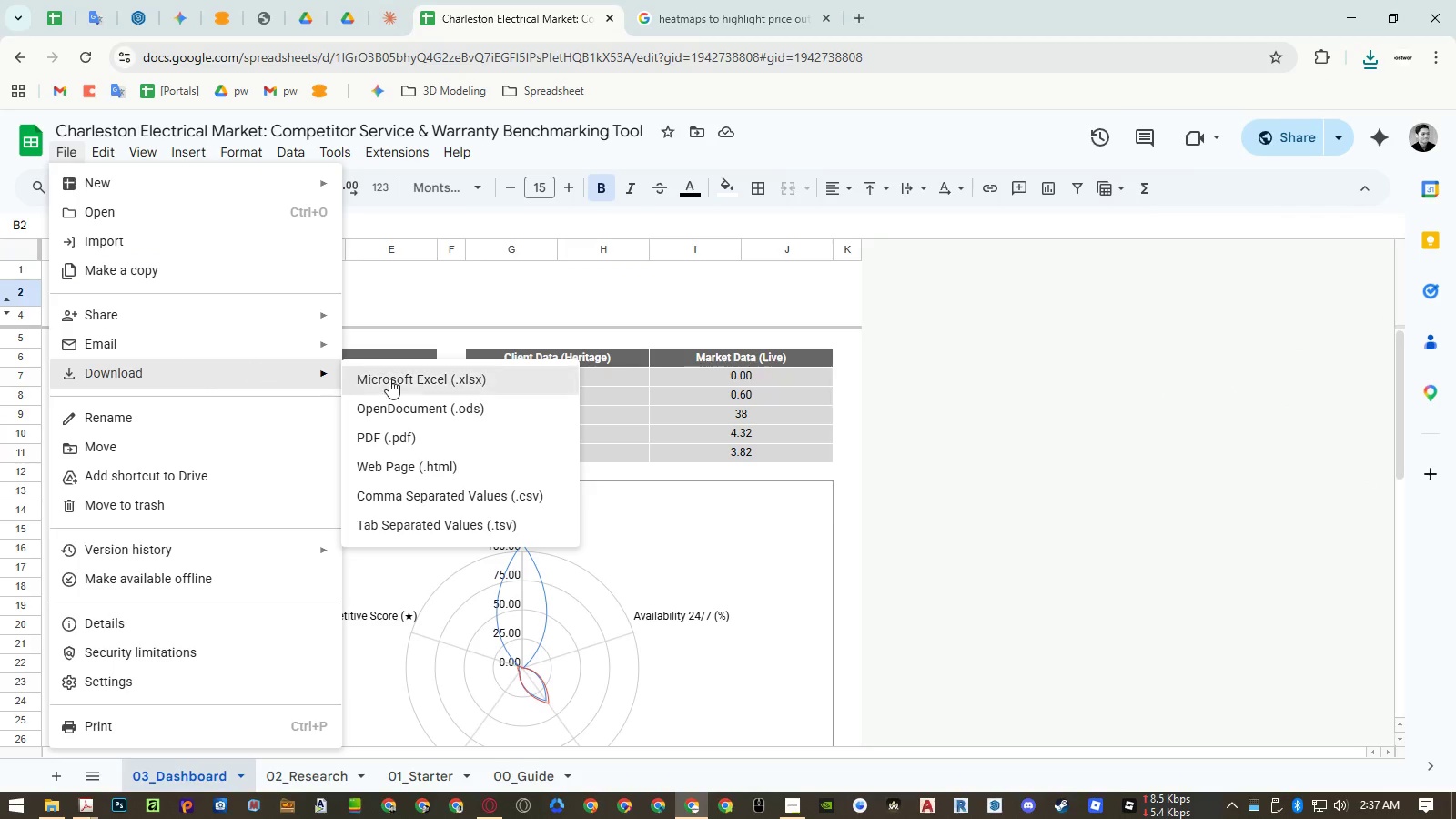 
left_click([427, 436])
 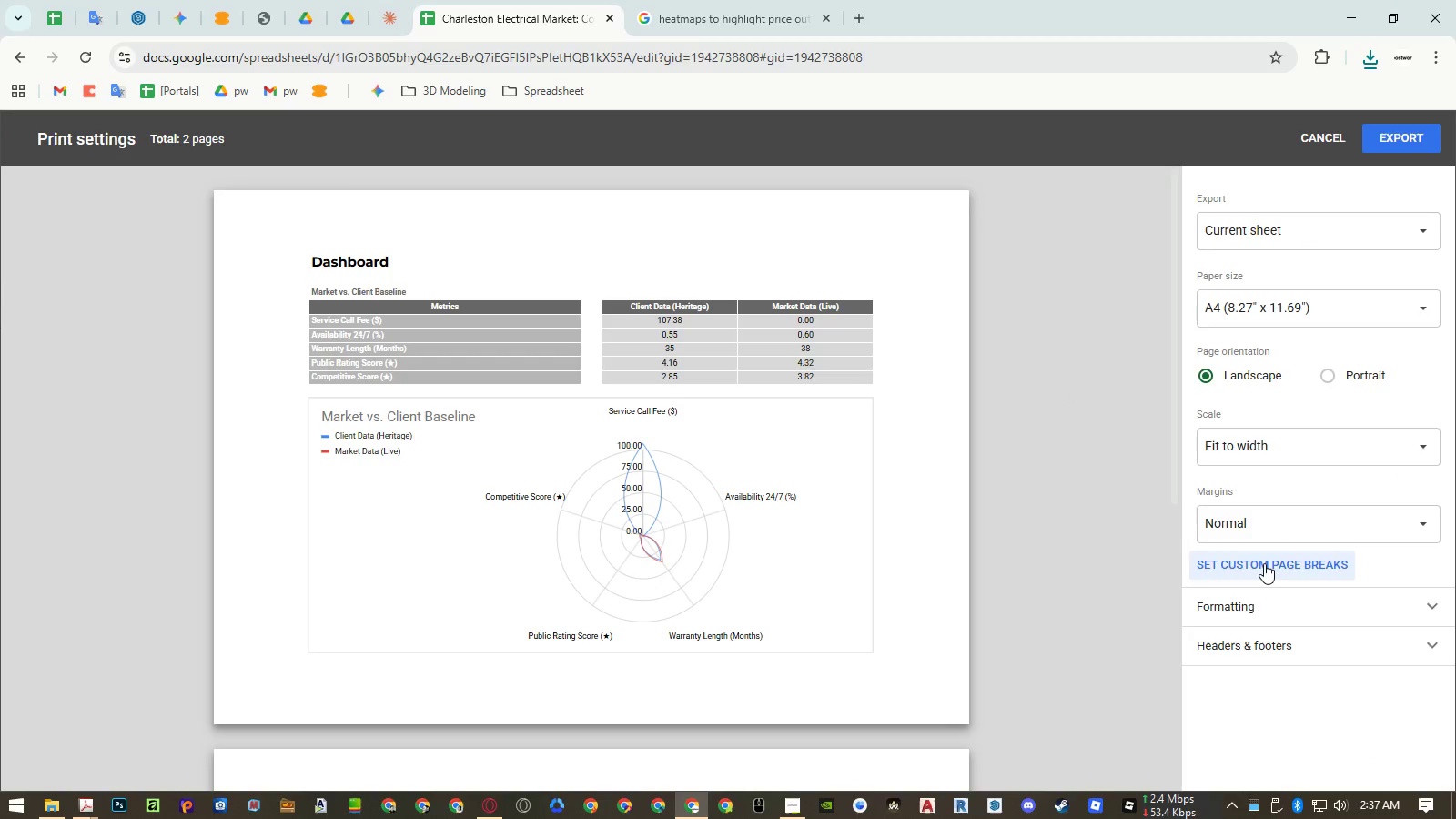 
left_click([1257, 608])
 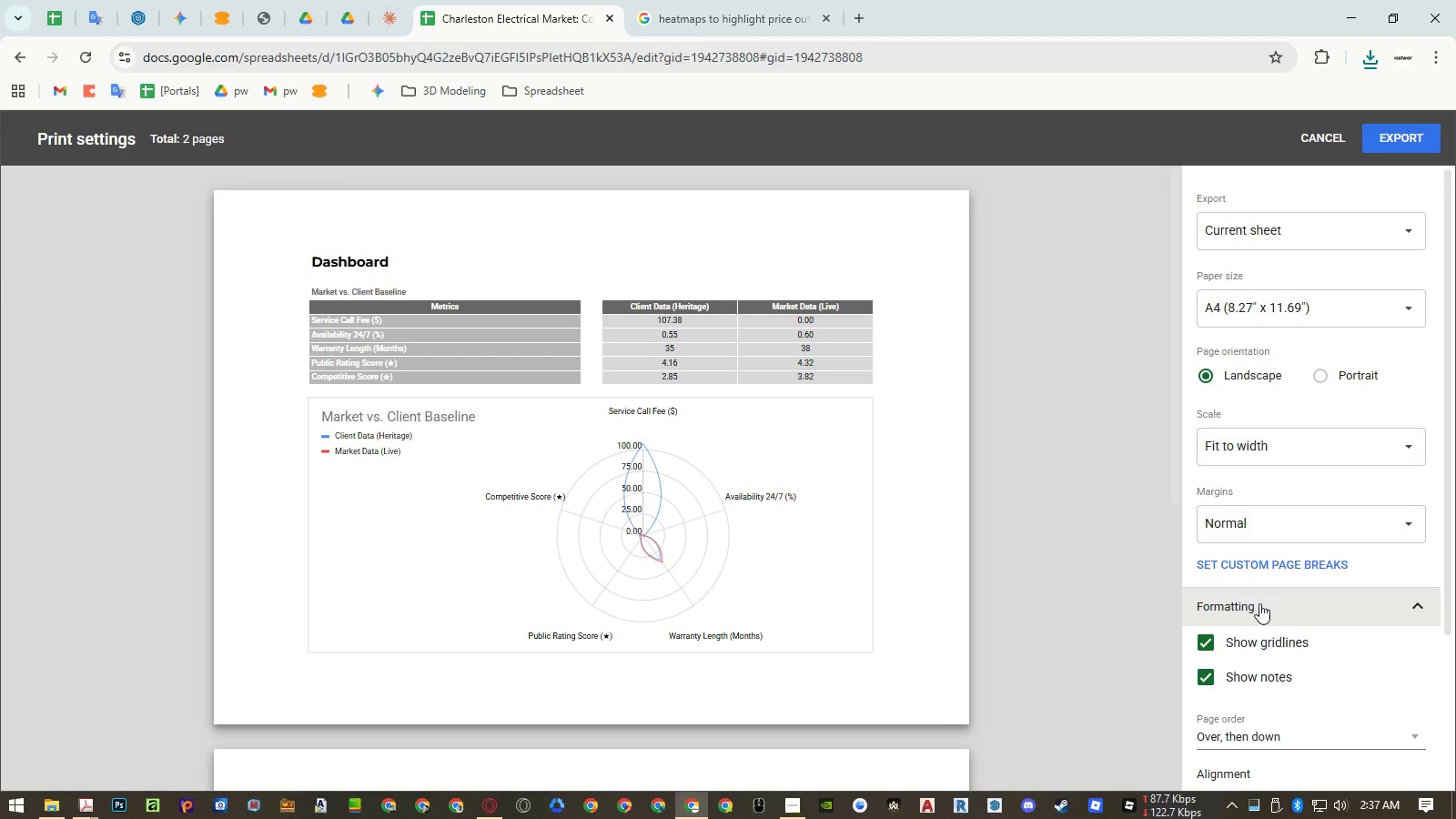 
left_click([1259, 607])
 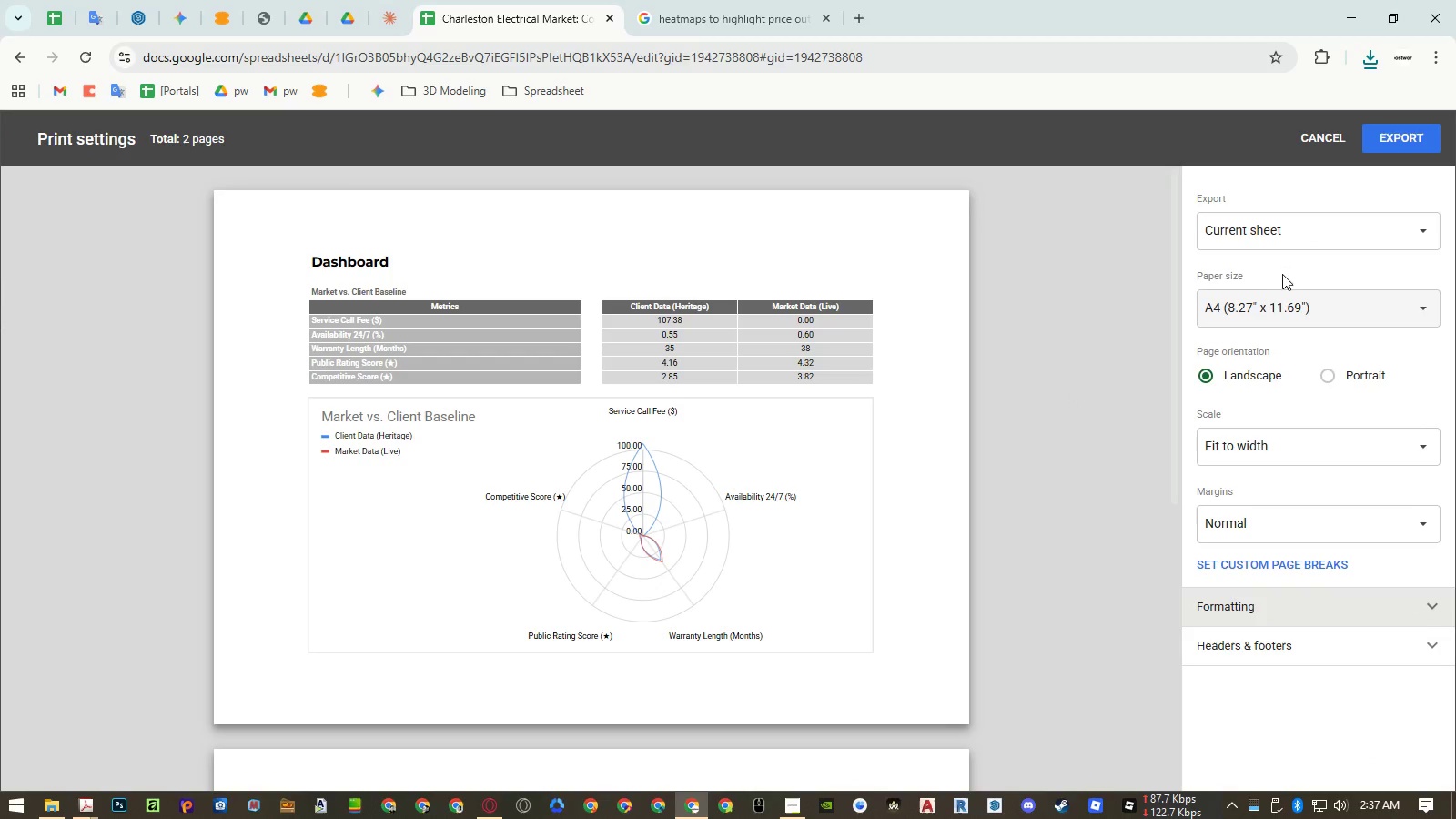 
left_click([1279, 237])
 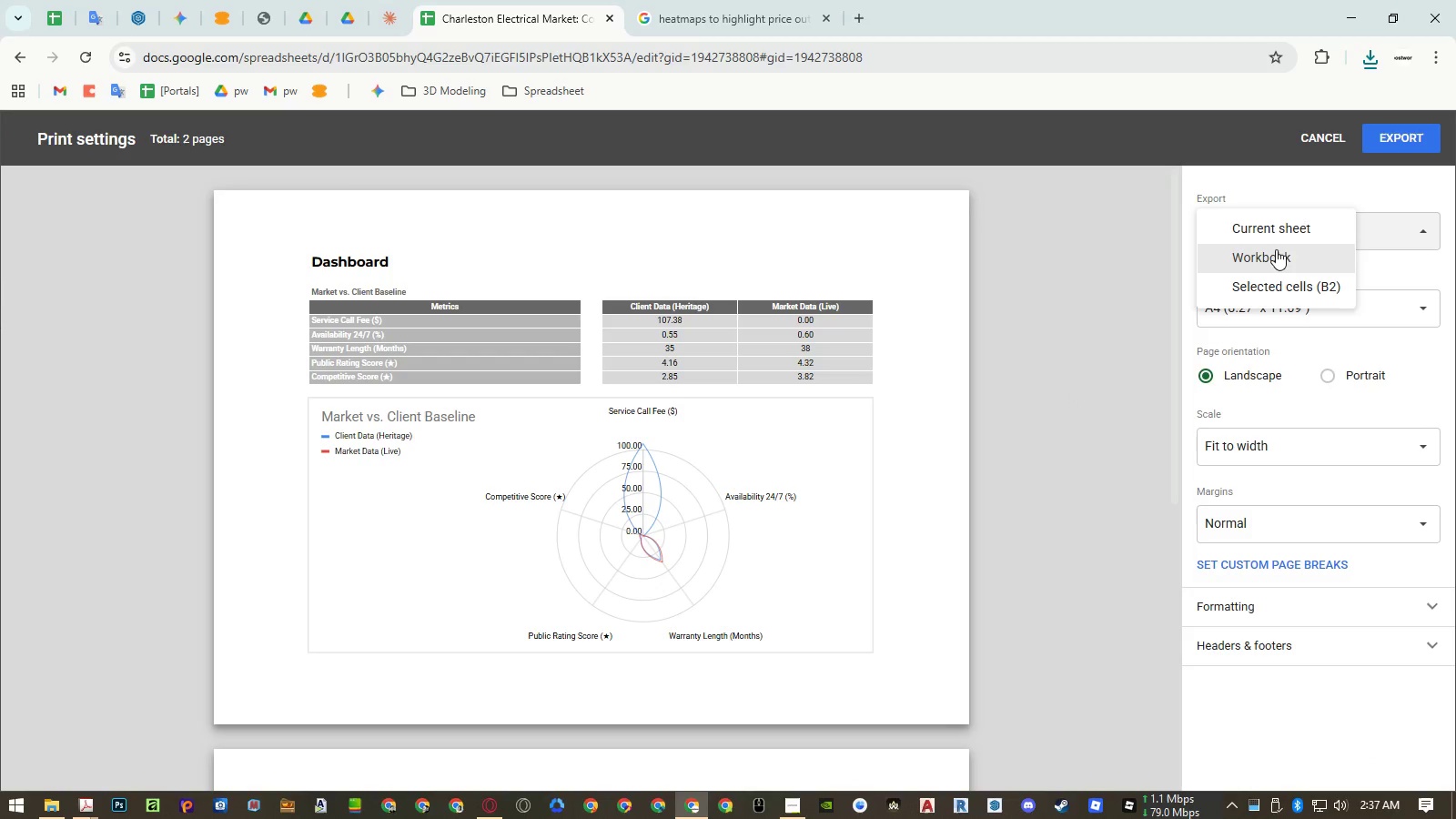 
left_click([1276, 249])
 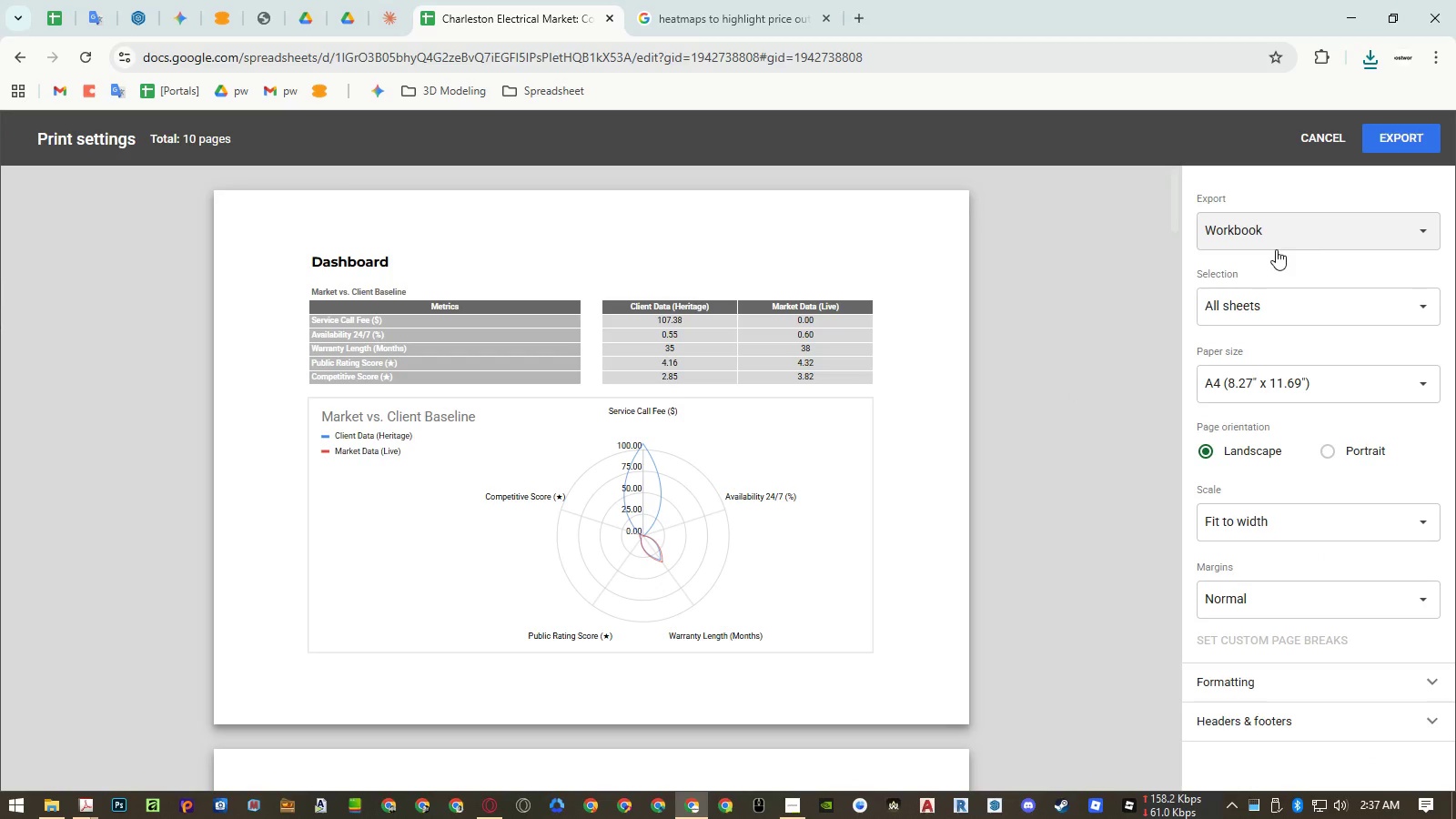 
scroll: coordinate [694, 515], scroll_direction: down, amount: 54.0
 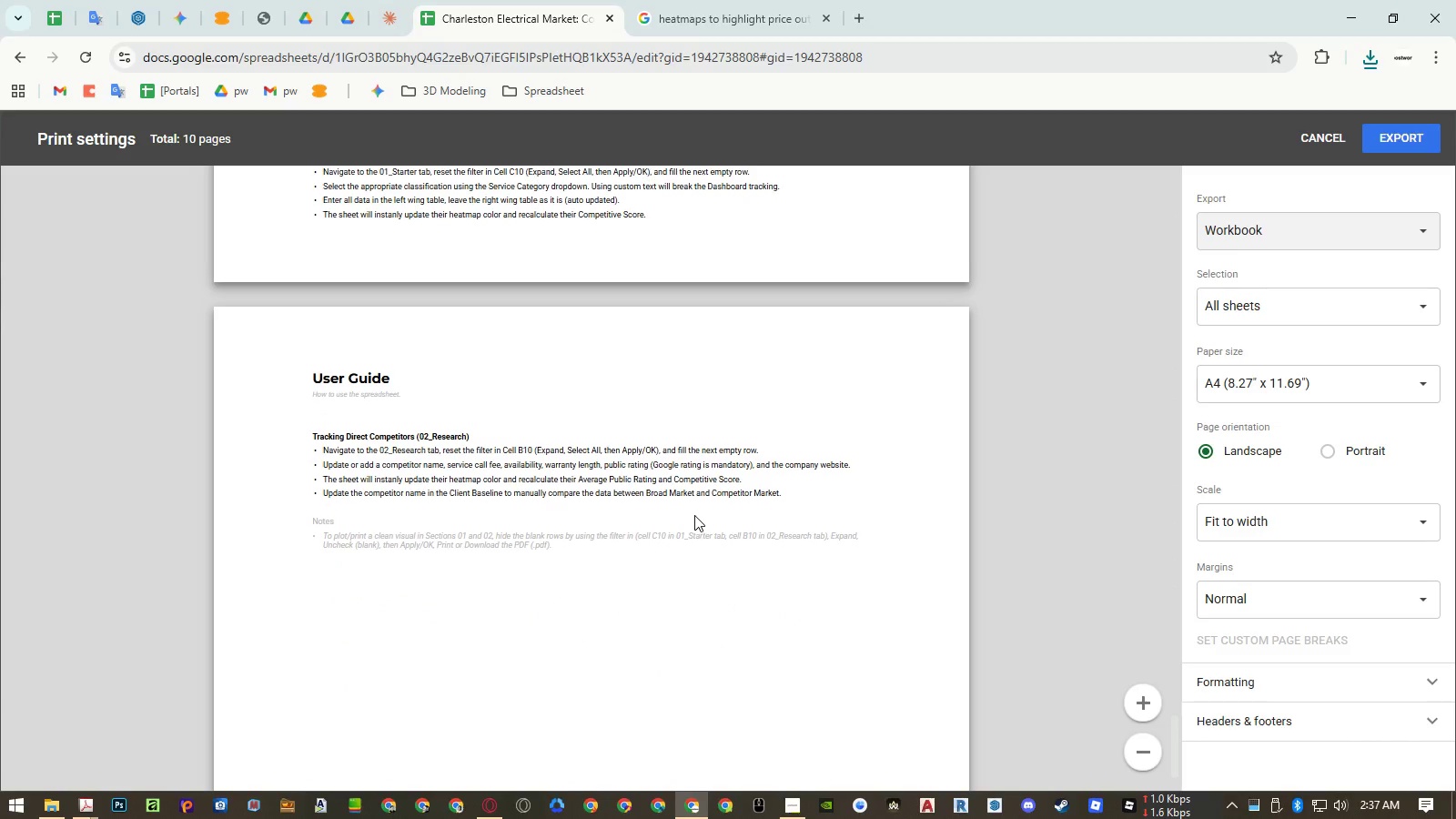 
scroll: coordinate [694, 515], scroll_direction: up, amount: 5.0
 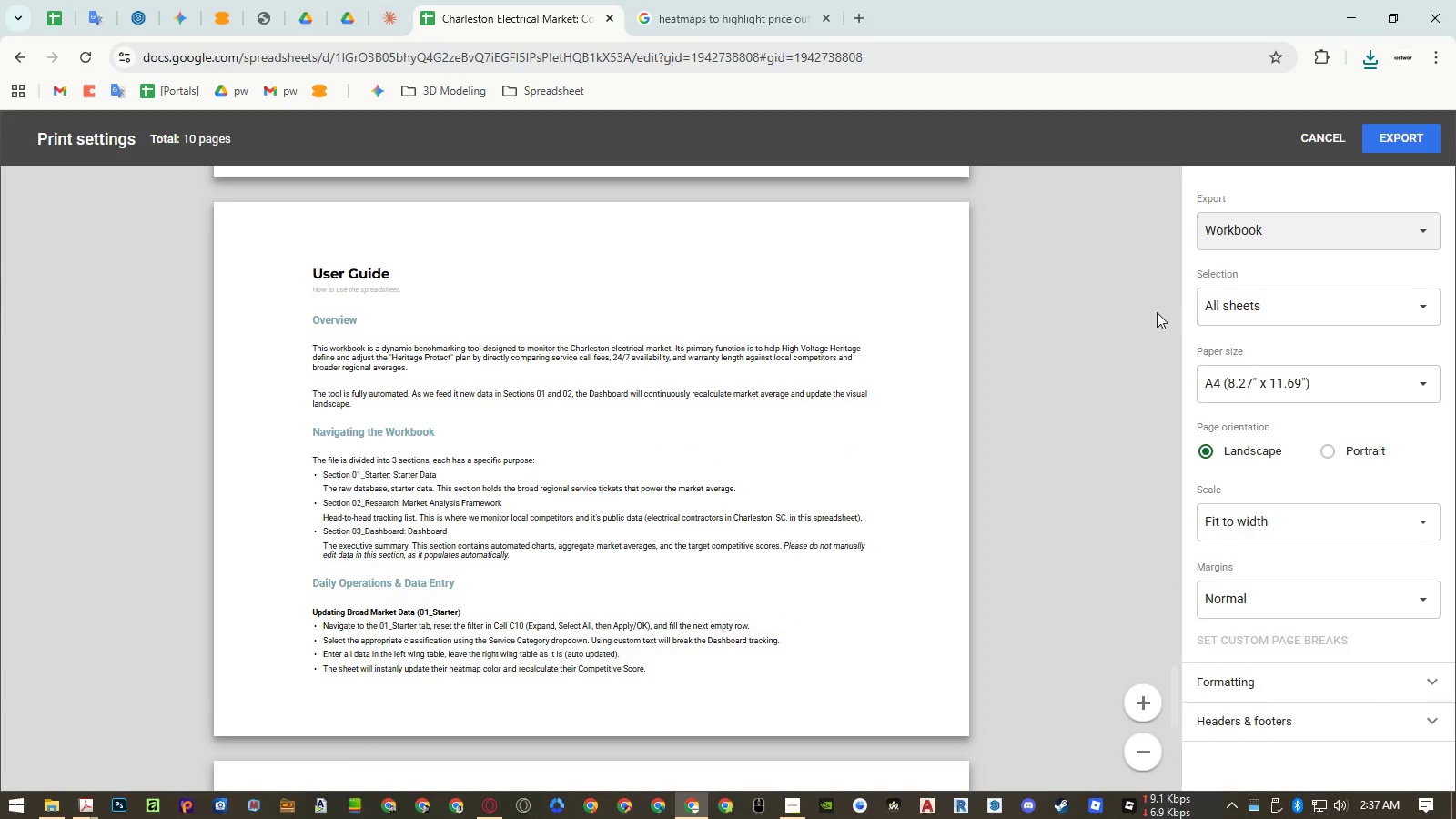 
key(Escape)
 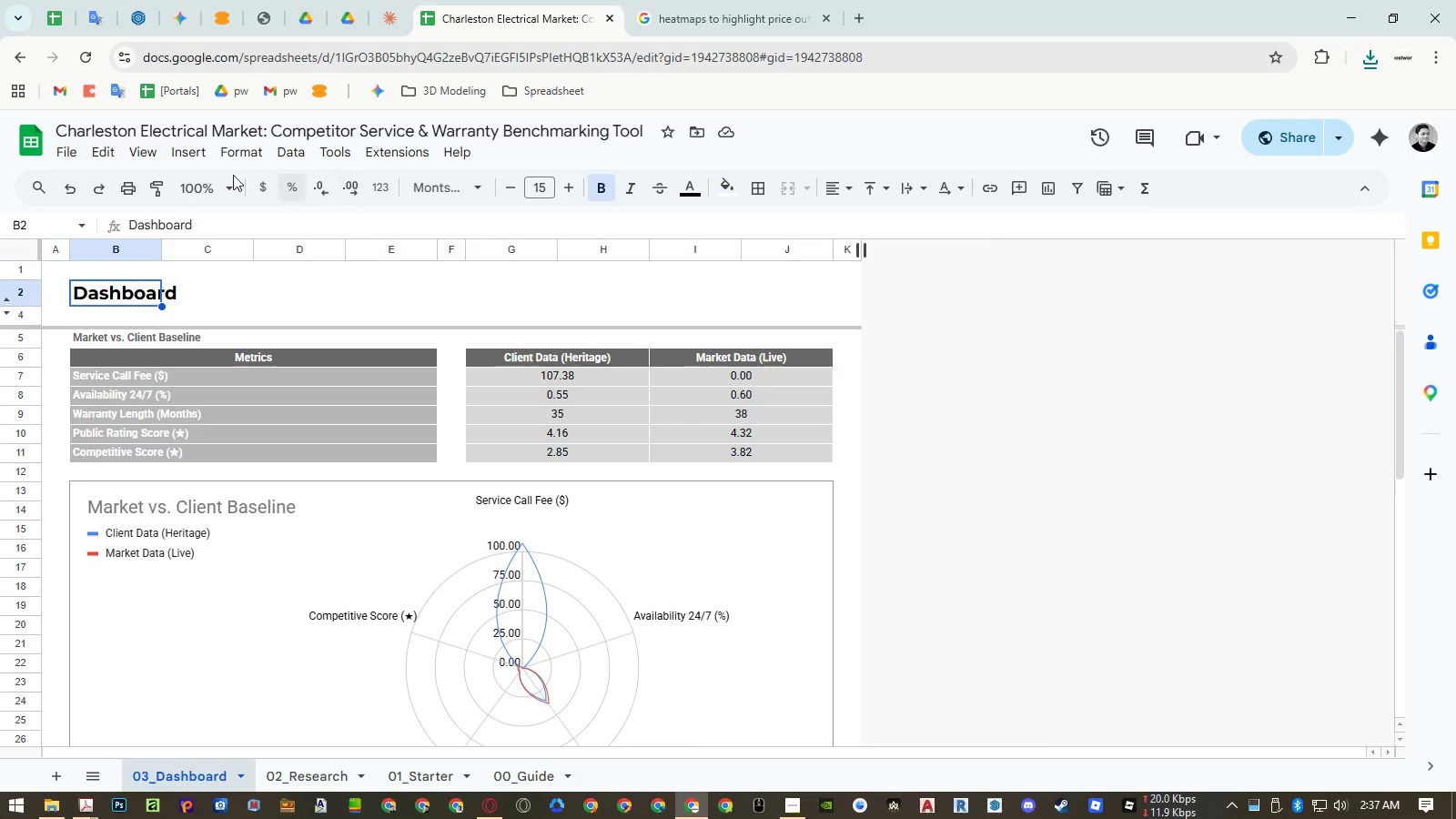 
left_click([65, 150])
 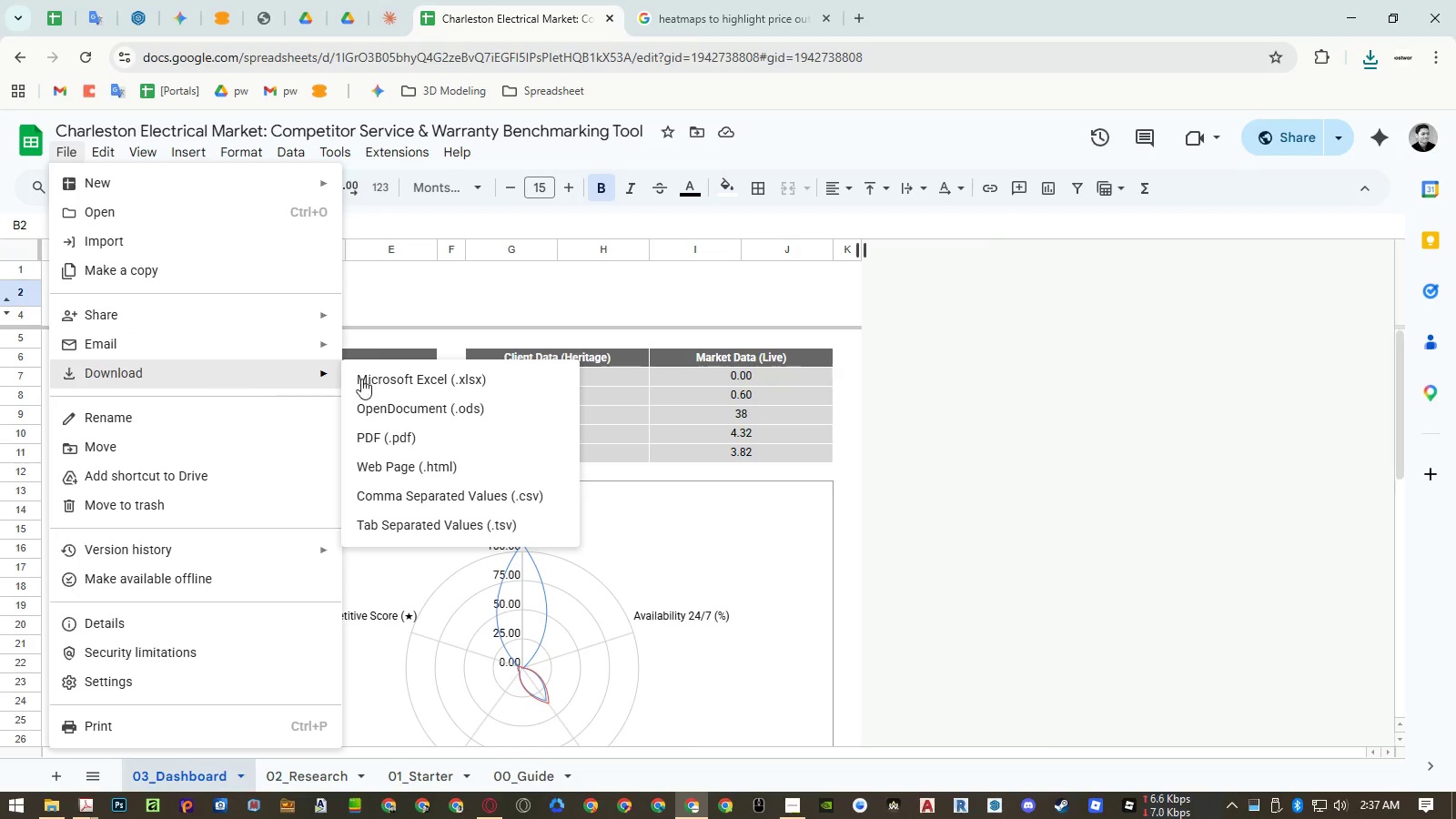 
left_click([414, 432])
 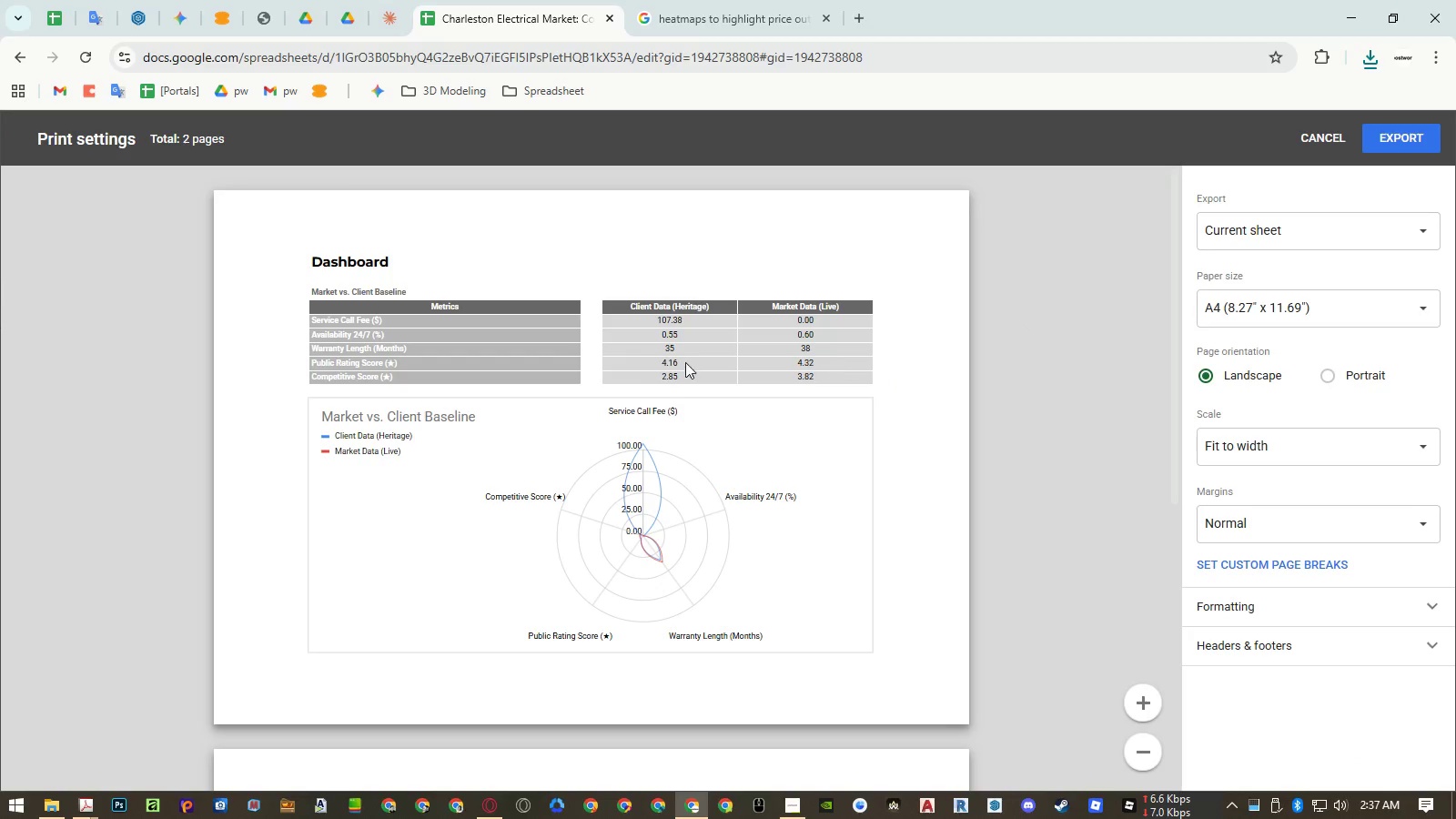 
key(Escape)
 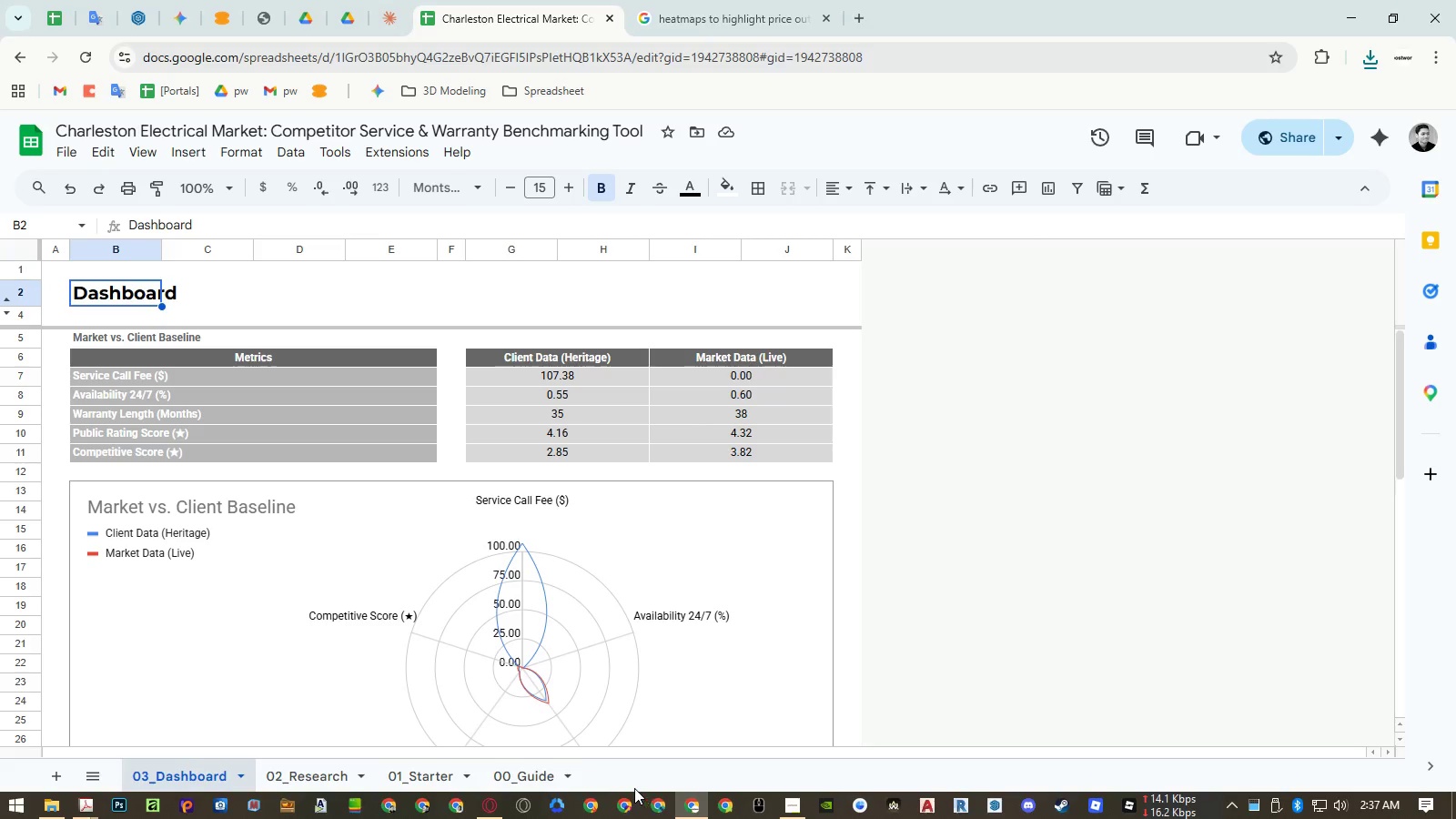 
mouse_move([88, 798])
 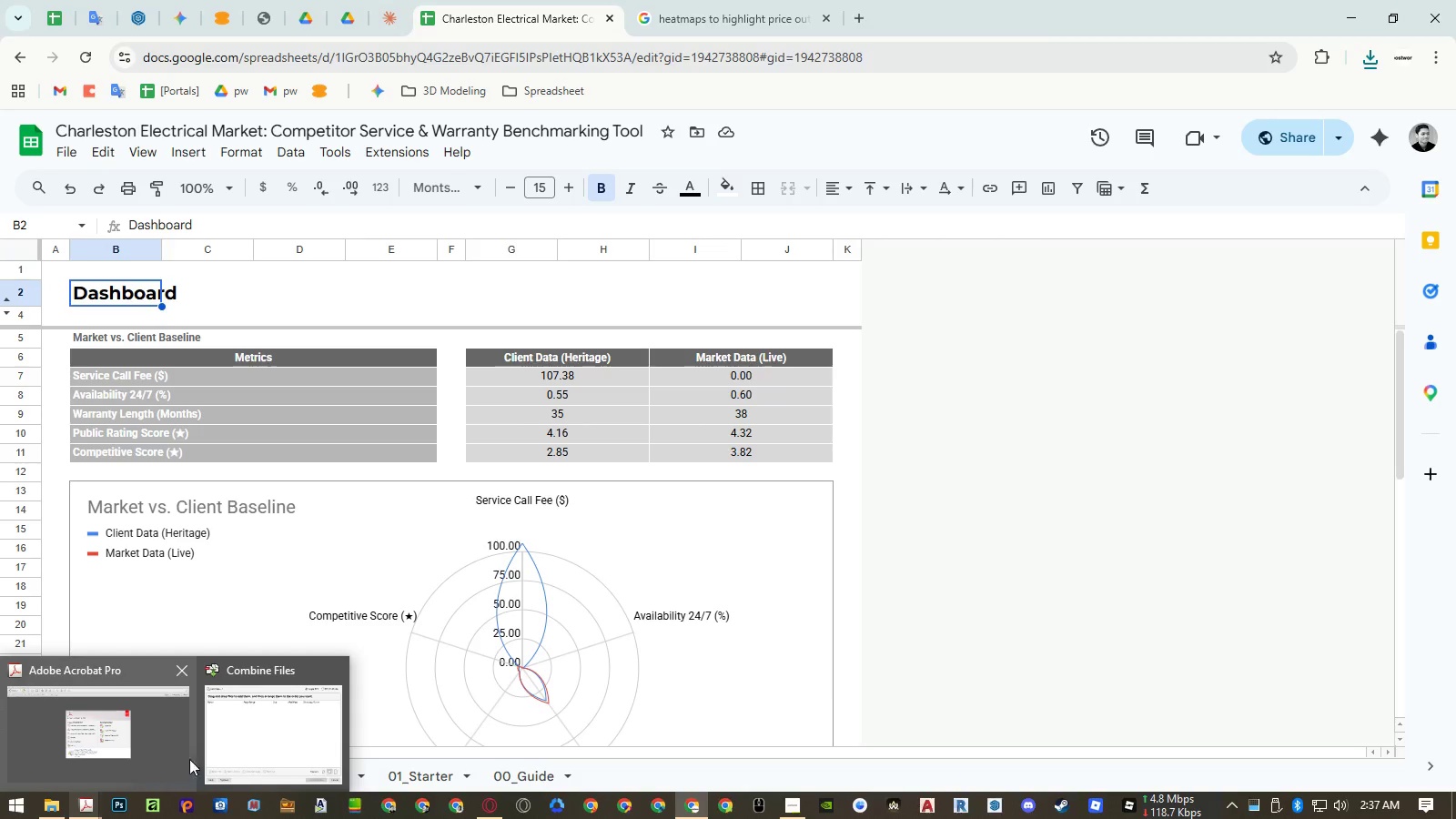 
left_click([205, 753])
 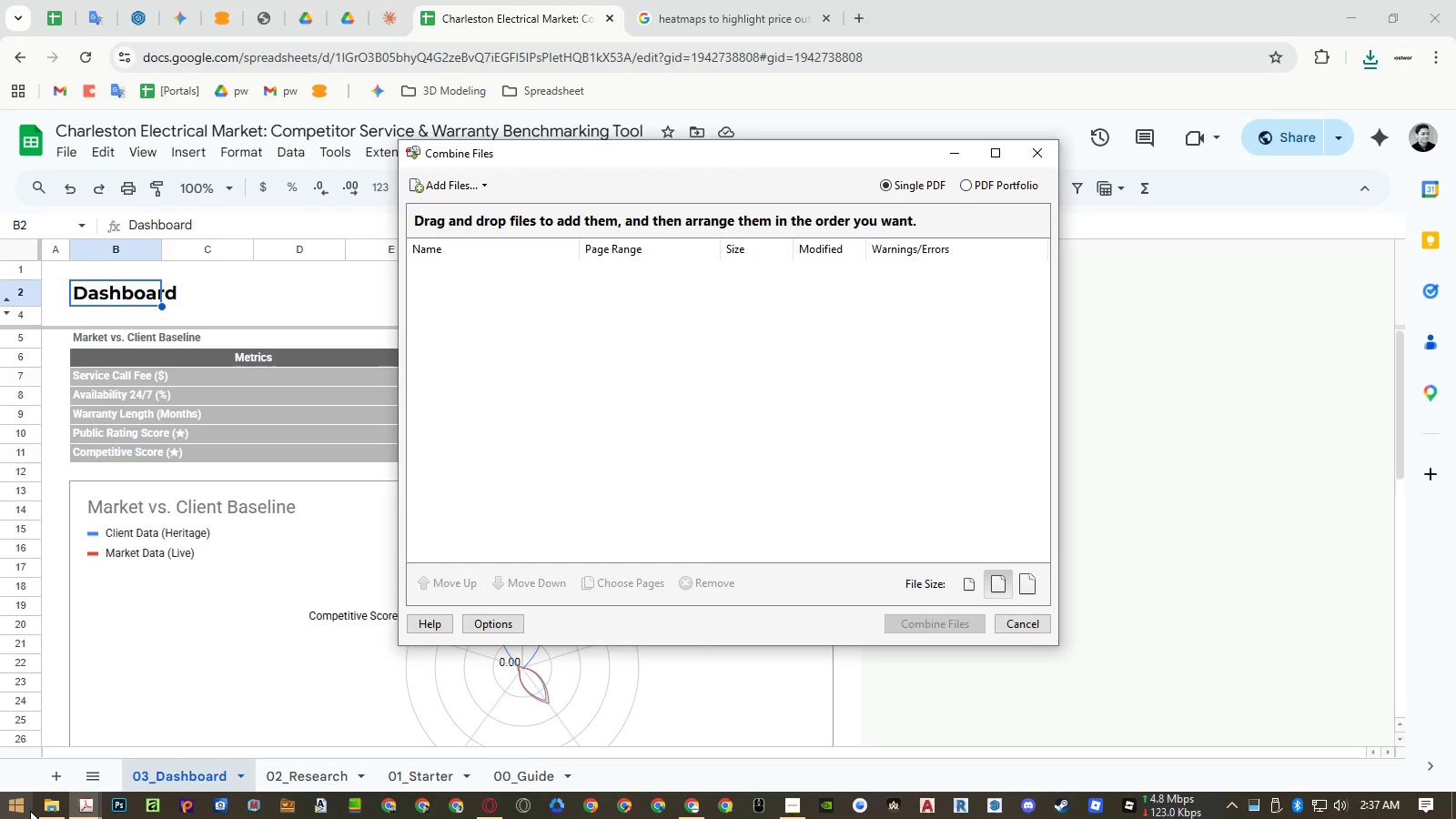 
left_click([51, 808])
 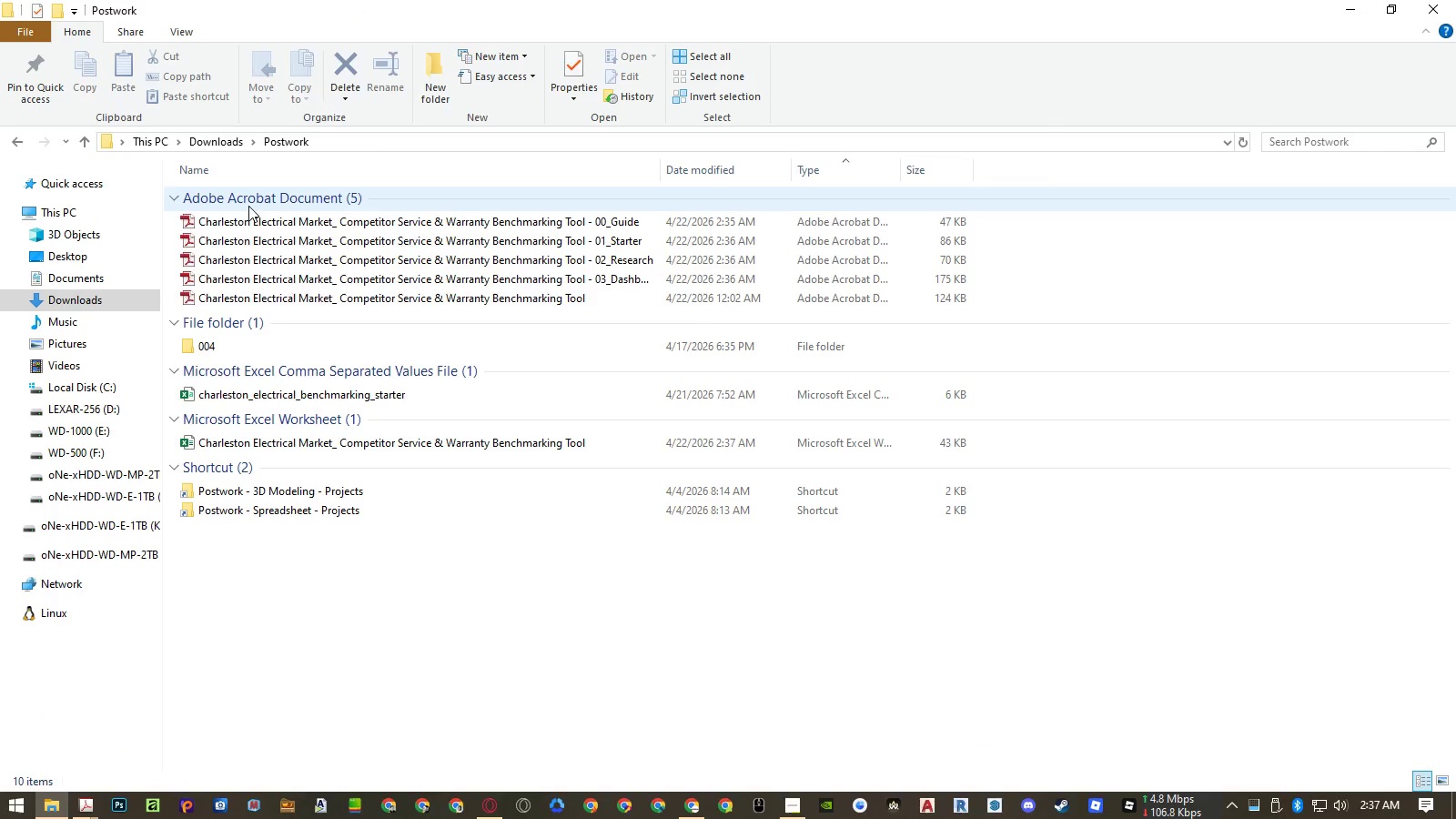 
left_click([343, 223])
 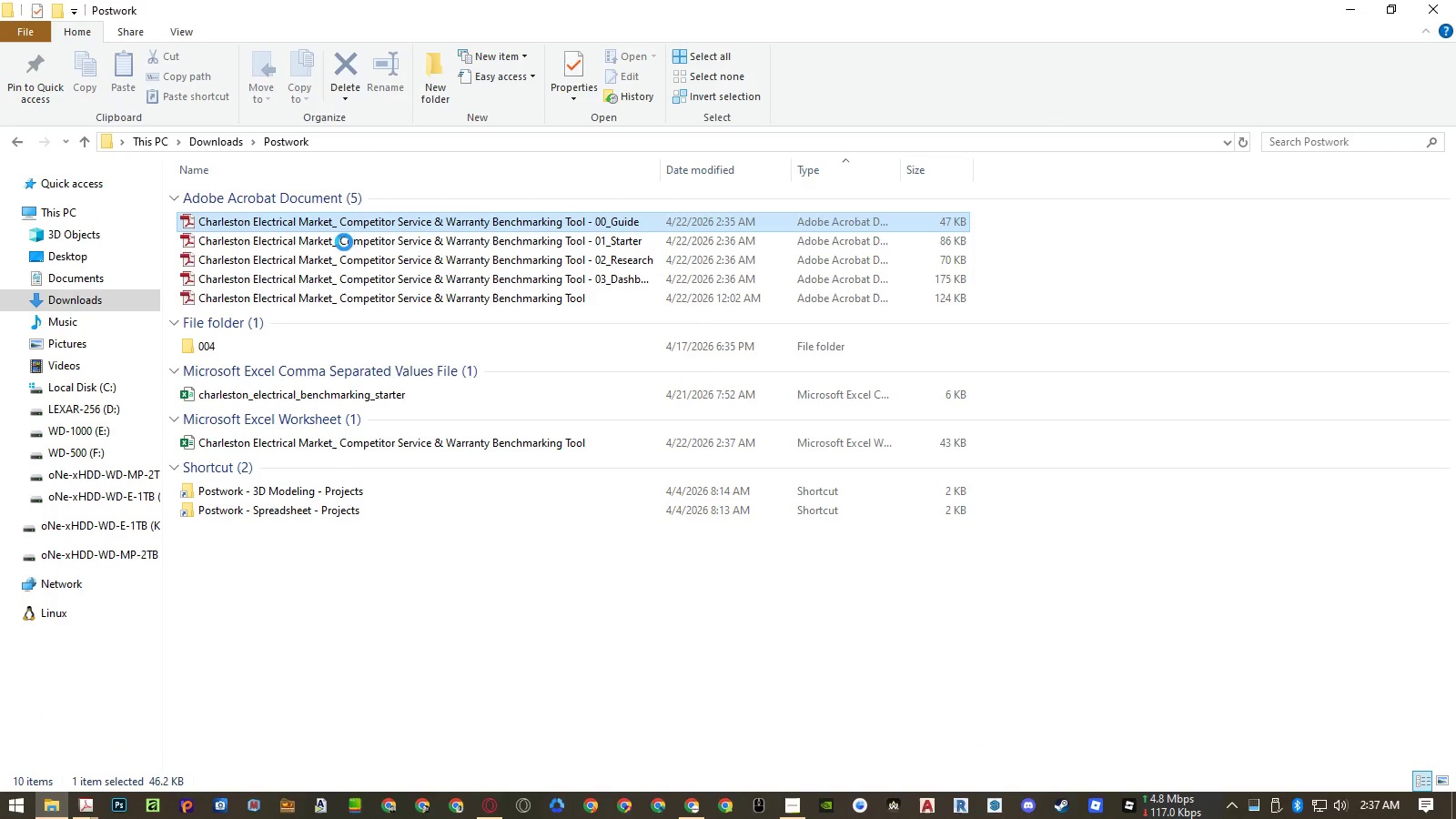 
hold_key(key=ShiftLeft, duration=0.72)
left_click([351, 278])
 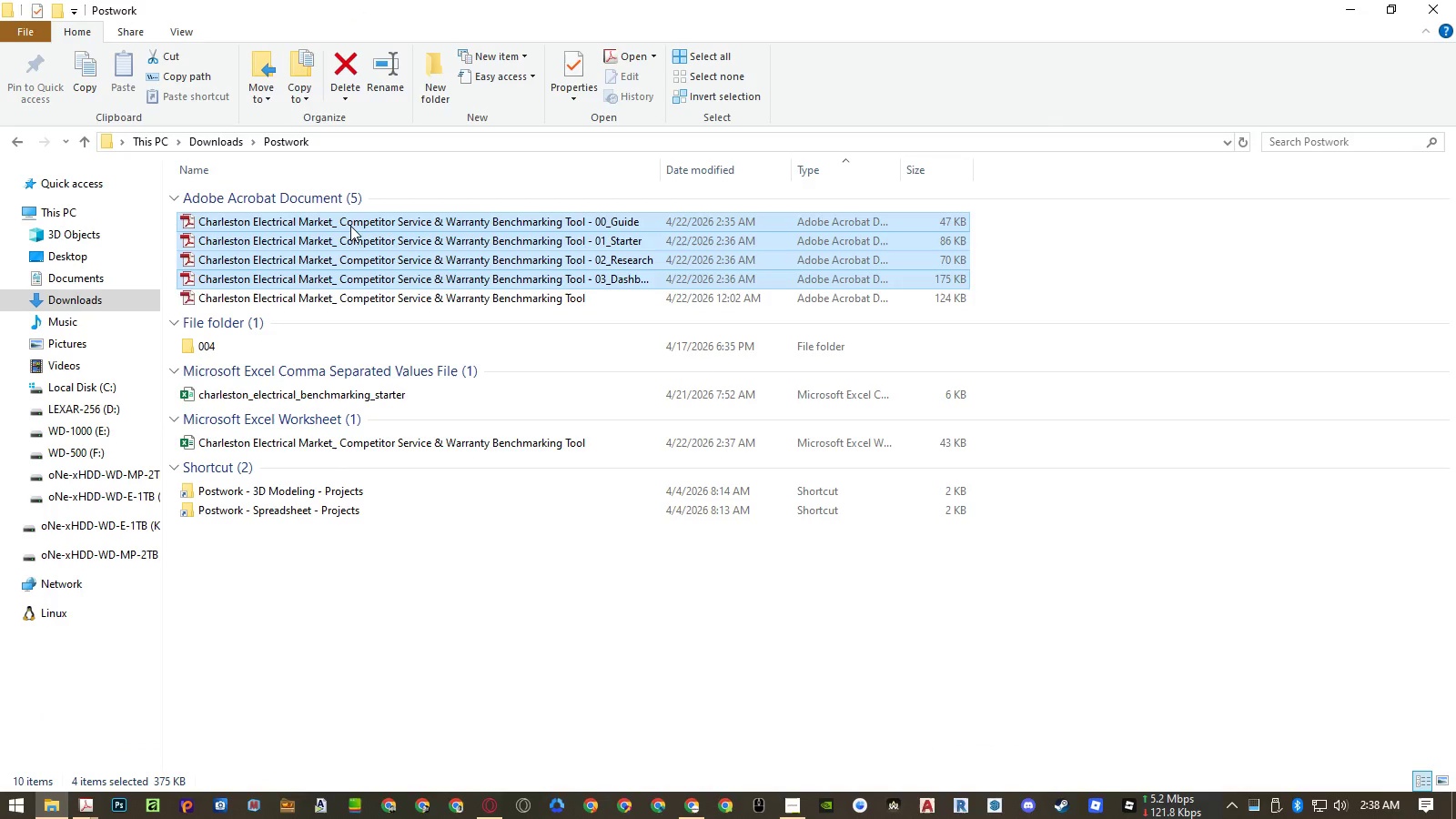 
left_click_drag(start_coordinate=[350, 226], to_coordinate=[555, 463])
 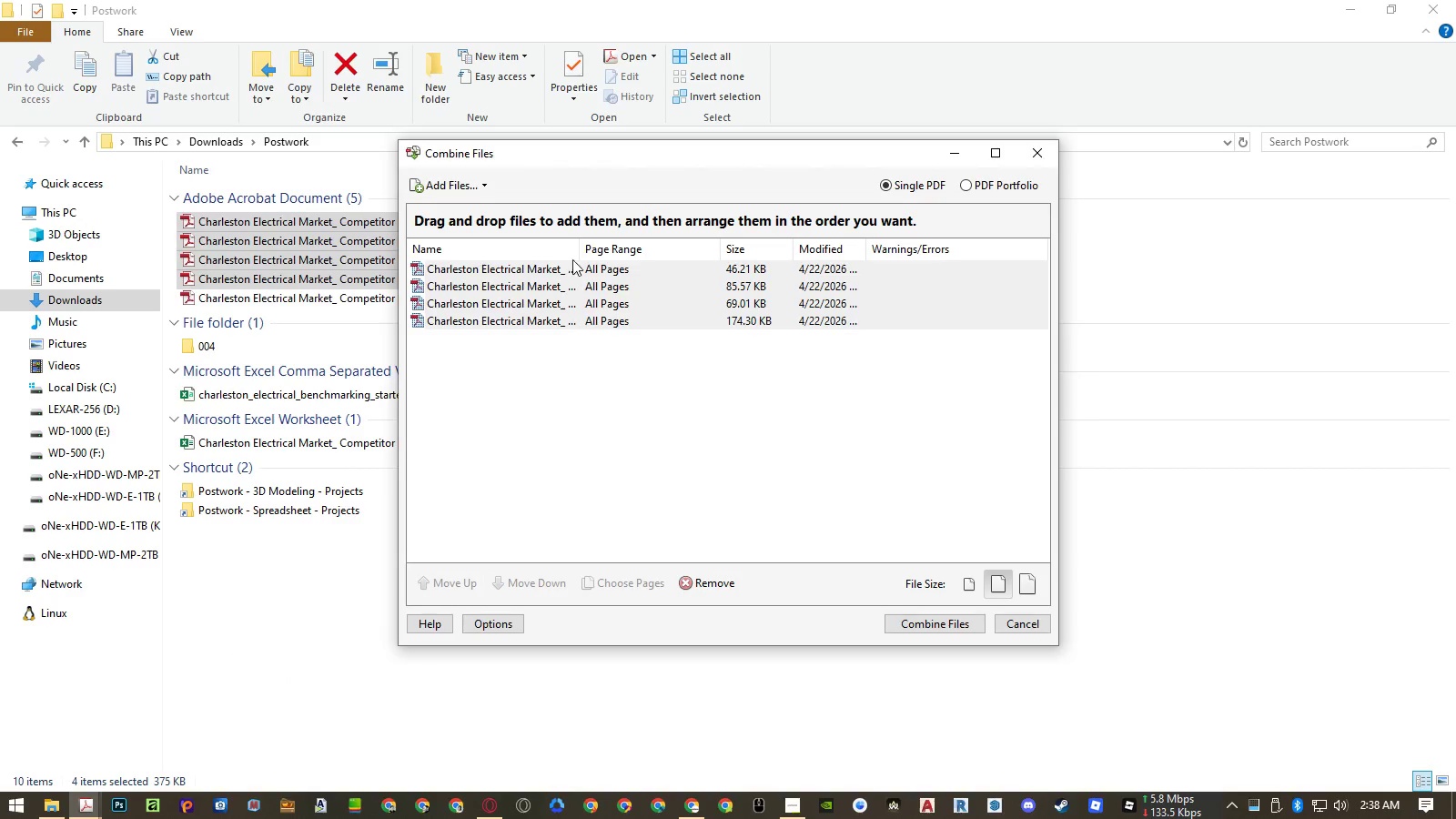 
double_click([580, 254])
 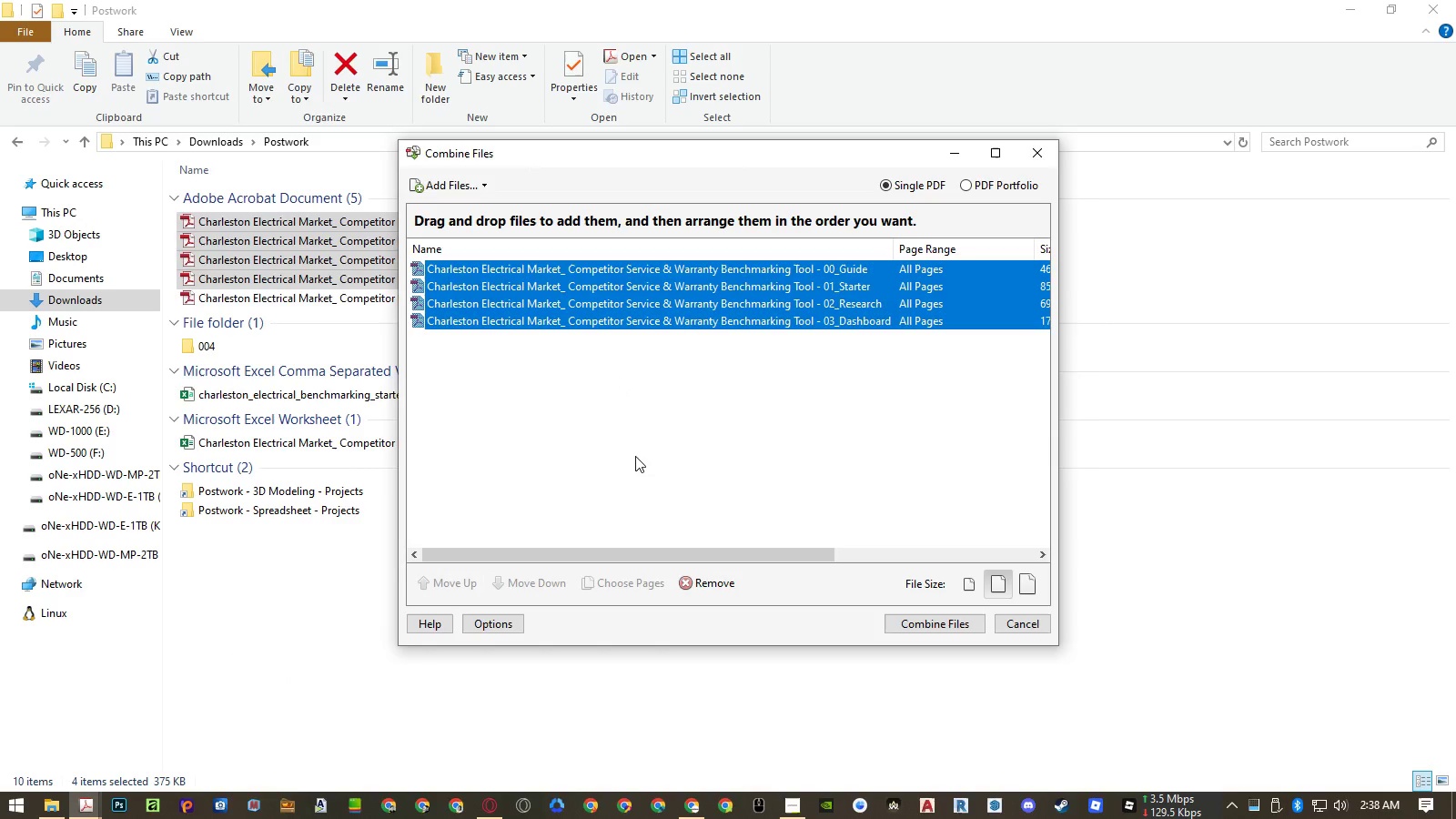 
triple_click([636, 456])
 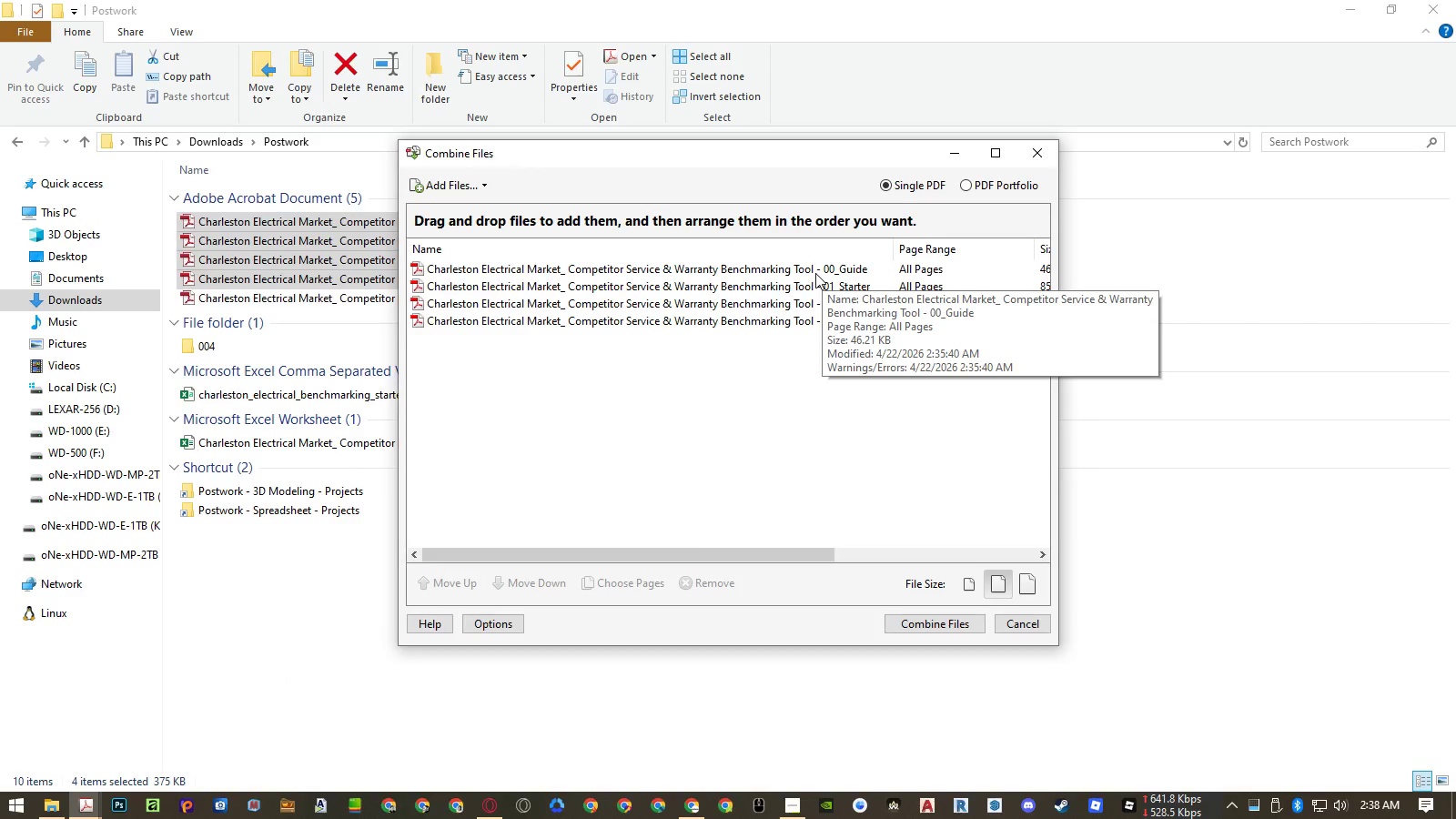 
left_click([799, 283])
 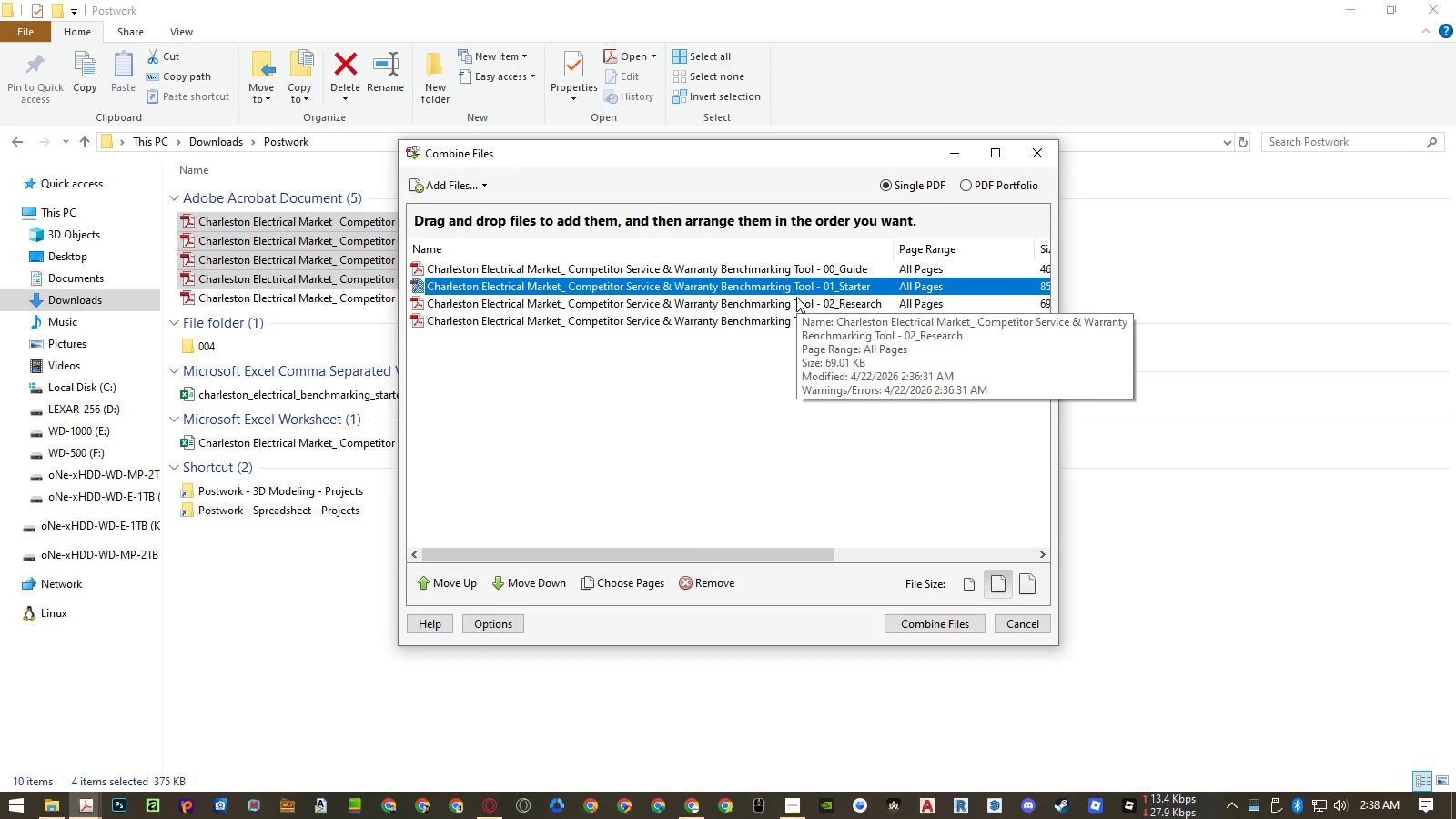 
left_click([796, 297])
 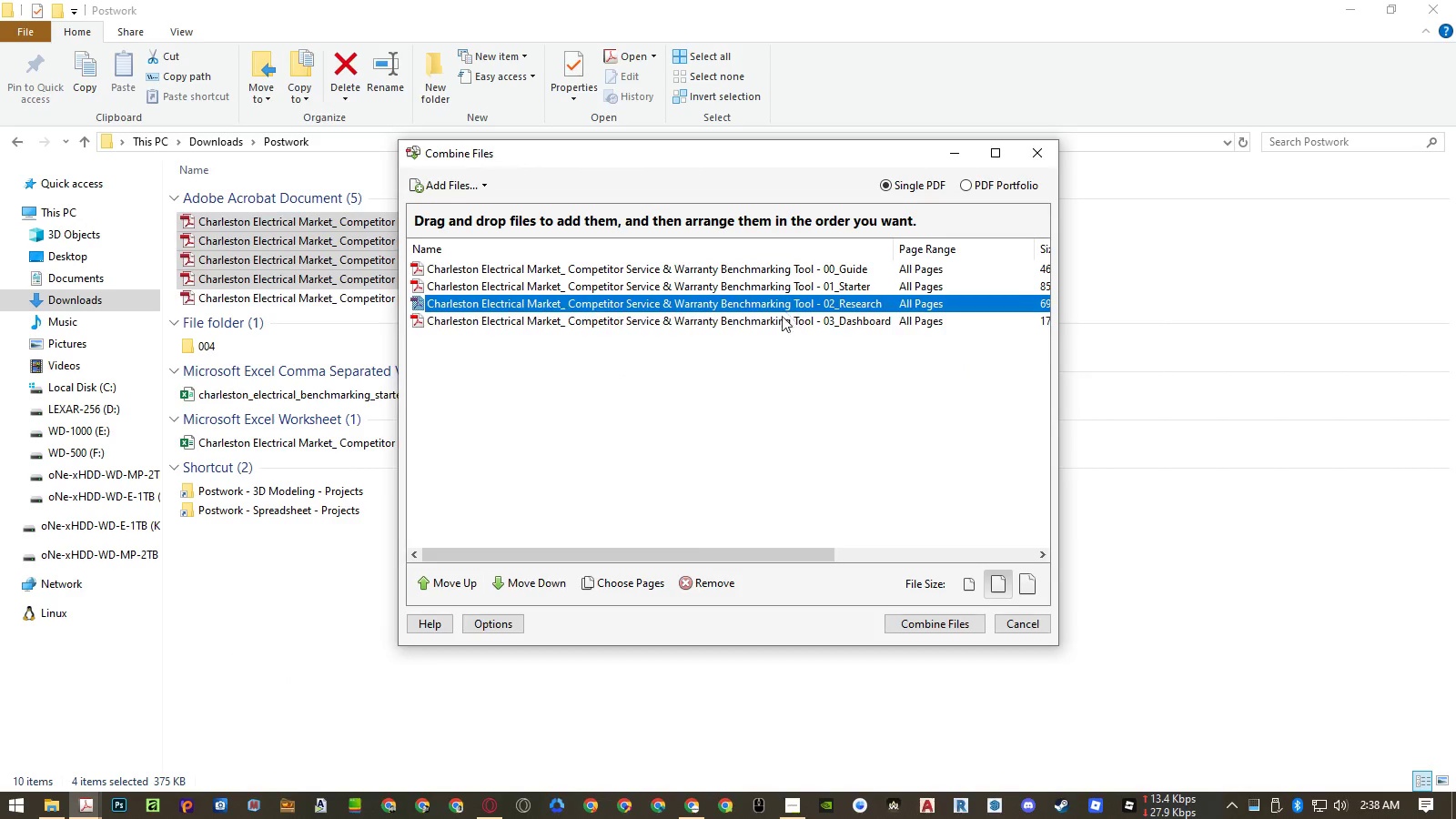 
double_click([782, 316])
 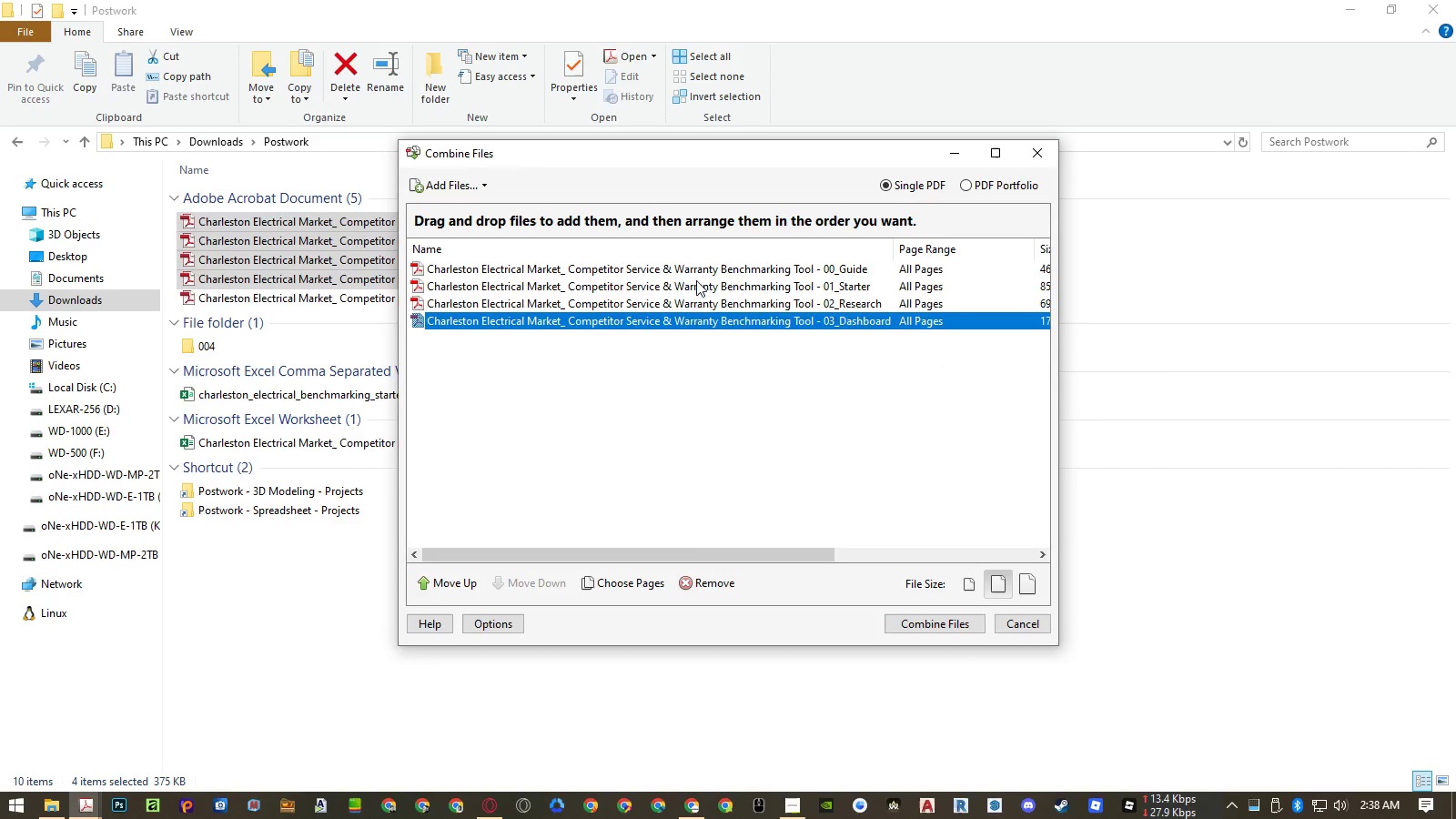 
left_click([684, 268])
 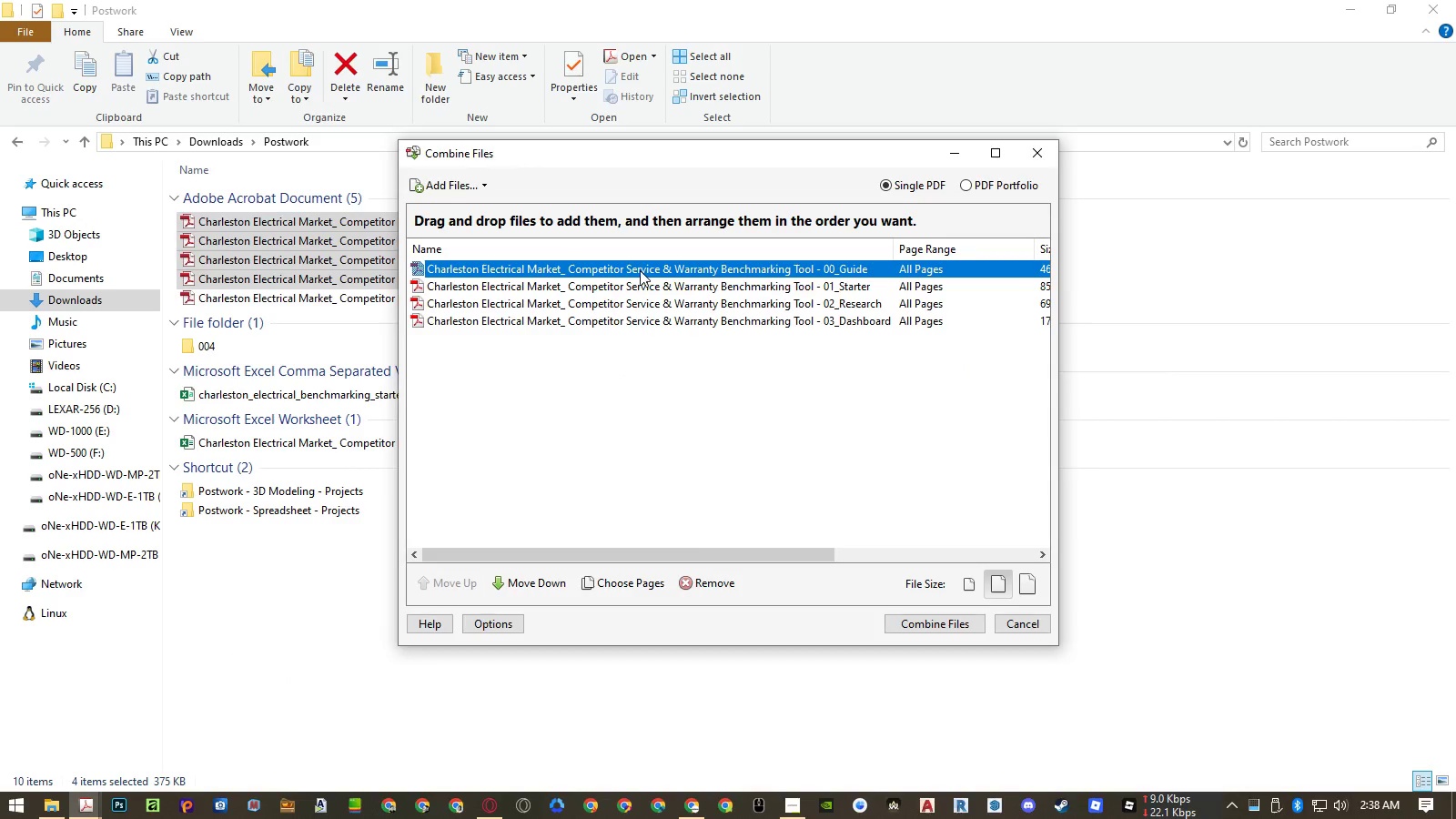 
left_click_drag(start_coordinate=[639, 269], to_coordinate=[631, 348])
 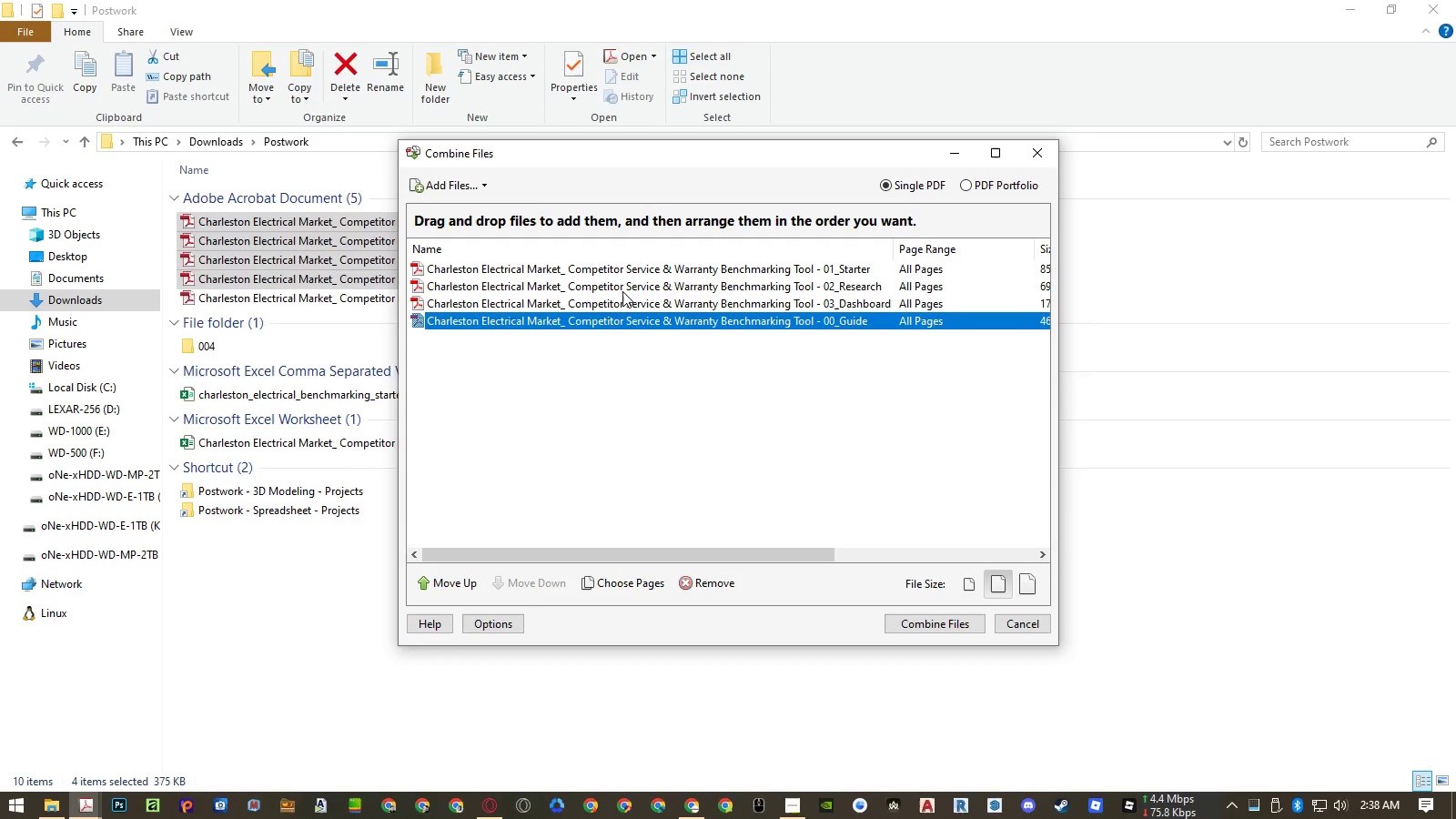 
left_click([618, 271])
 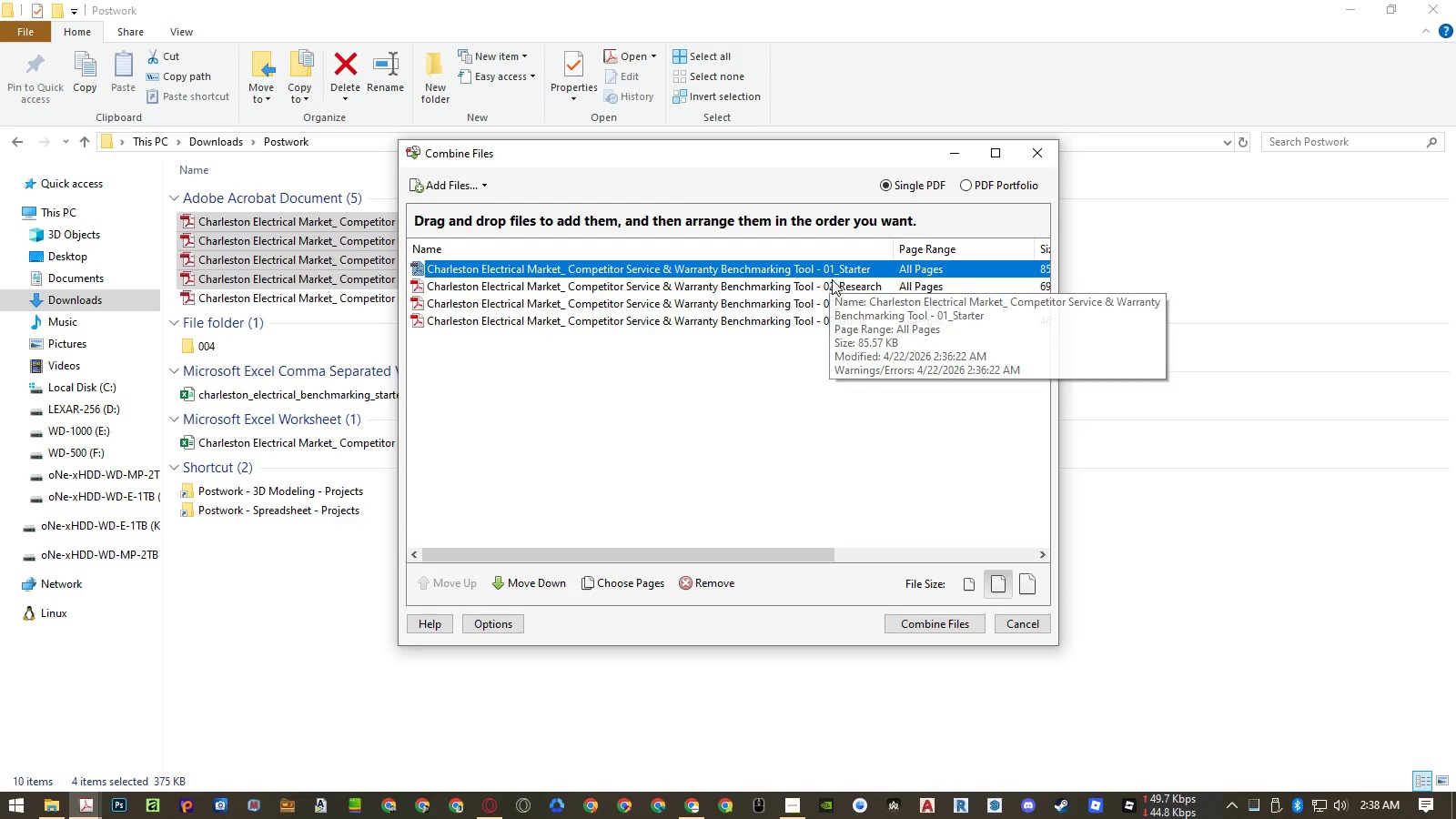 
left_click([832, 281])
 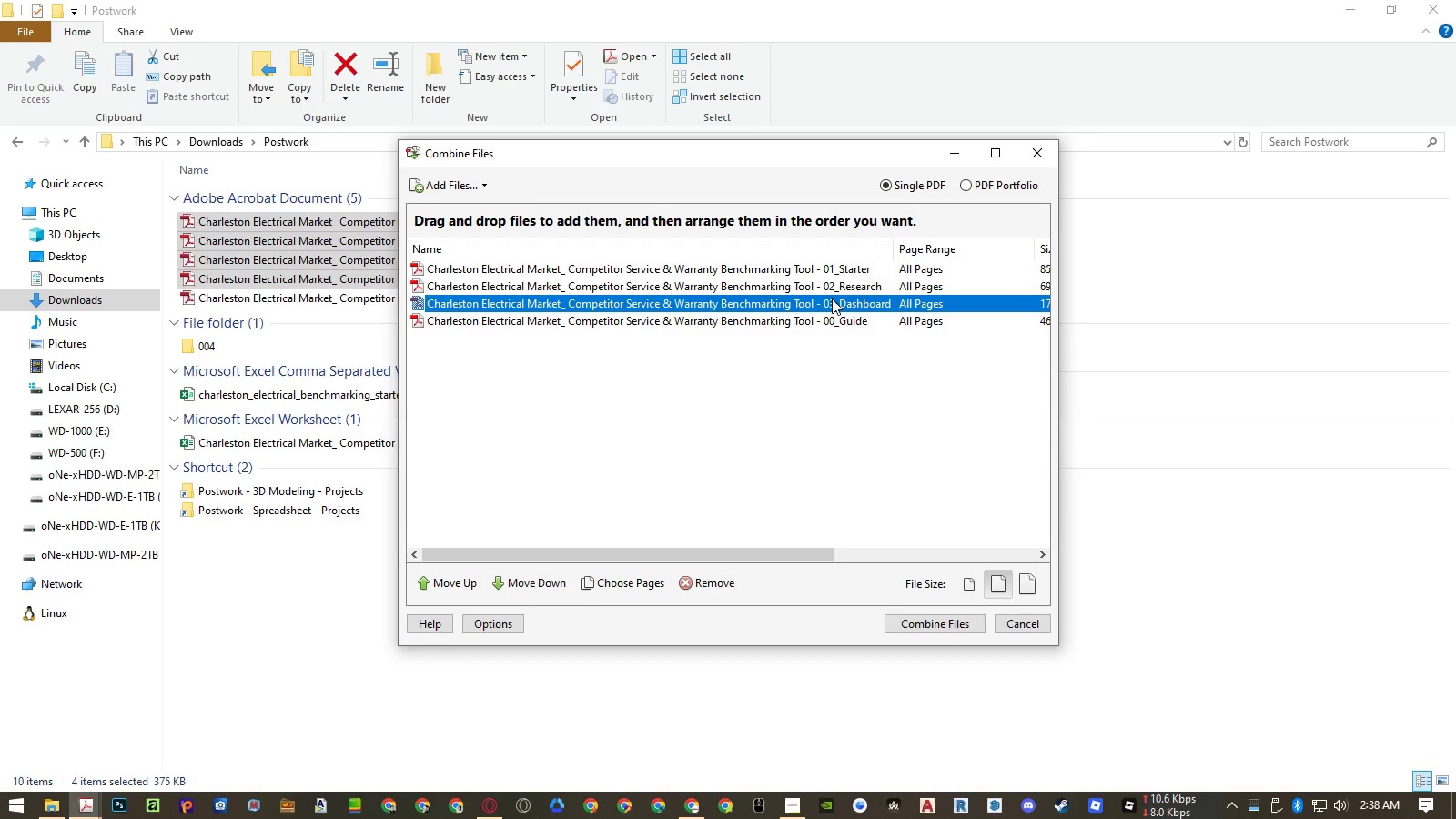 
double_click([815, 322])
 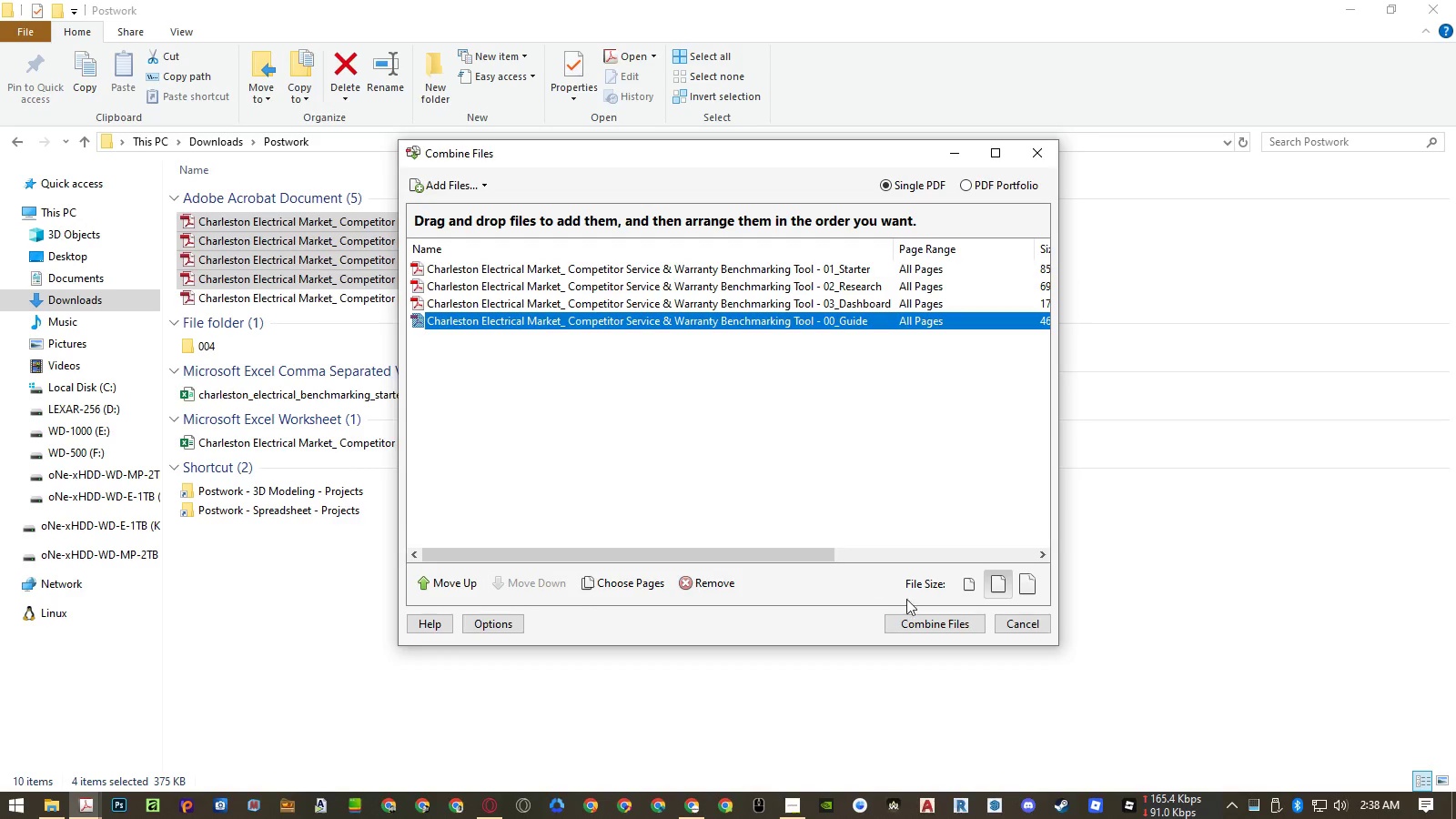 
left_click([918, 622])
 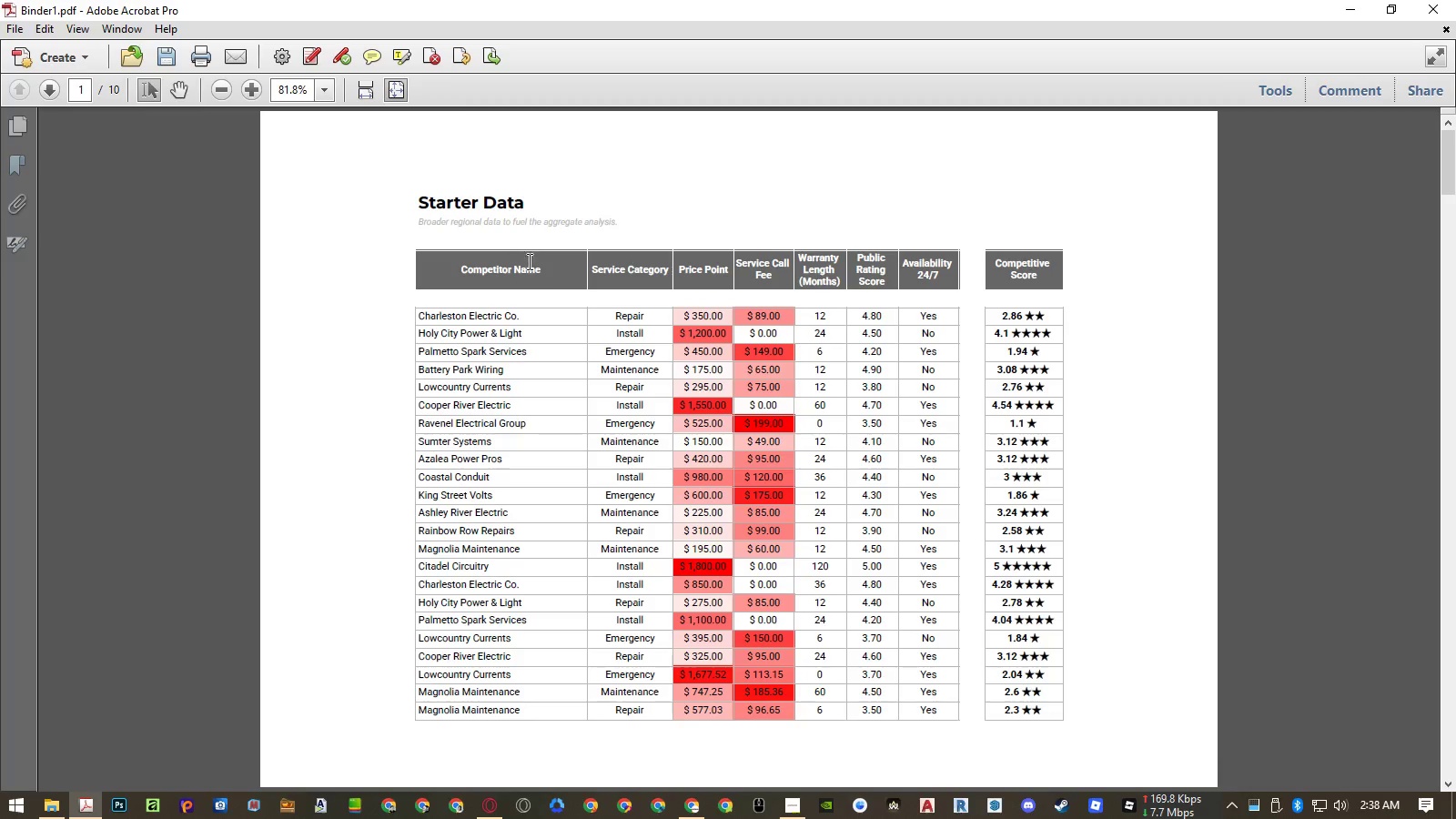 
wait(6.39)
 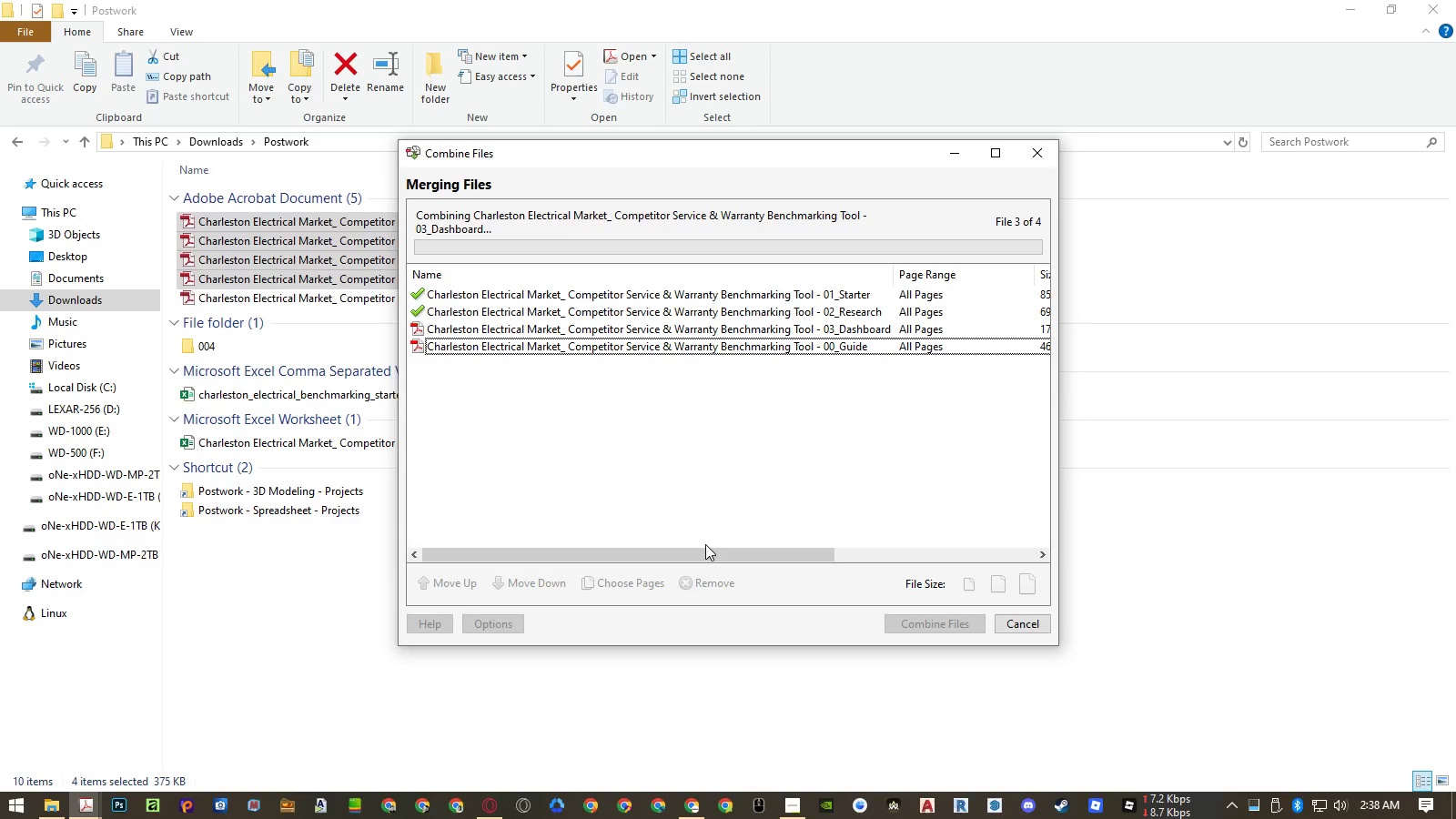 
scroll: coordinate [630, 293], scroll_direction: down, amount: 3.0
 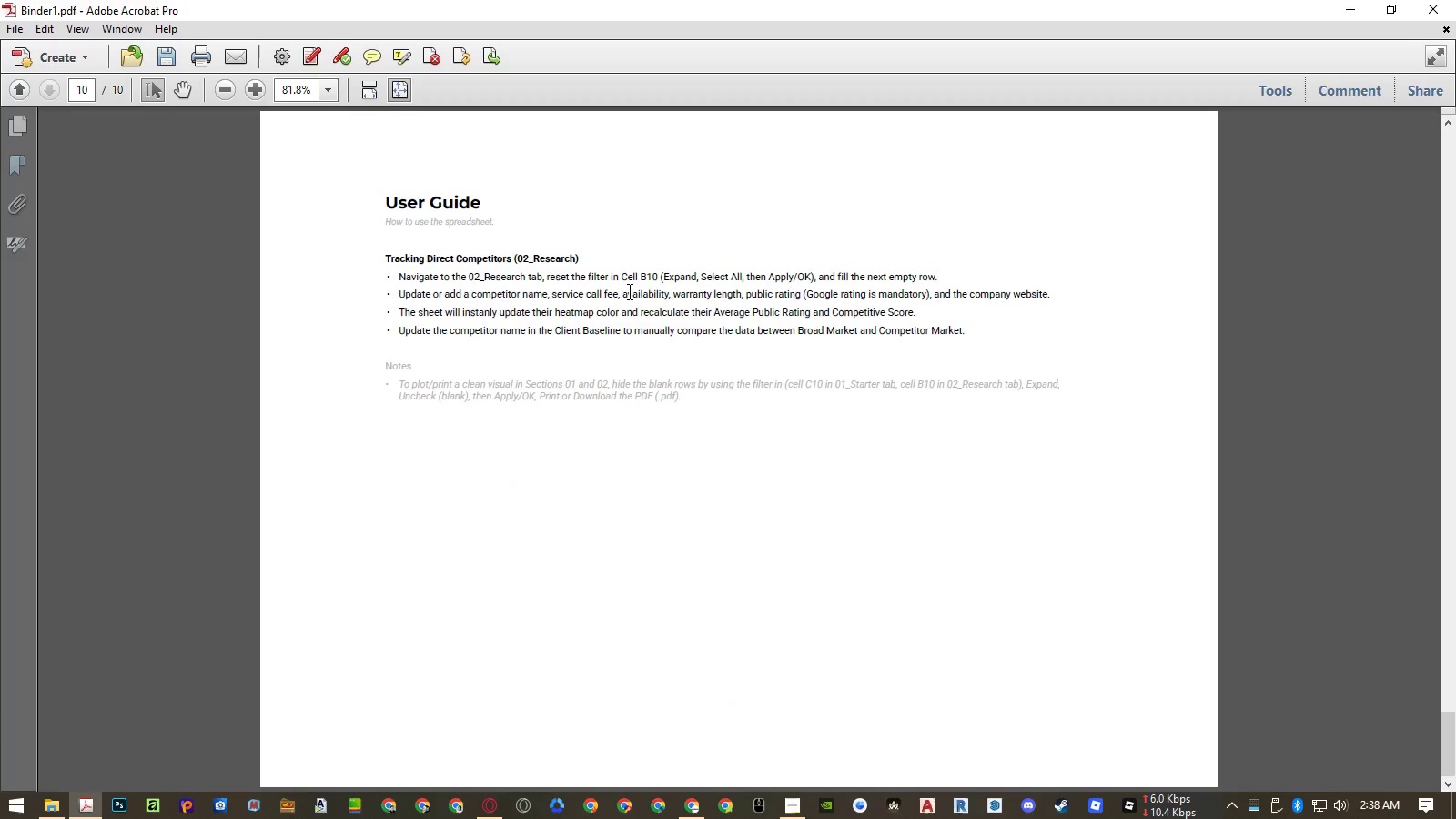 
scroll: coordinate [630, 293], scroll_direction: up, amount: 2.0
 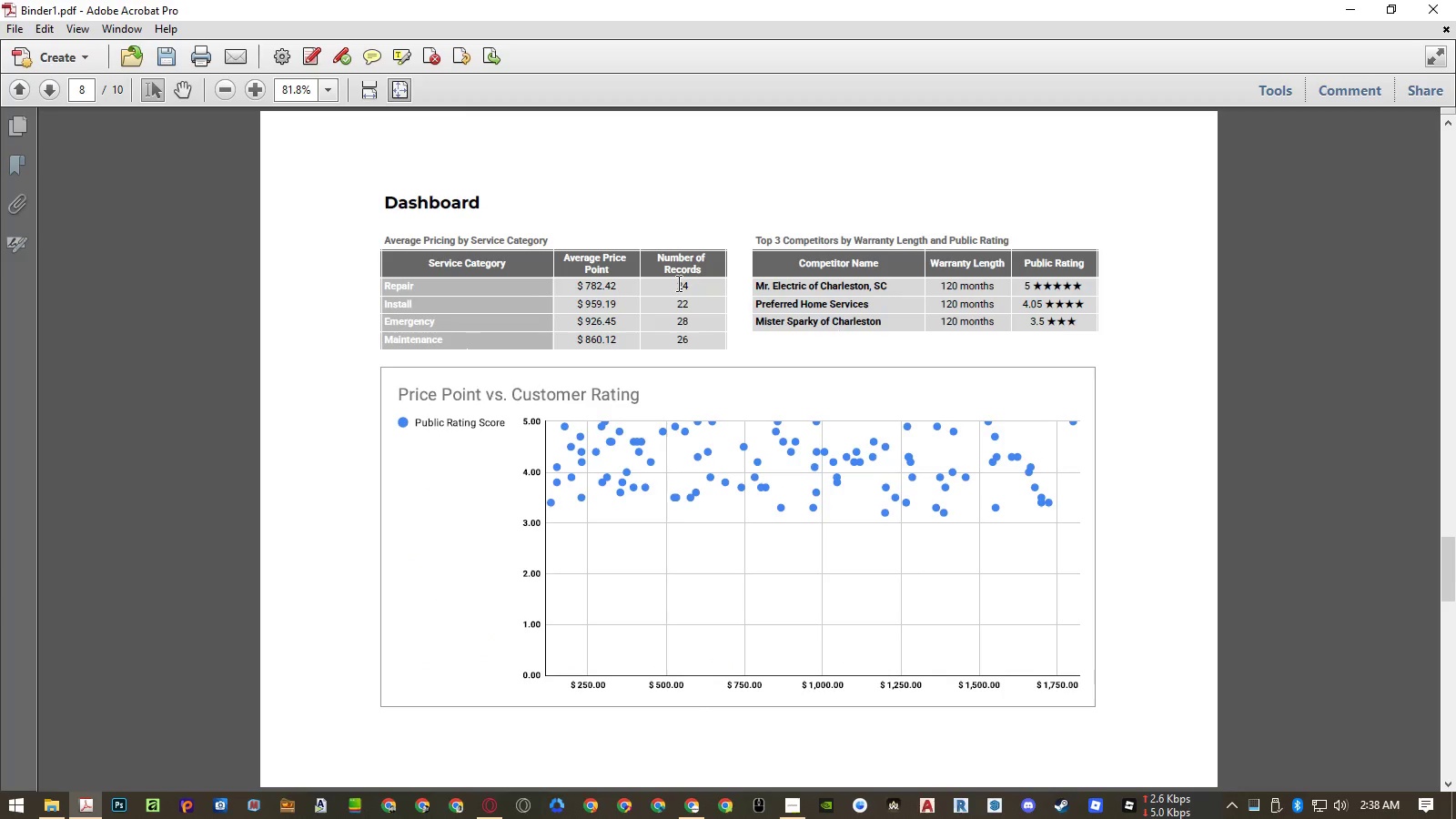 
scroll: coordinate [679, 285], scroll_direction: down, amount: 1.0
 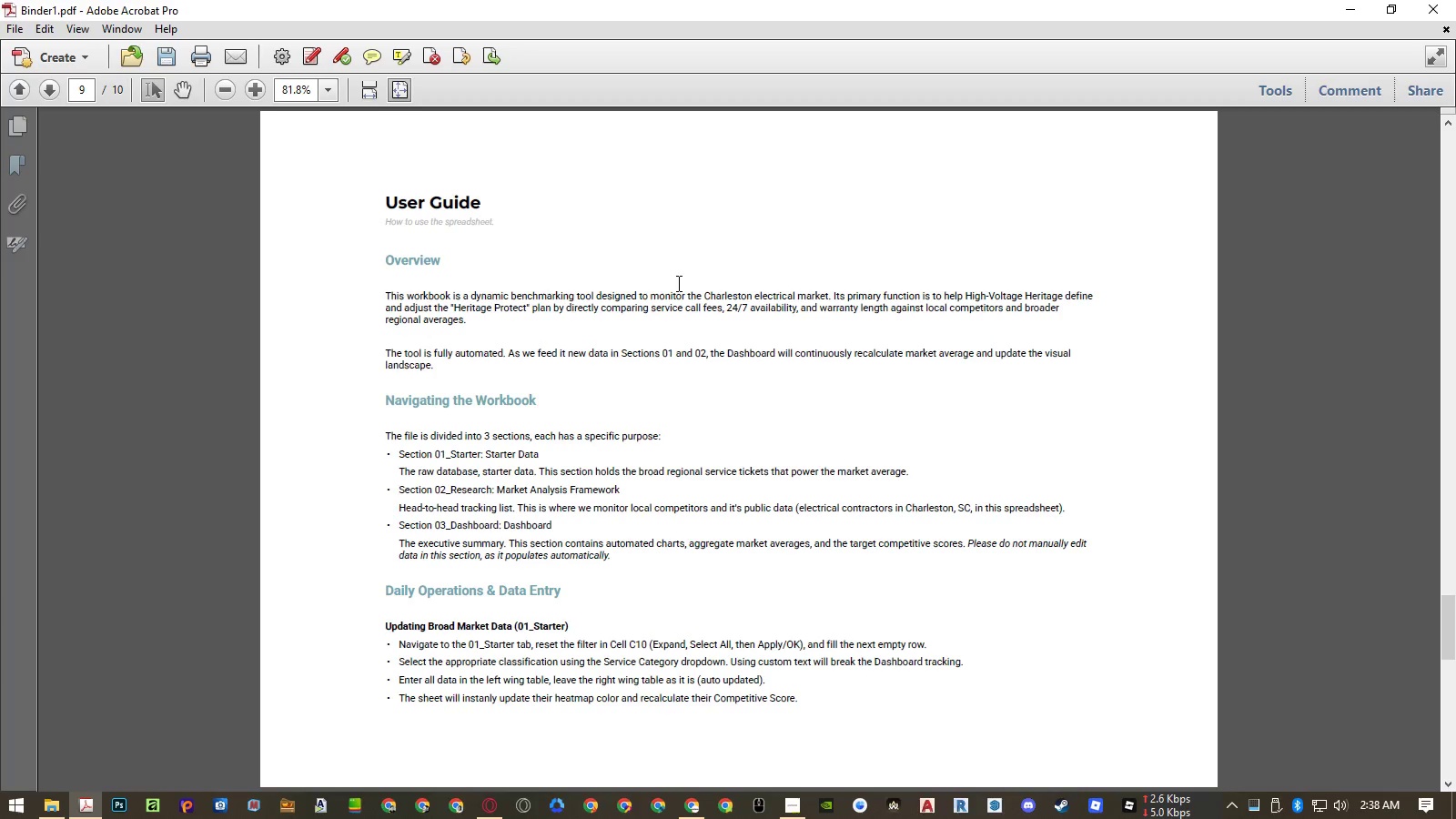 
scroll: coordinate [679, 285], scroll_direction: none, amount: 0.0
 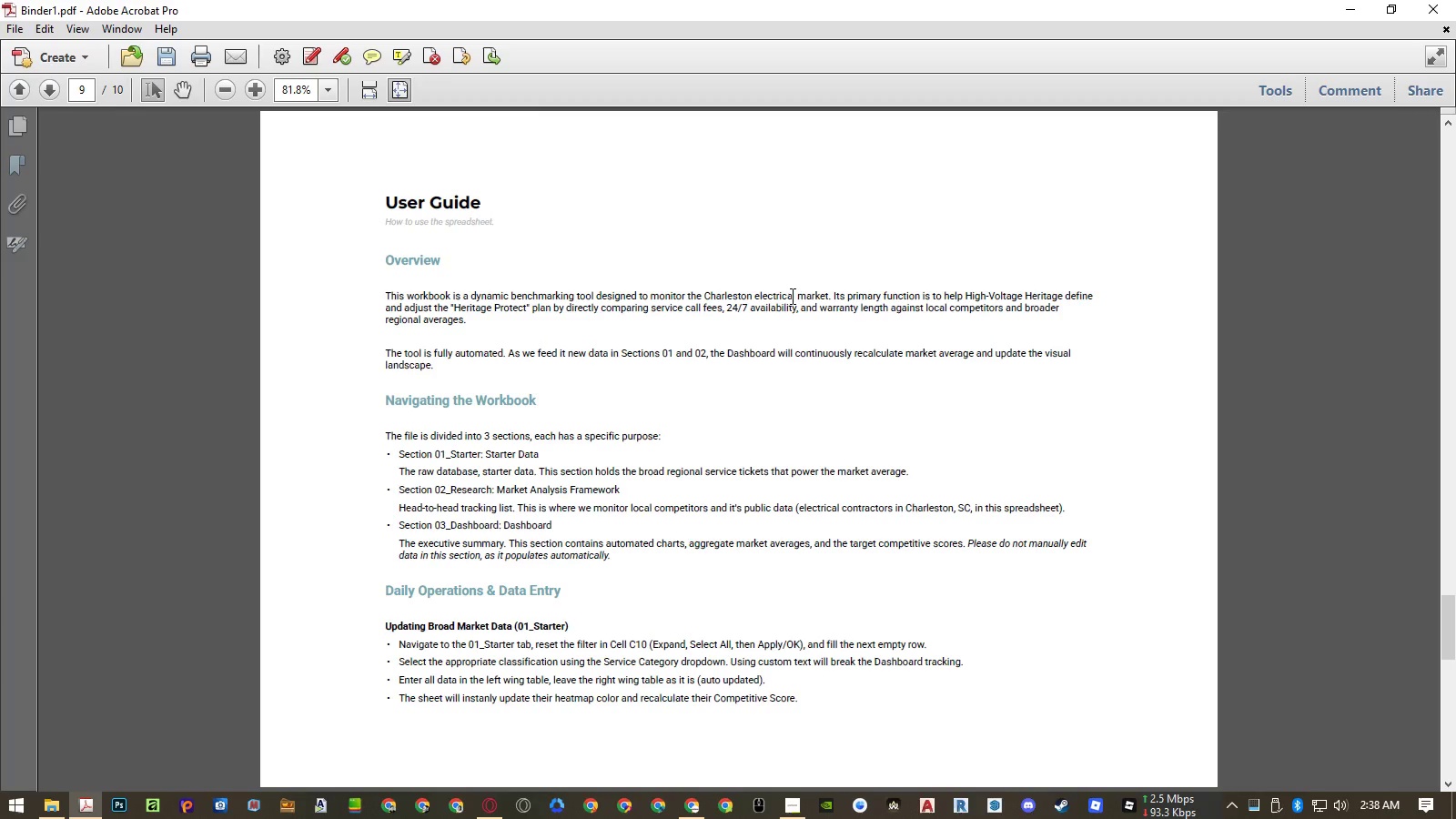 
scroll: coordinate [793, 298], scroll_direction: down, amount: 1.0
 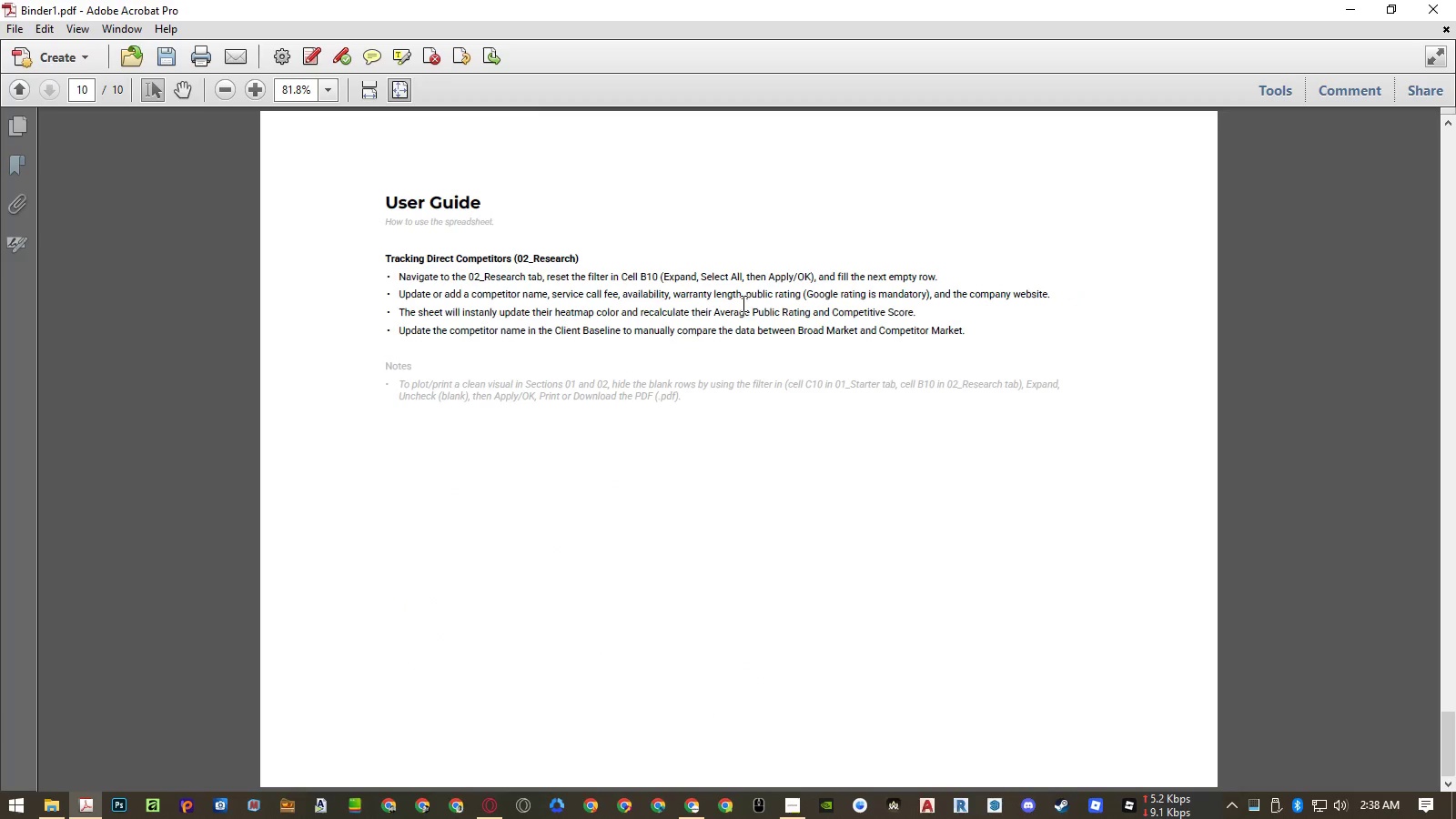 
scroll: coordinate [743, 305], scroll_direction: up, amount: 3.0
 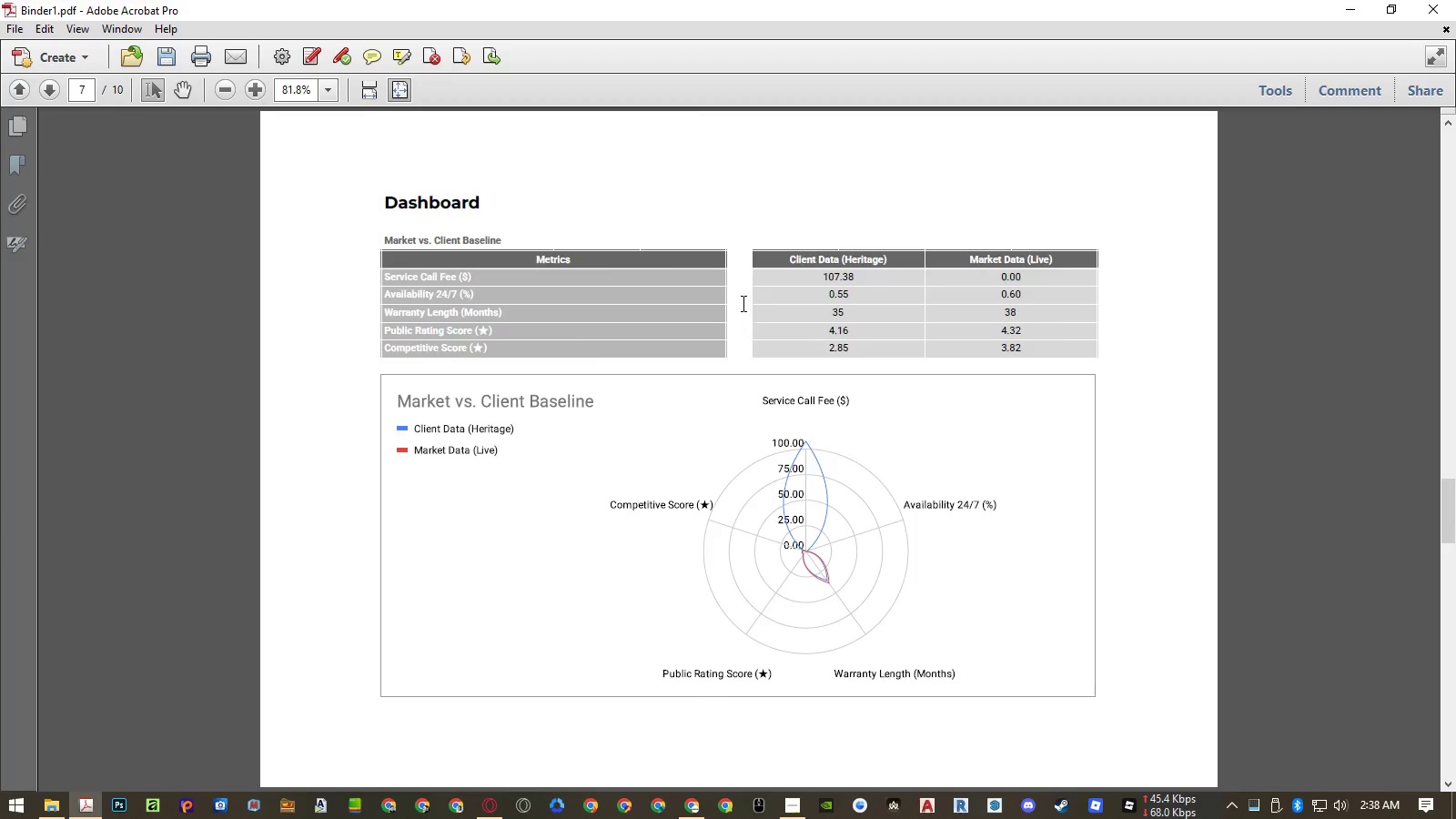 
scroll: coordinate [743, 305], scroll_direction: down, amount: 1.0
 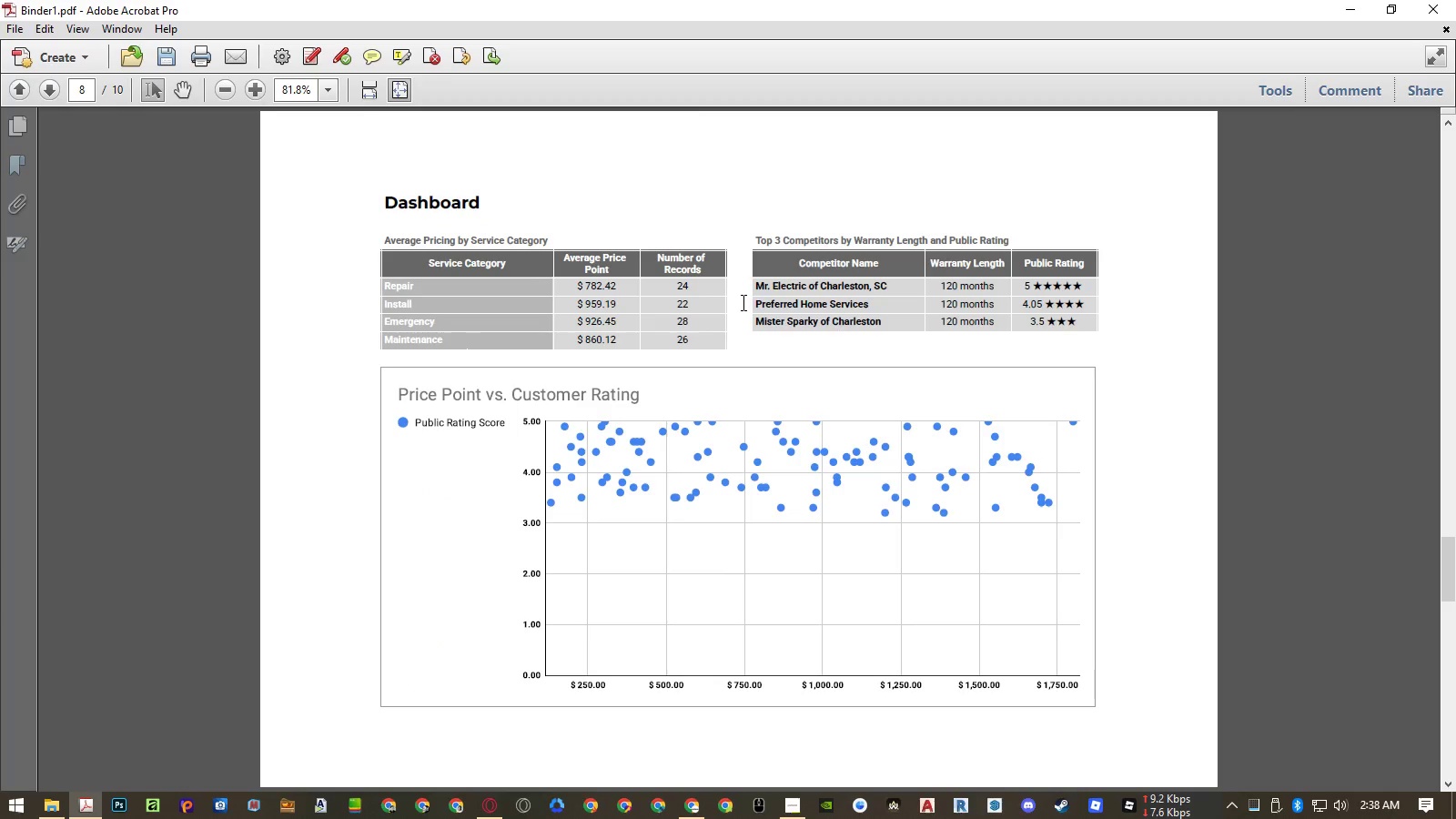 
scroll: coordinate [743, 304], scroll_direction: up, amount: 1.0
 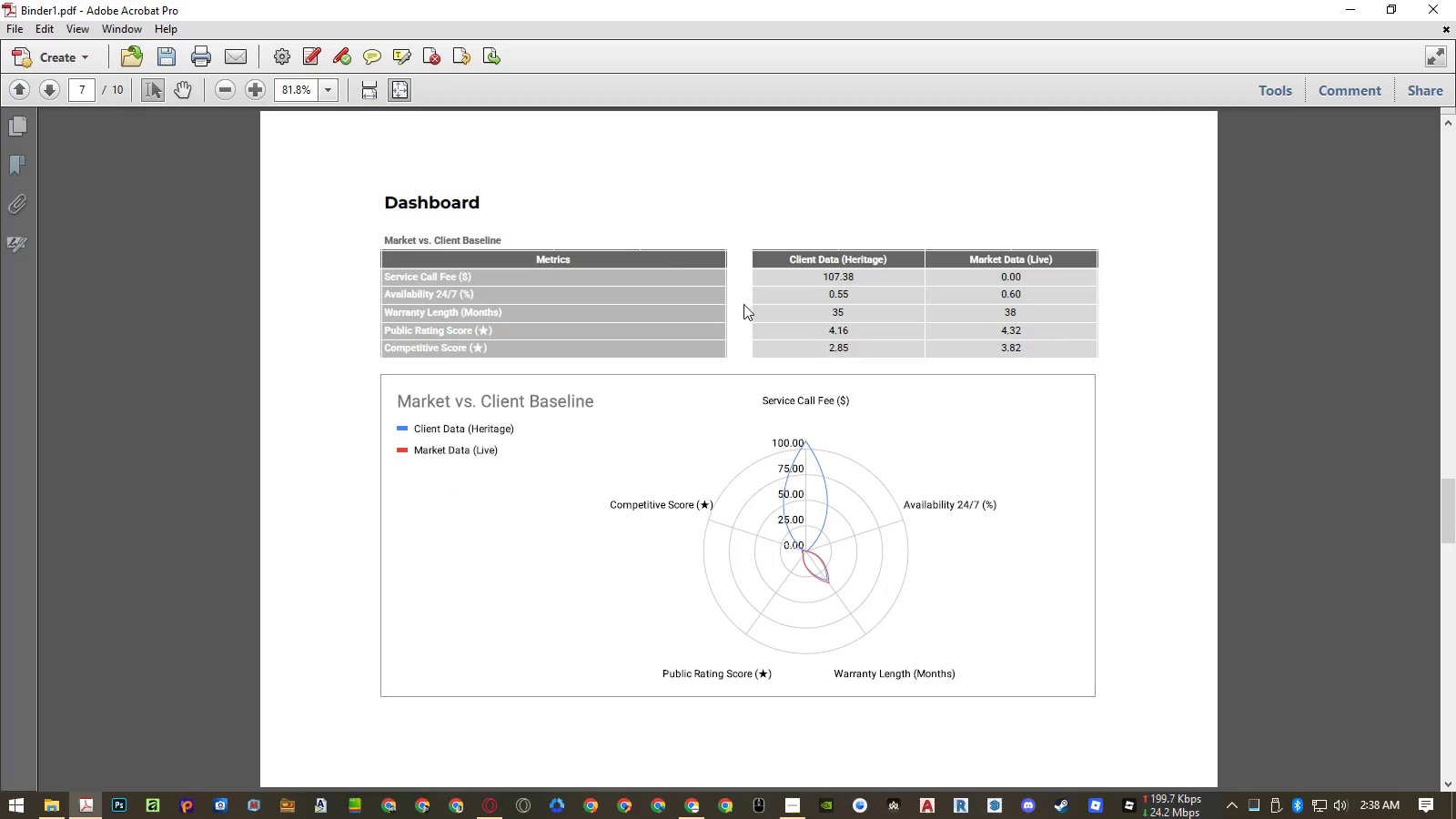 
scroll: coordinate [743, 304], scroll_direction: down, amount: 1.0
 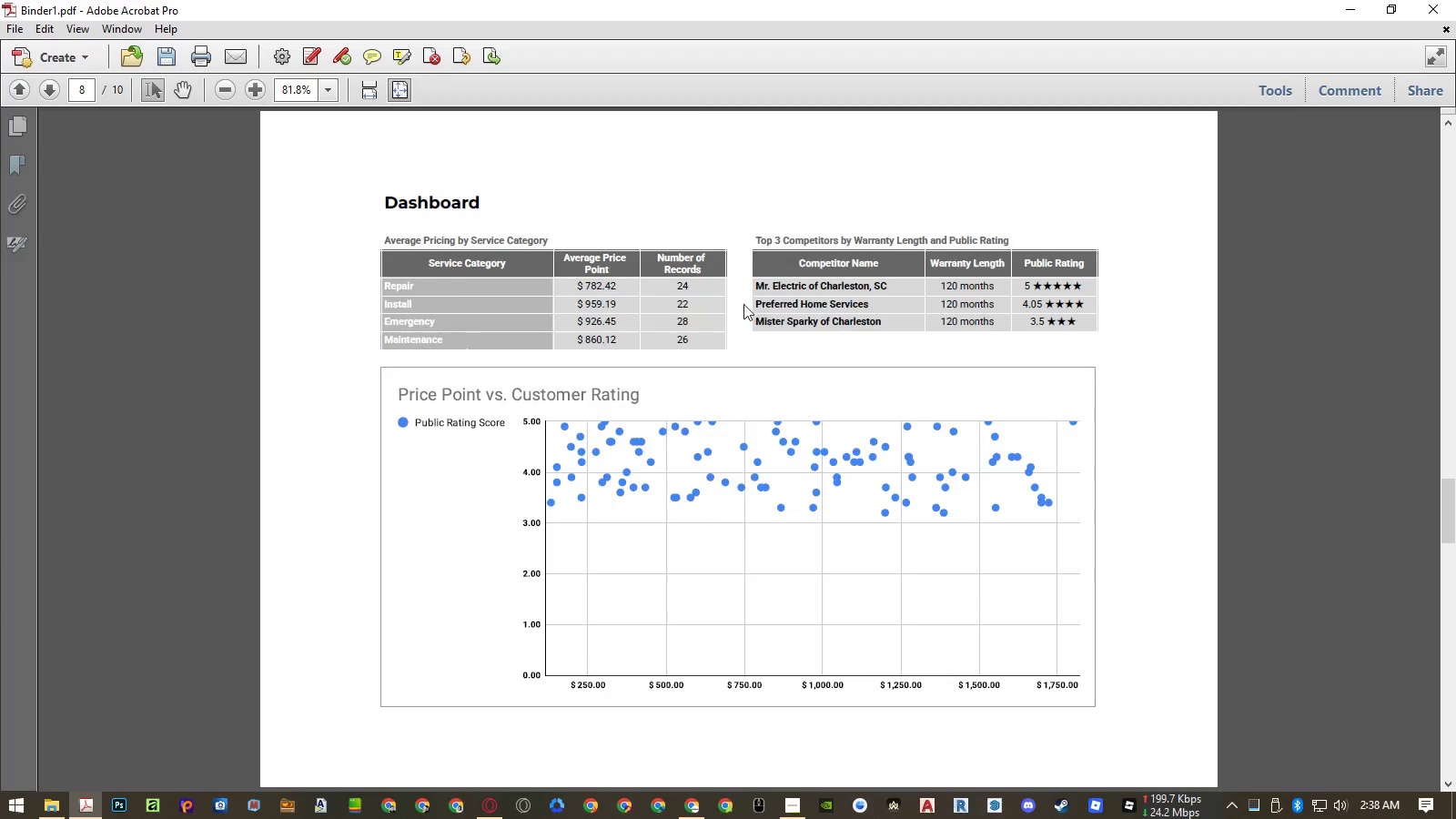 
scroll: coordinate [743, 304], scroll_direction: up, amount: 1.0
 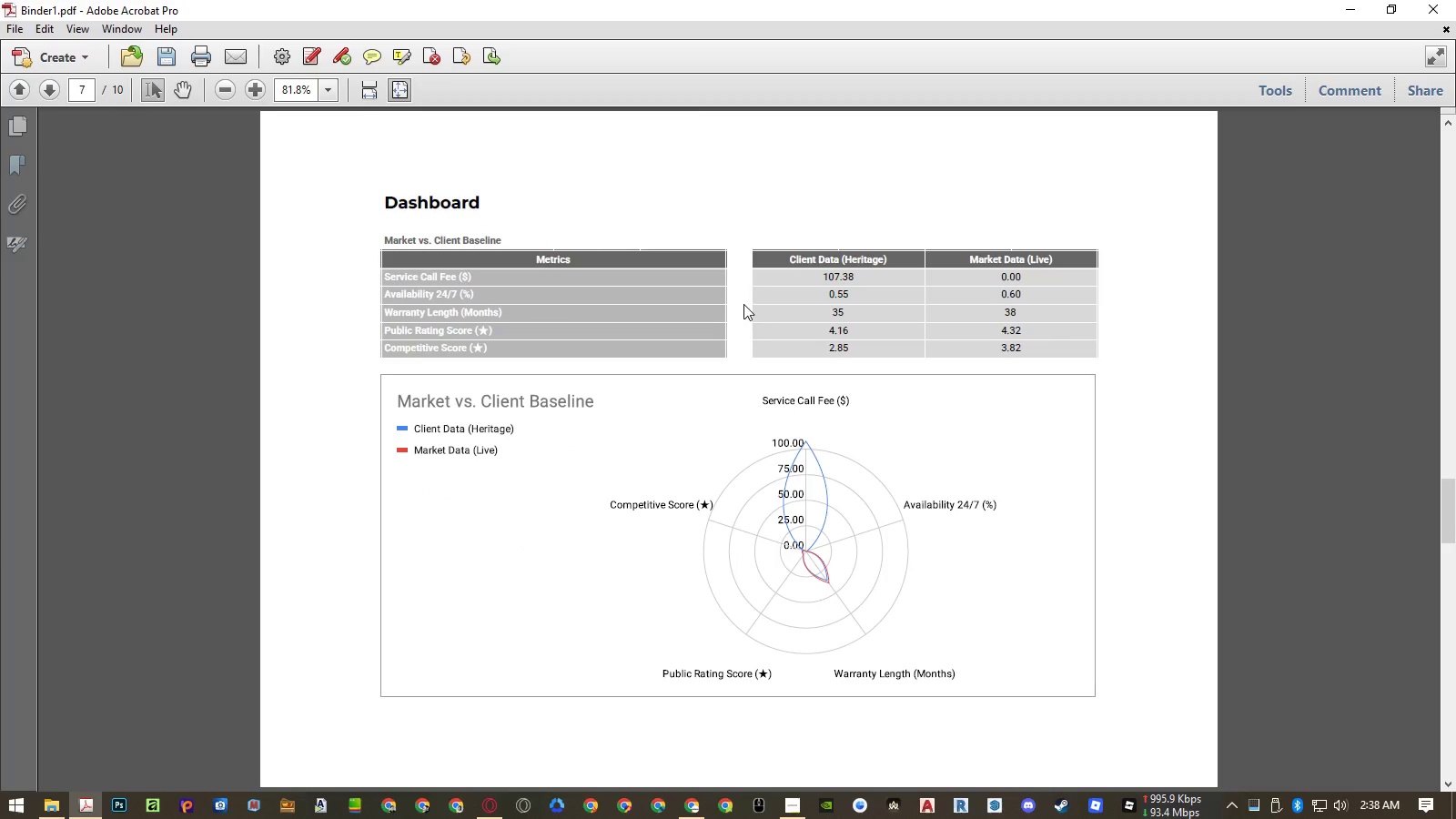 
scroll: coordinate [743, 304], scroll_direction: down, amount: 6.0
 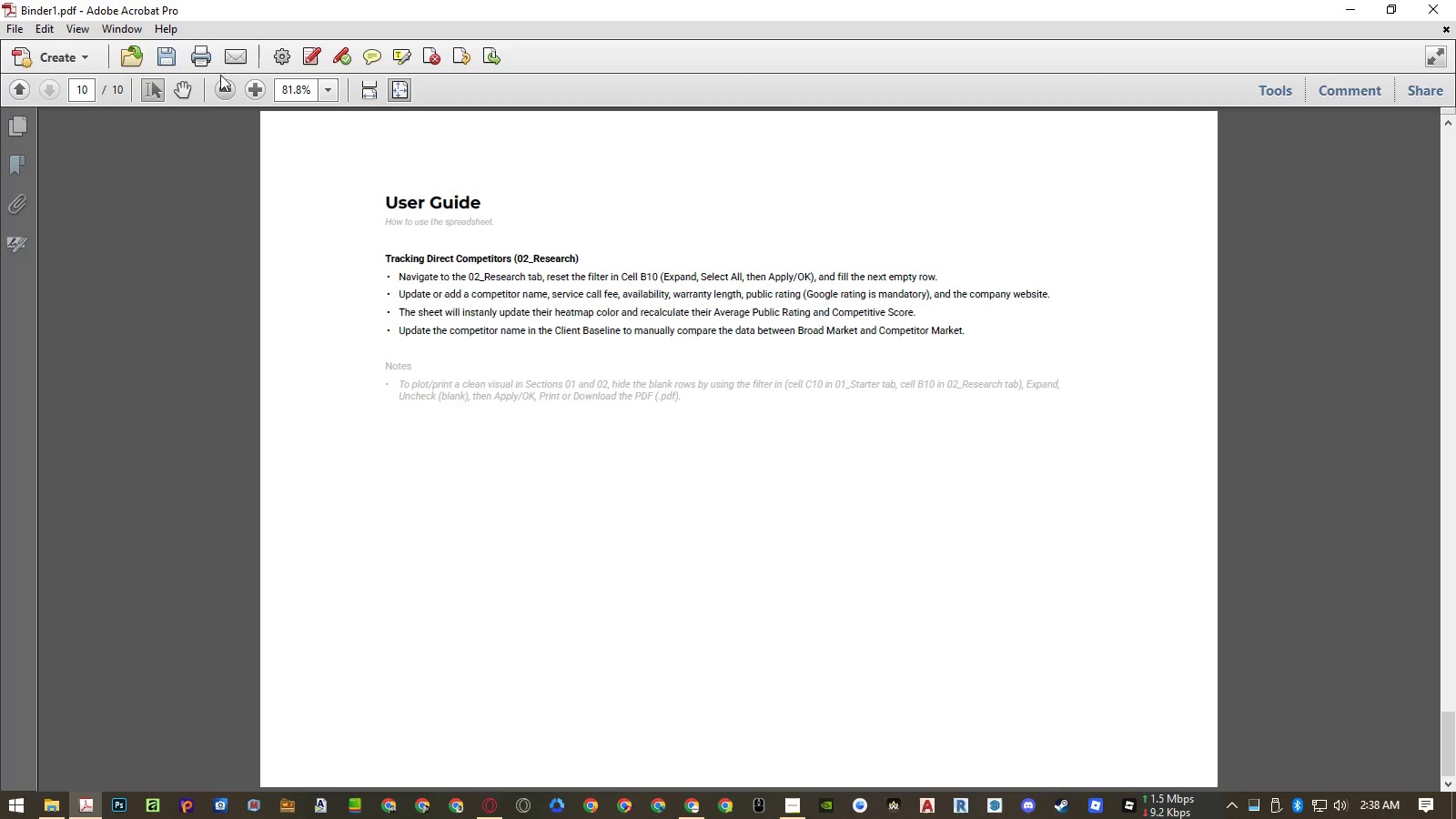 
left_click([167, 52])
 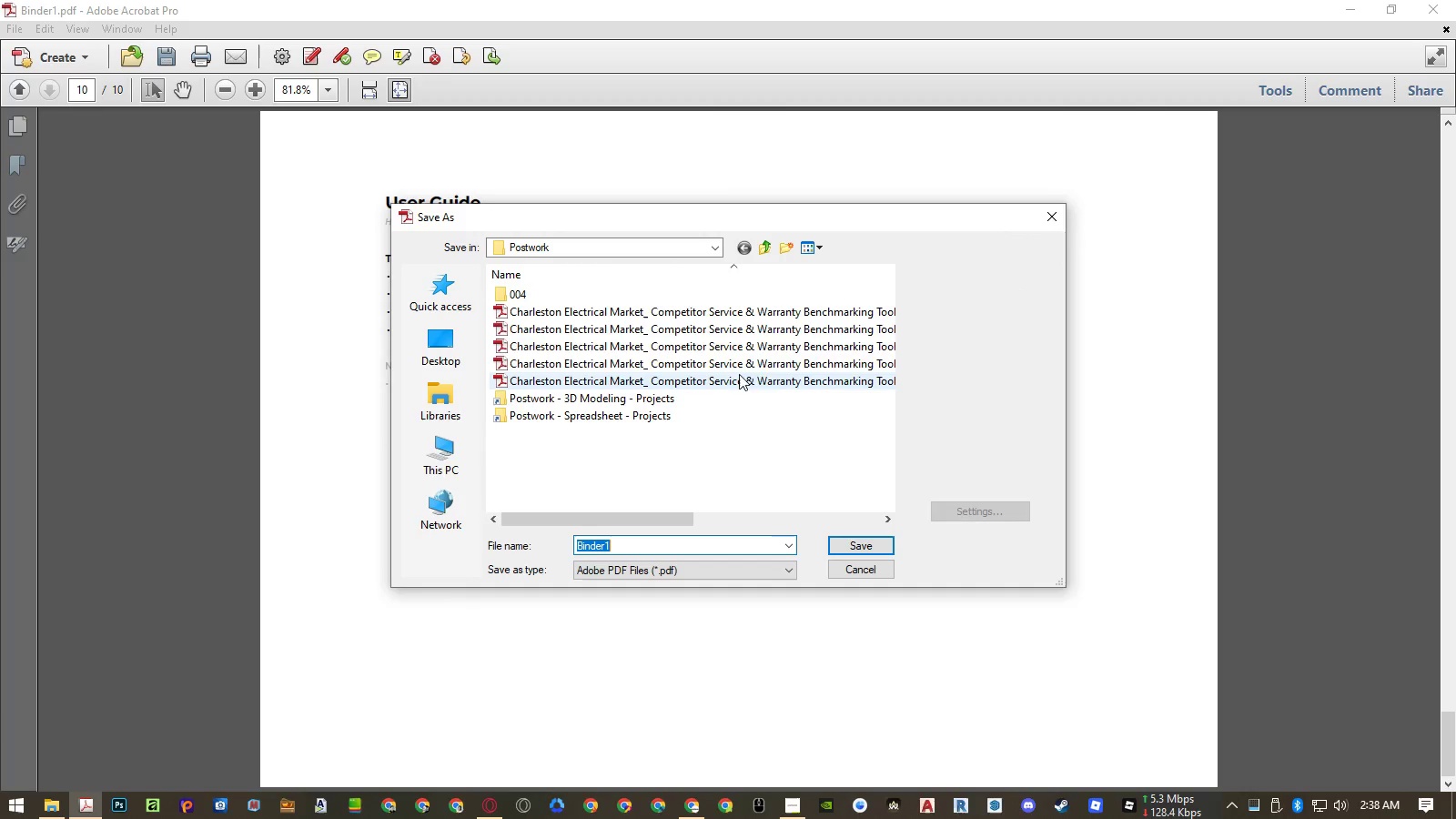 
left_click([763, 378])
 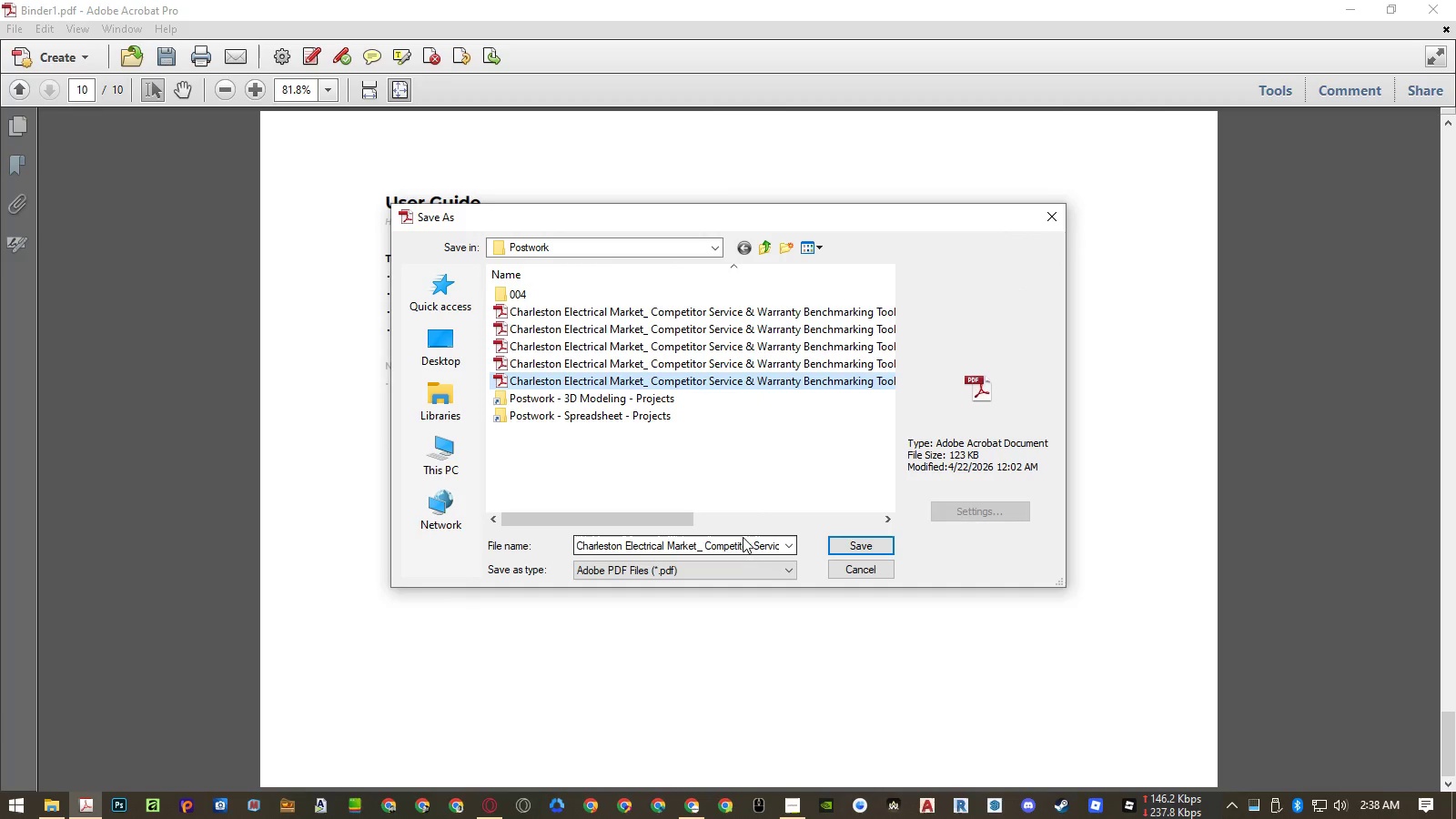 
left_click([743, 543])
 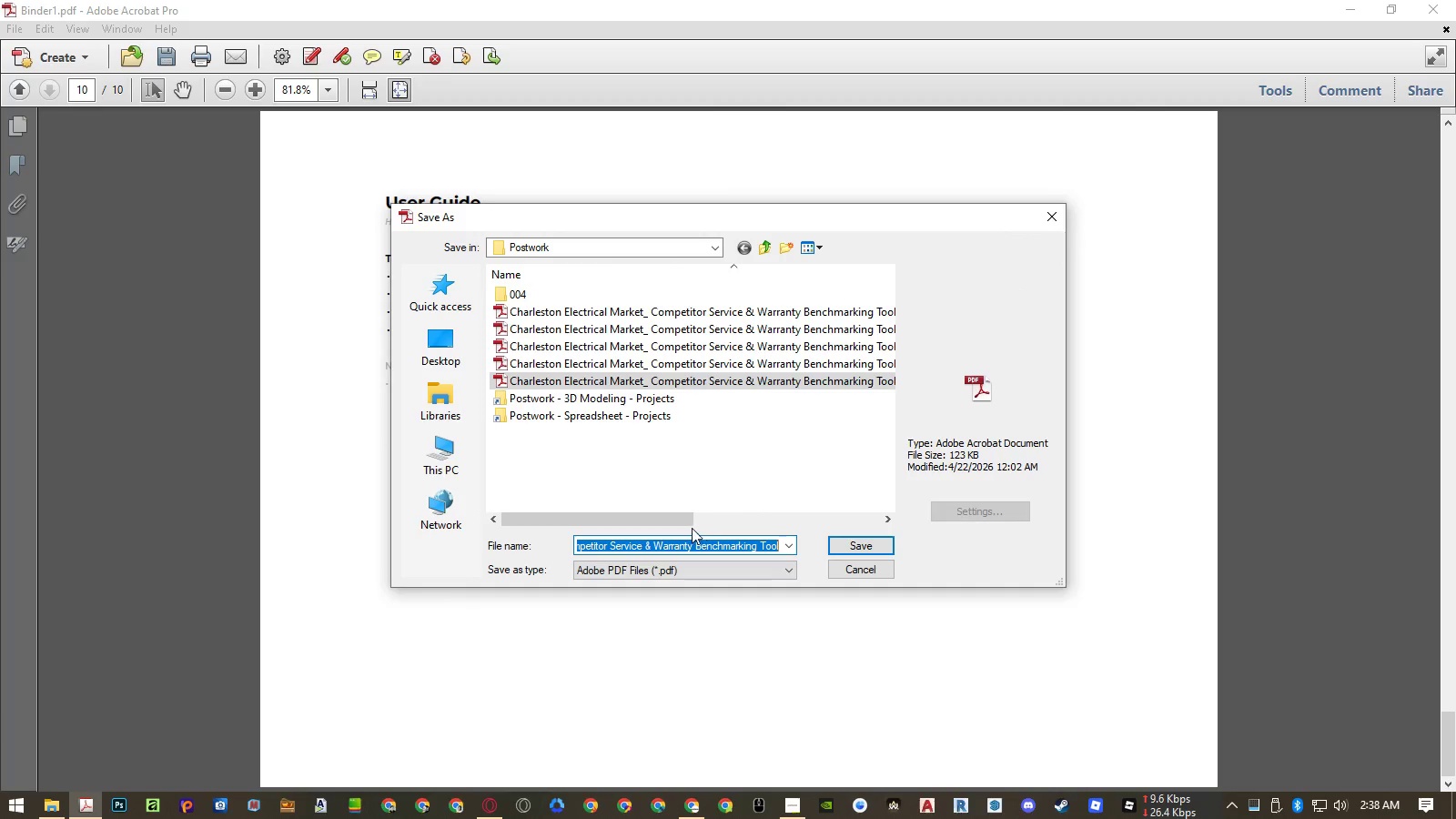 
left_click_drag(start_coordinate=[680, 518], to_coordinate=[764, 514])
 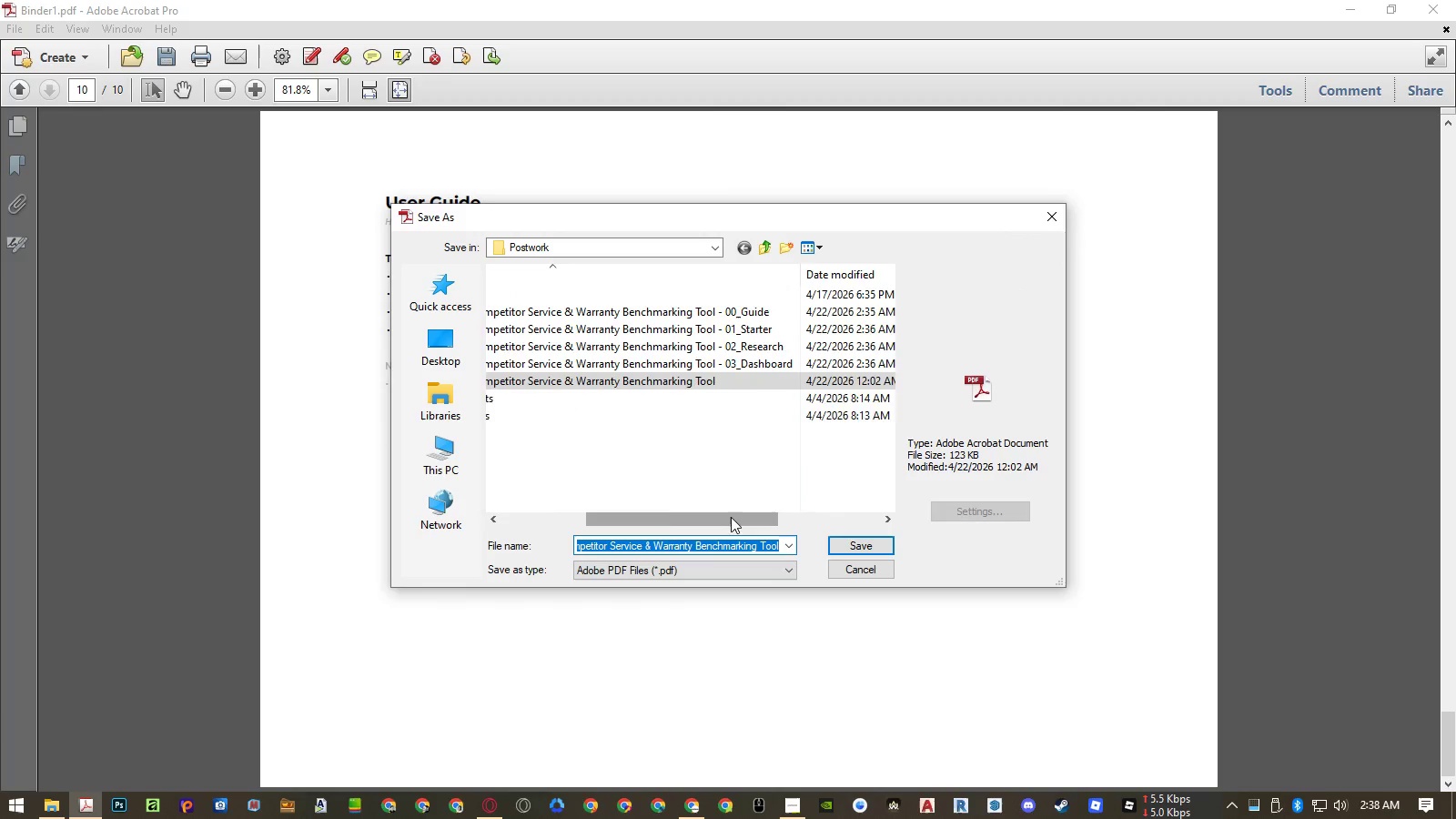 
left_click_drag(start_coordinate=[730, 516], to_coordinate=[561, 507])
 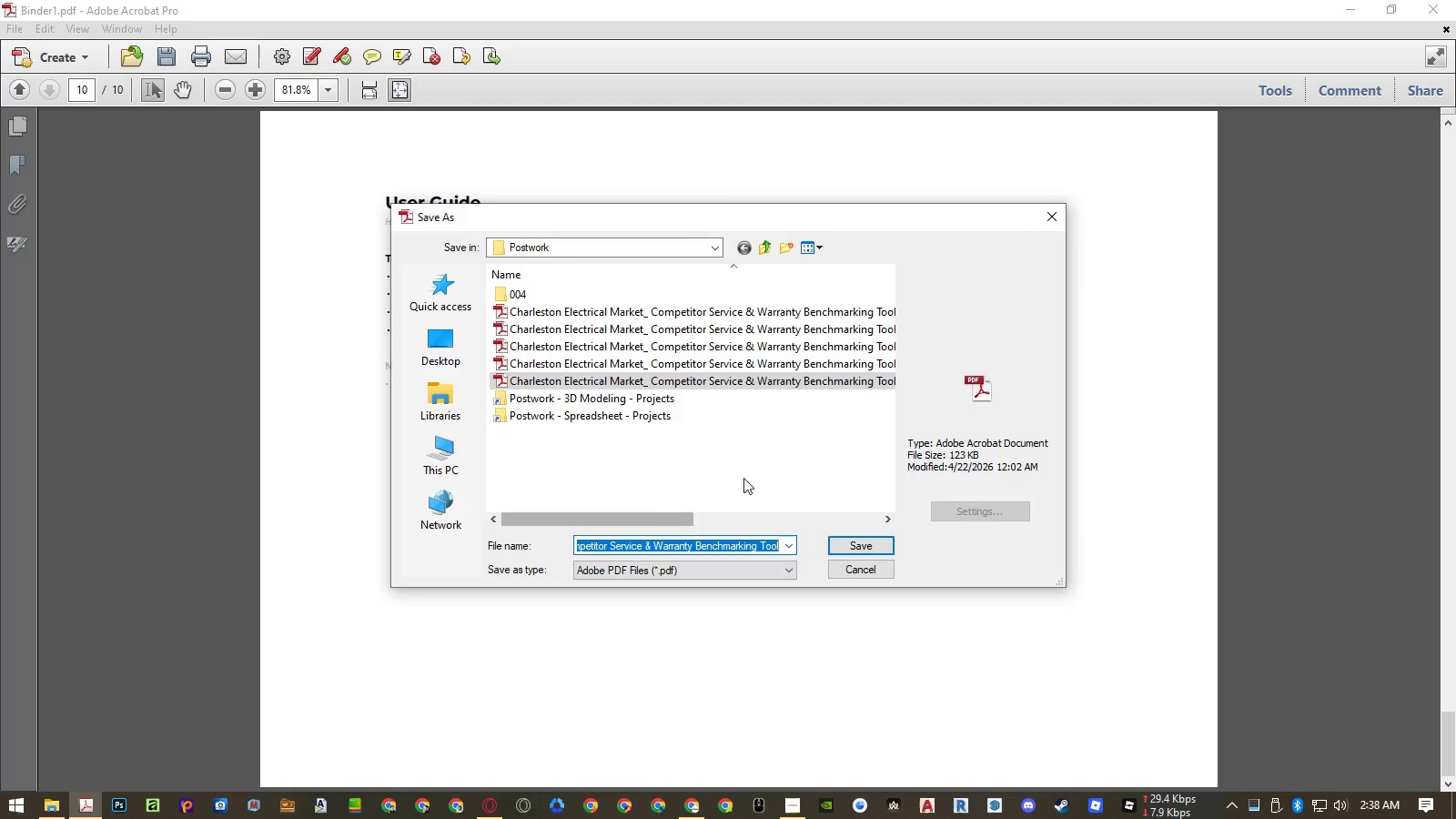 
left_click_drag(start_coordinate=[628, 520], to_coordinate=[694, 521])
 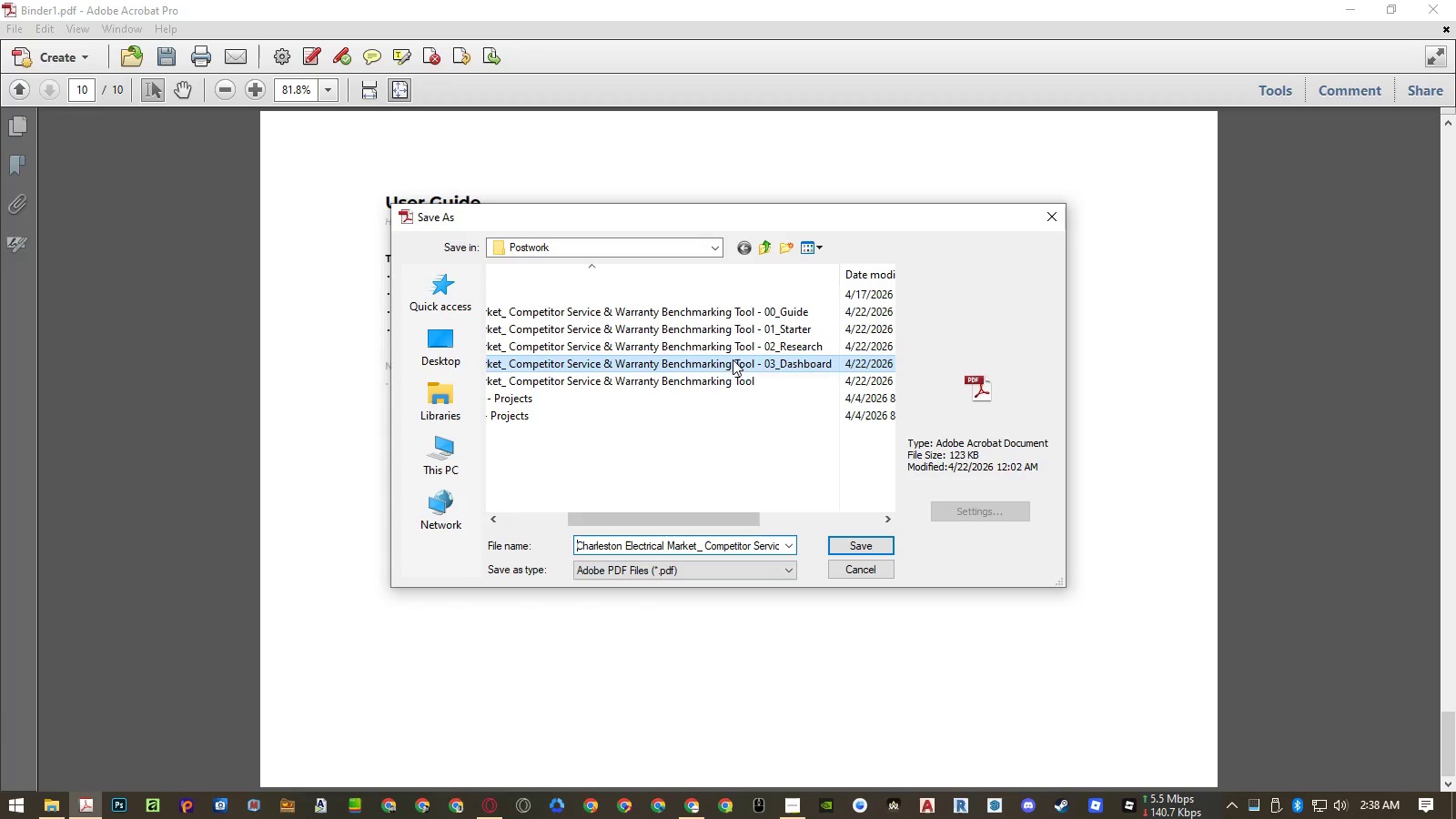 
double_click([731, 383])
 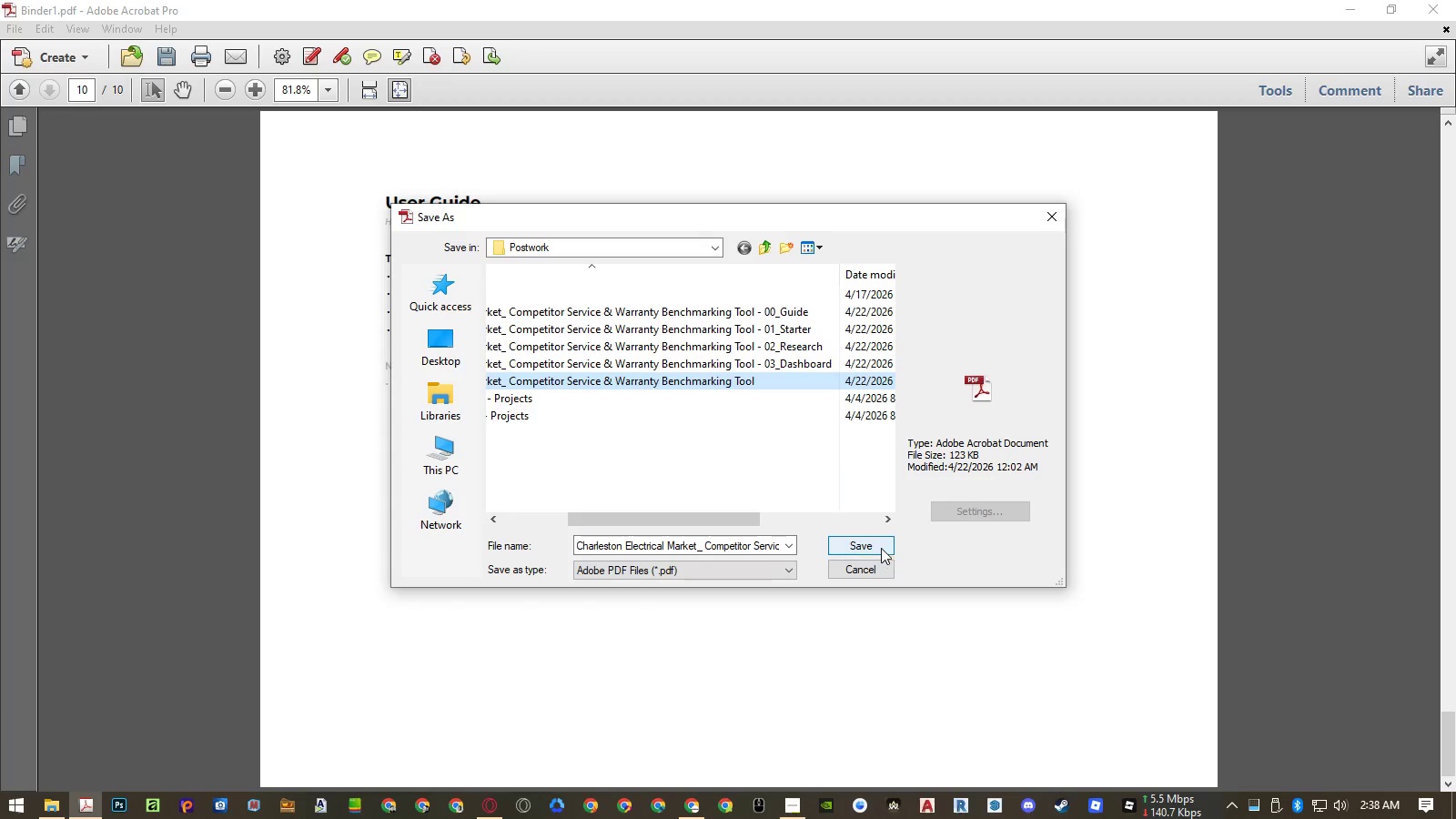 
left_click([876, 546])
 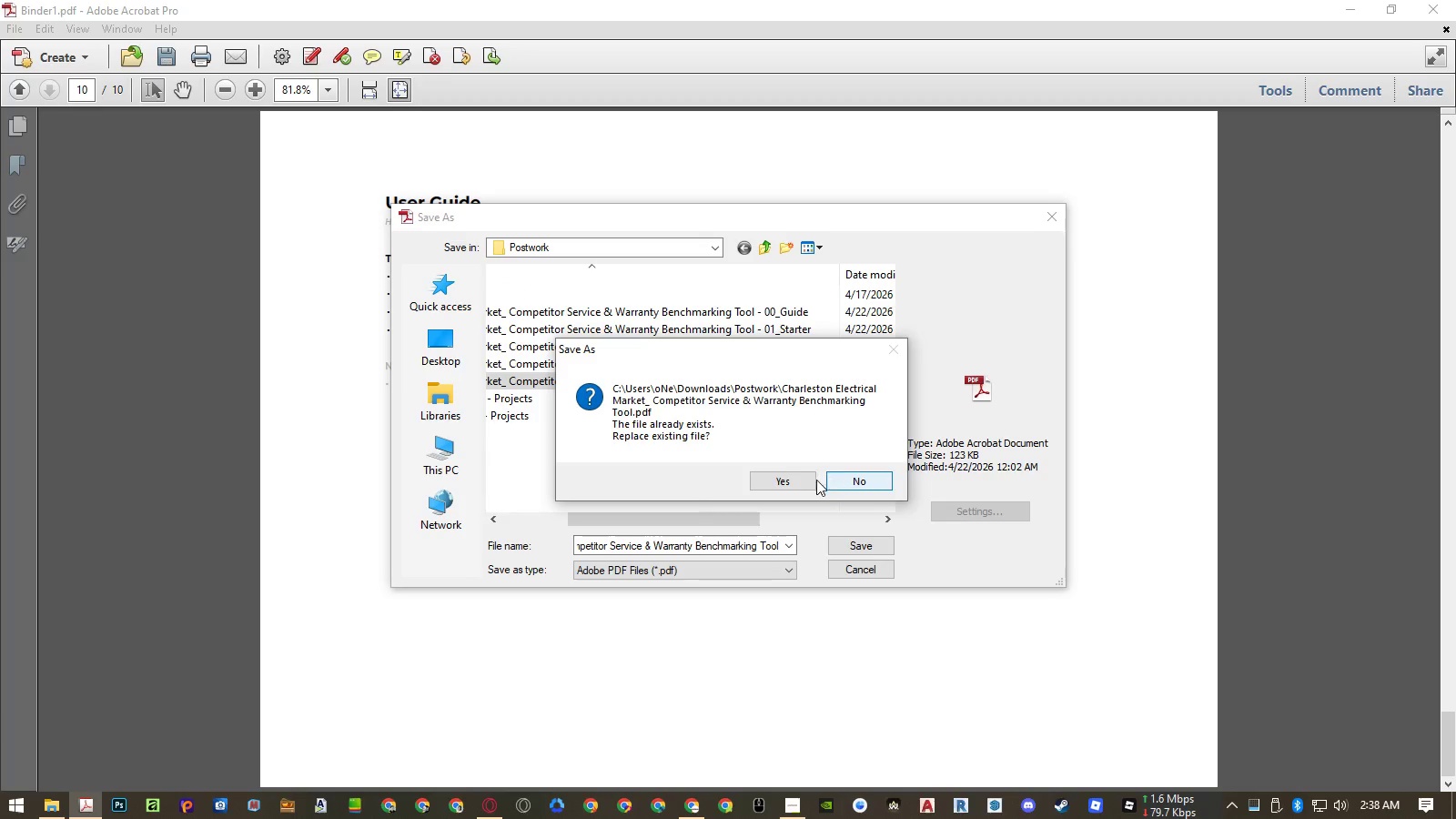 
left_click([795, 479])
 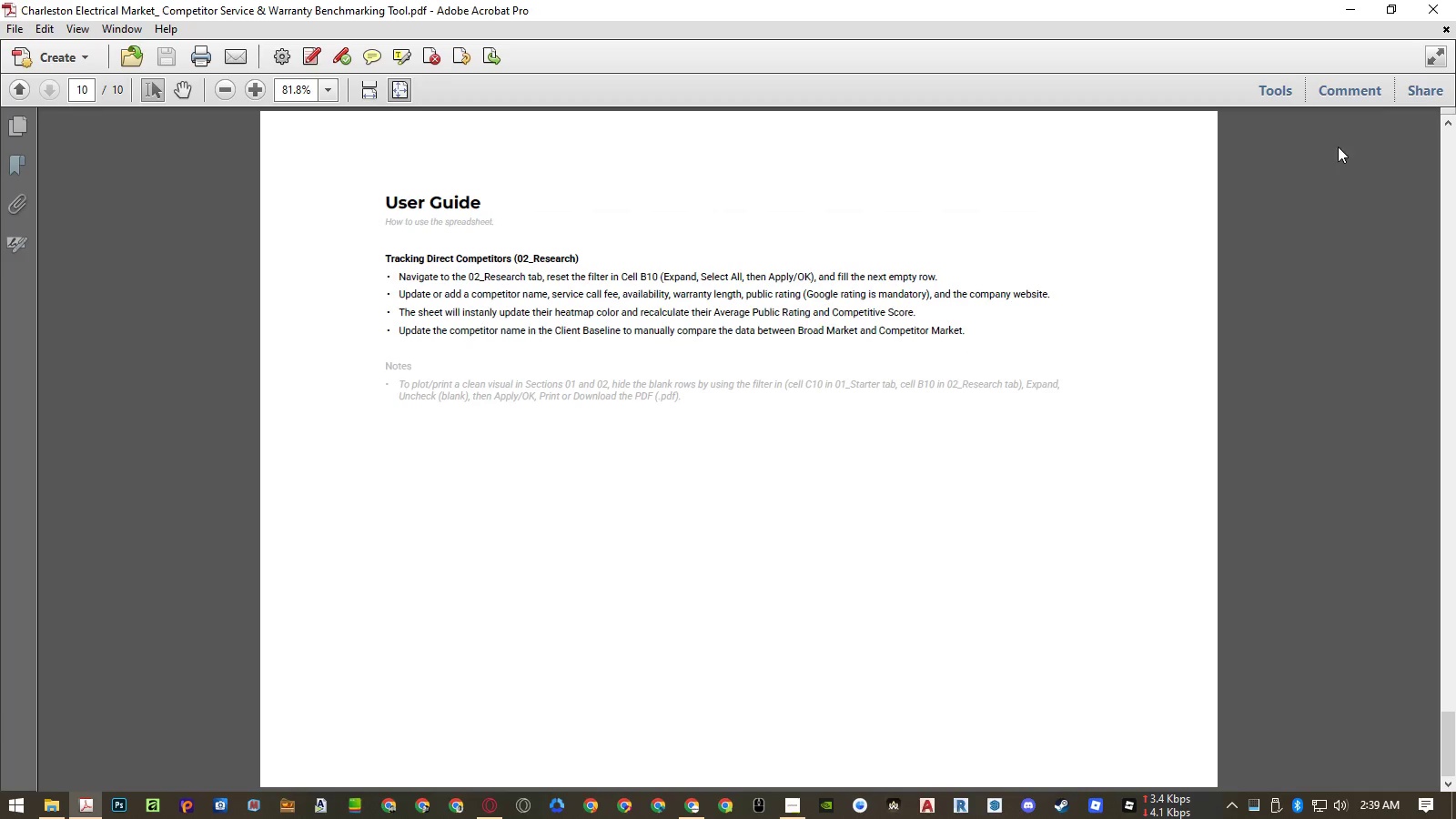 
wait(5.64)
 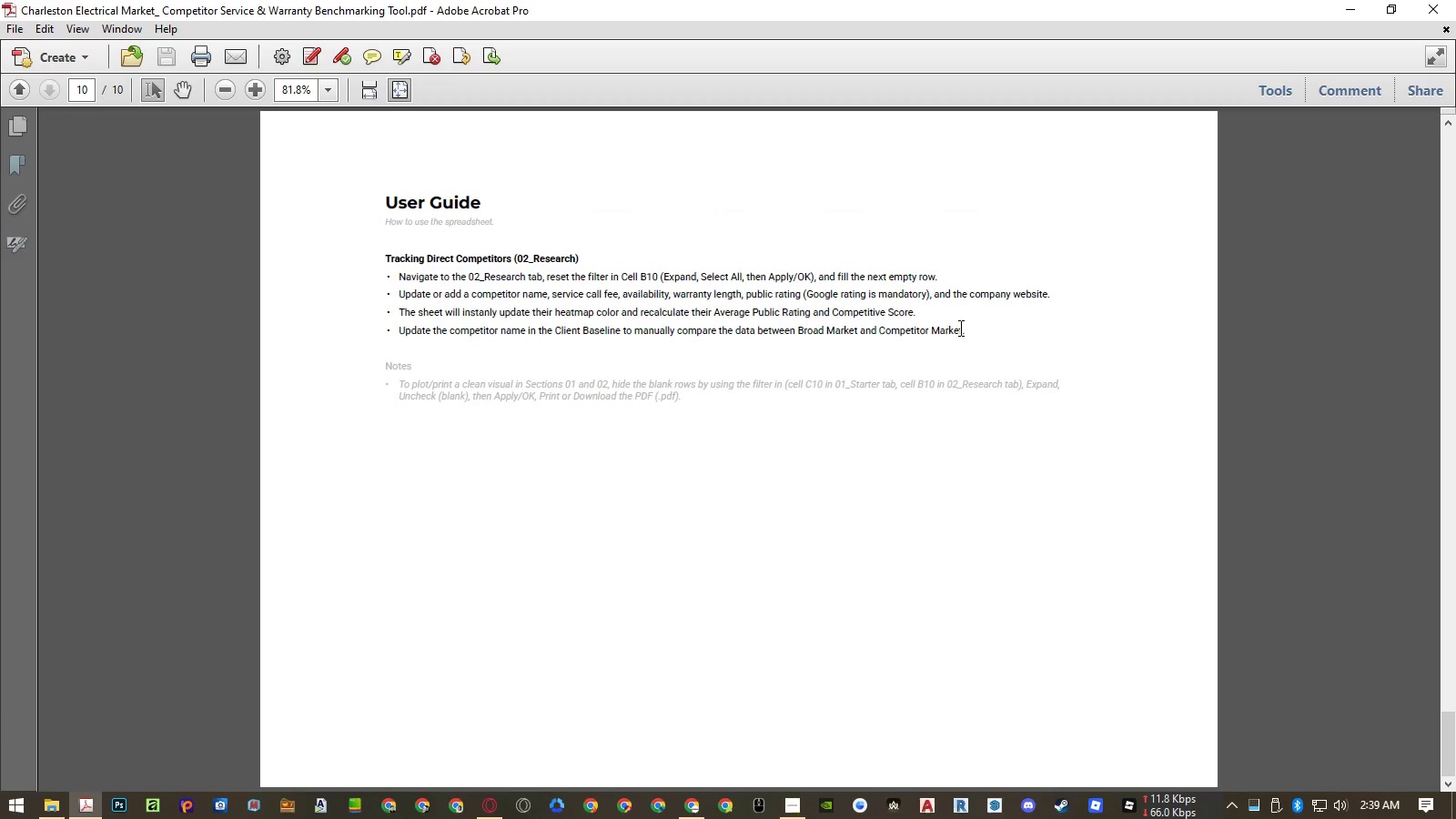 
left_click([1432, 15])
 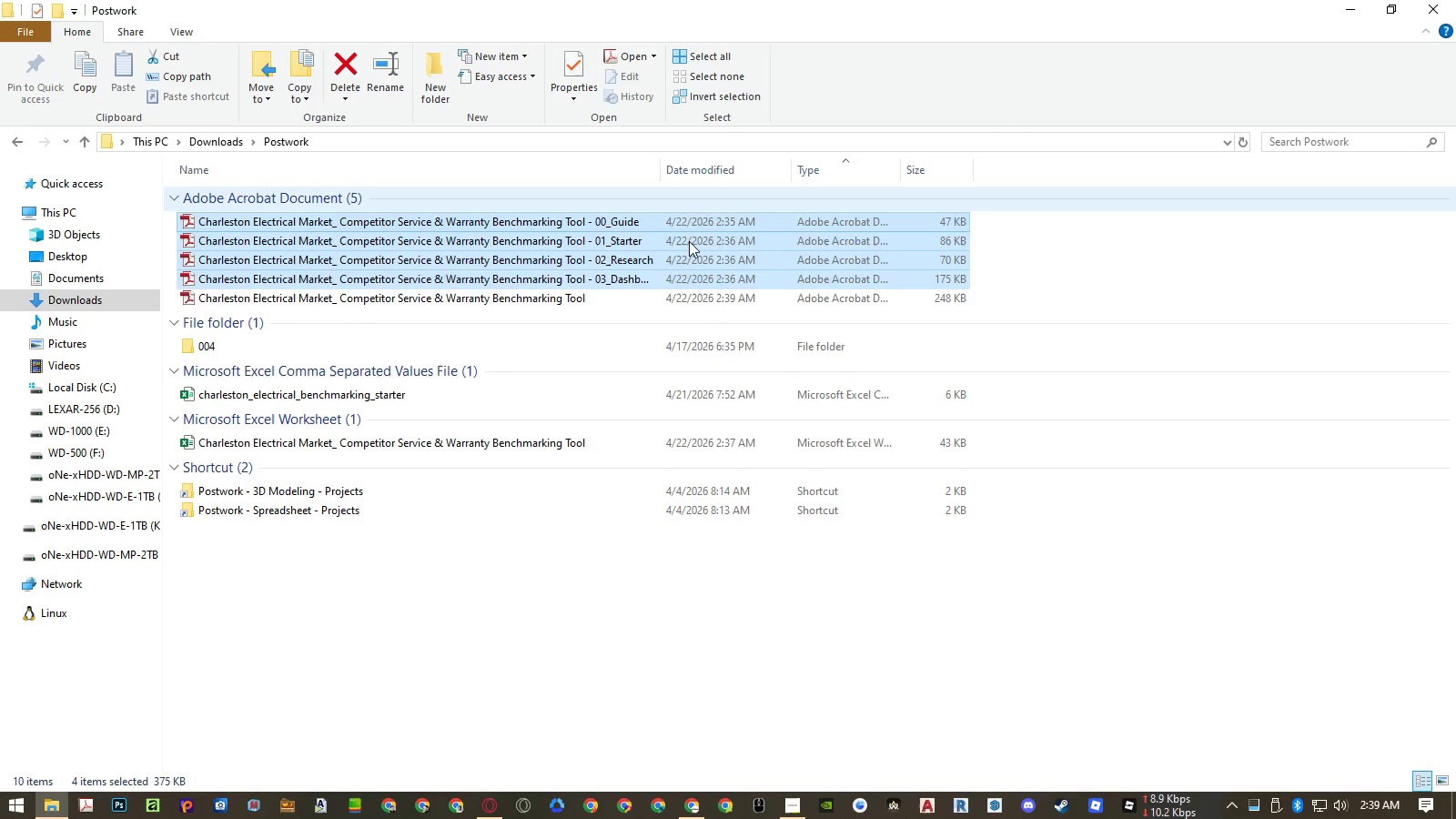 
mouse_move([604, 277])
 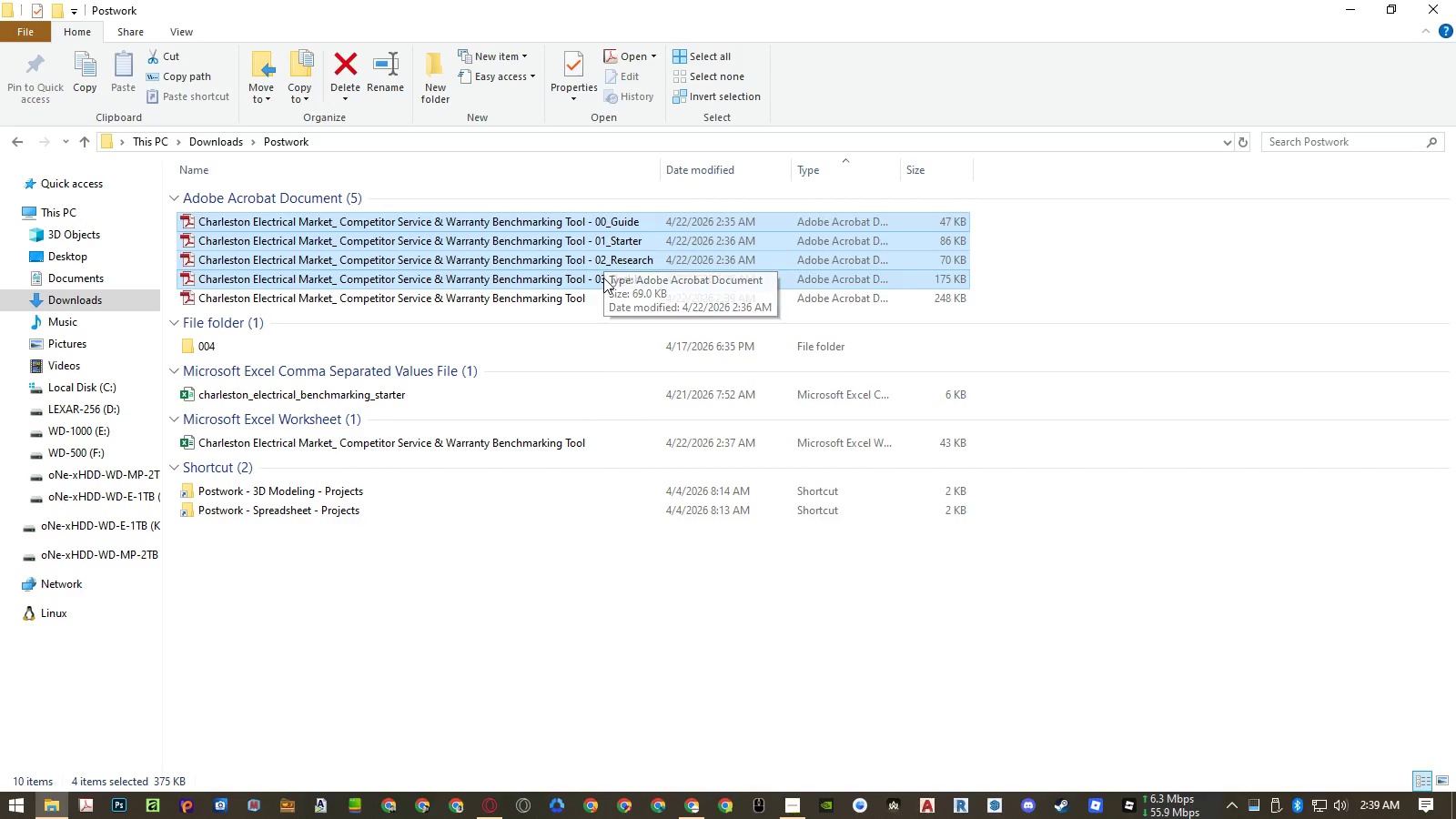 
left_click([603, 278])
 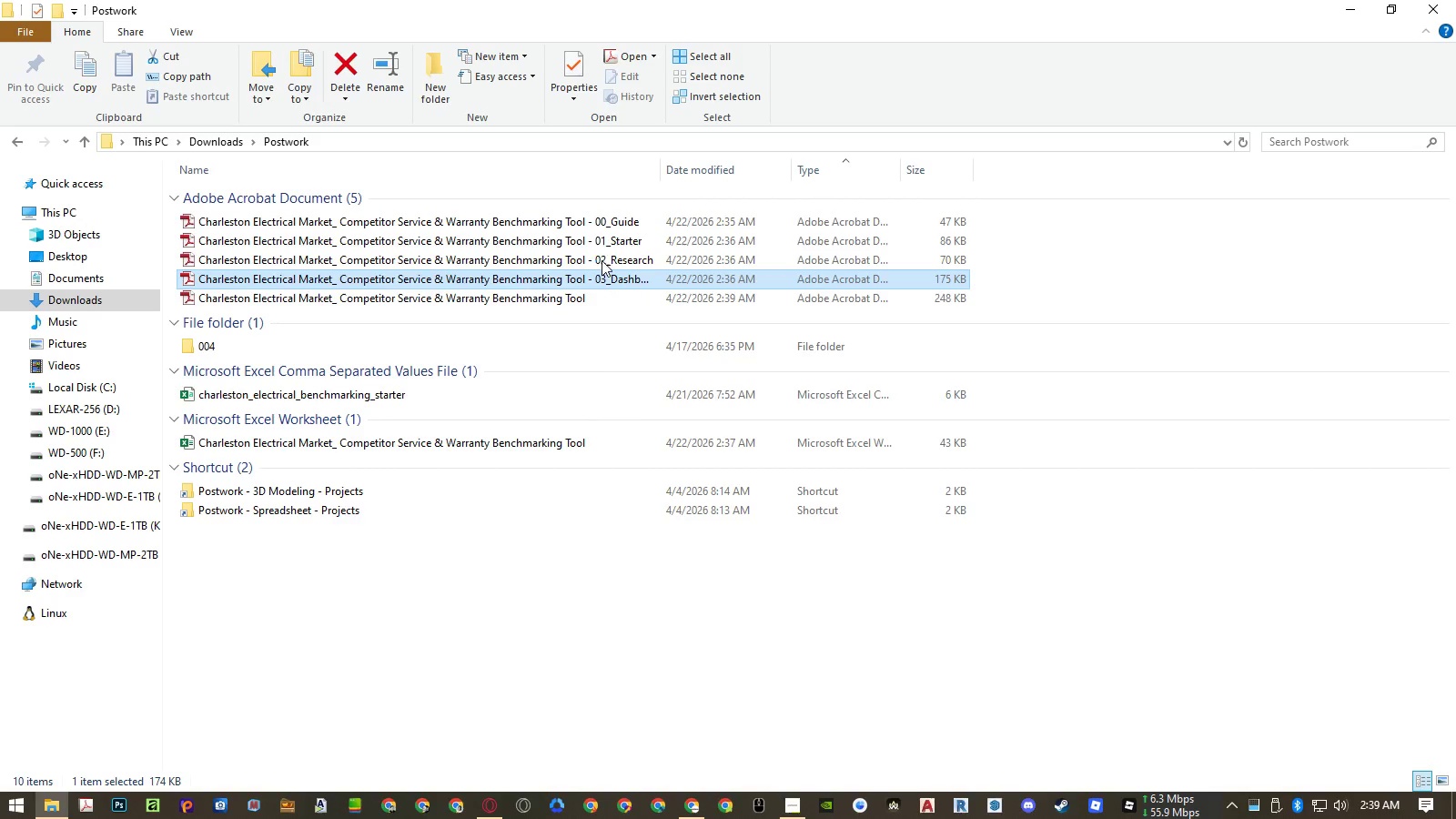 
hold_key(key=ShiftRight, duration=0.52)
left_click([598, 228])
 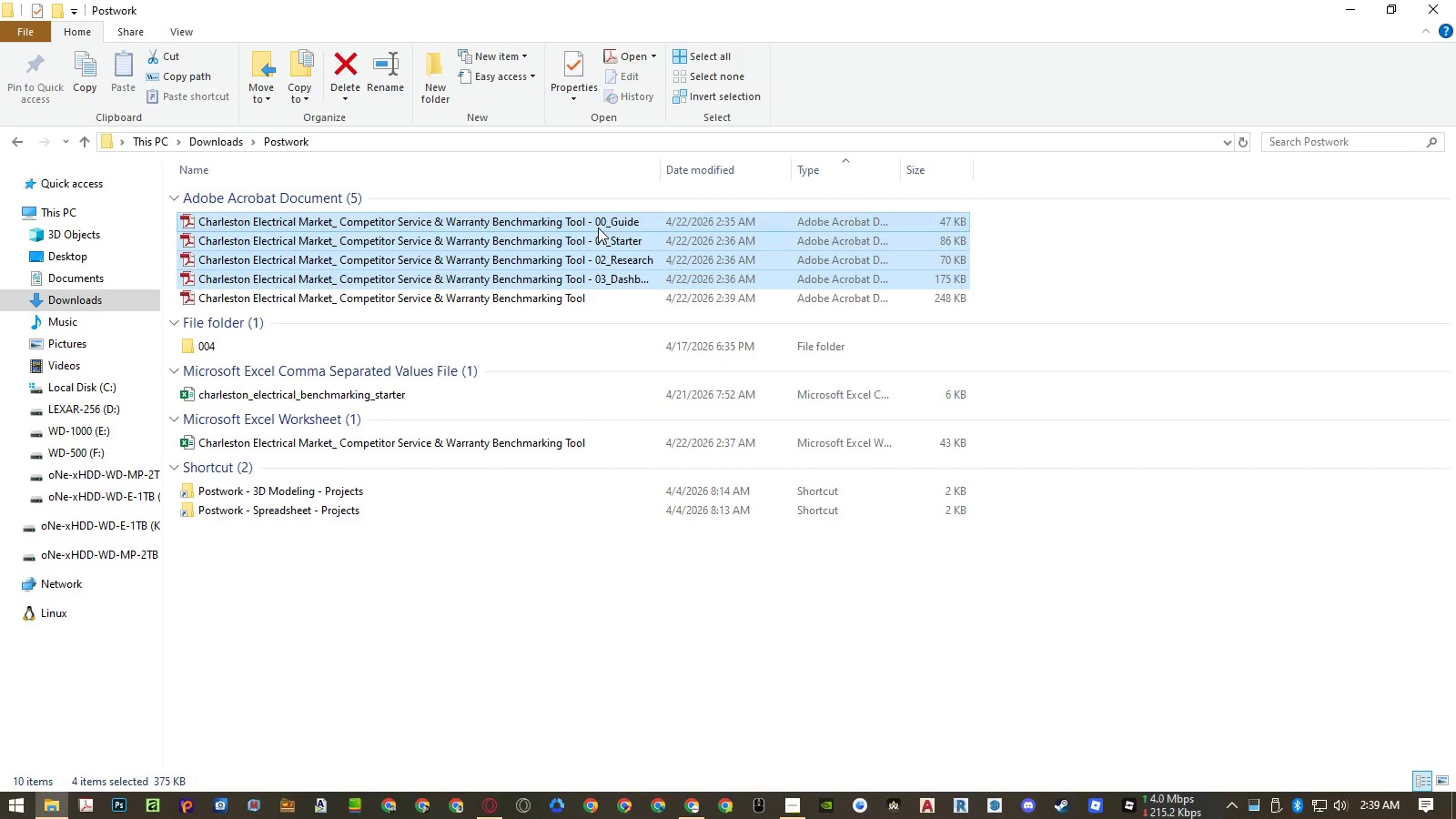 
key(Delete)
 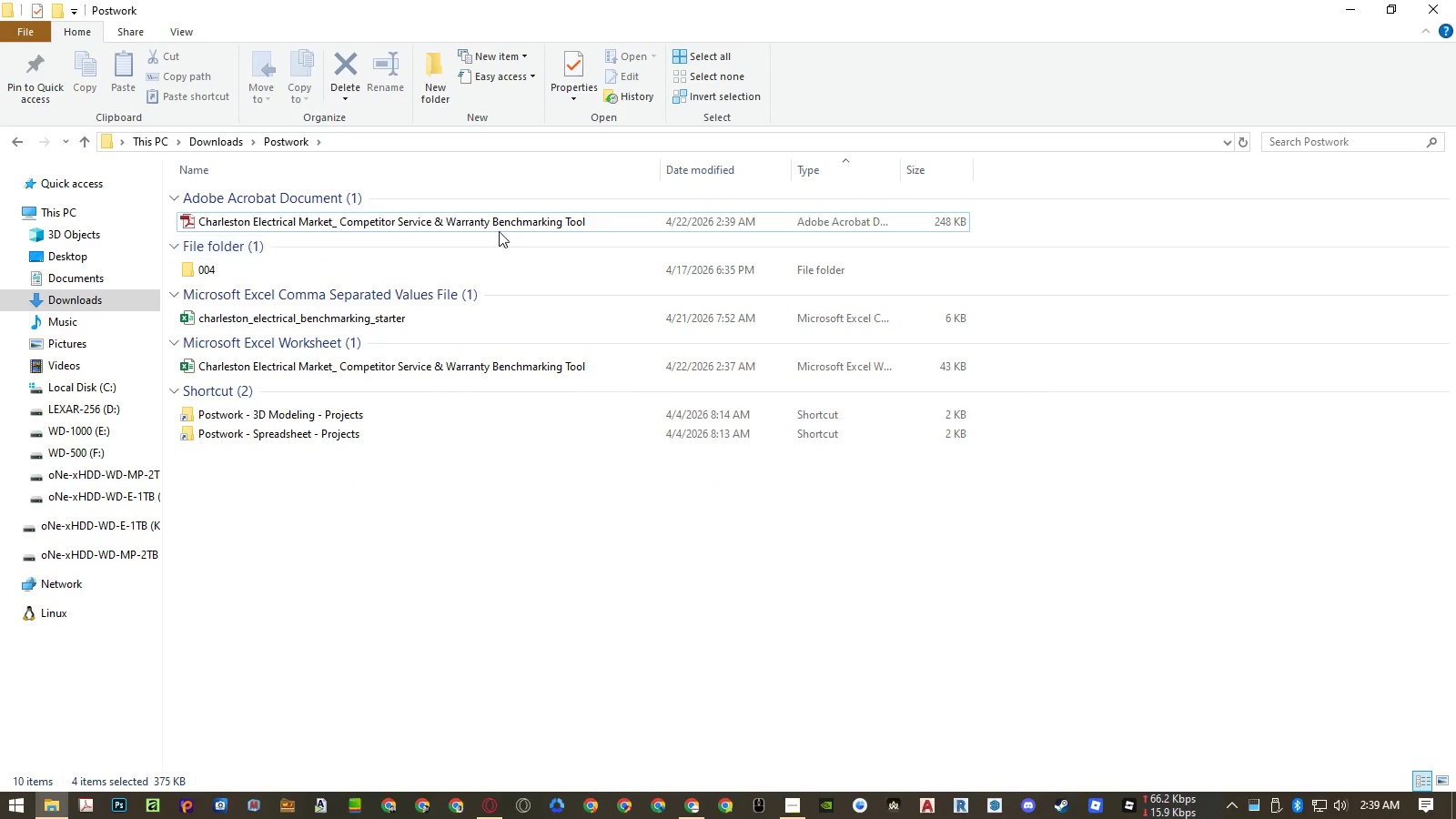 
double_click([496, 227])
 